 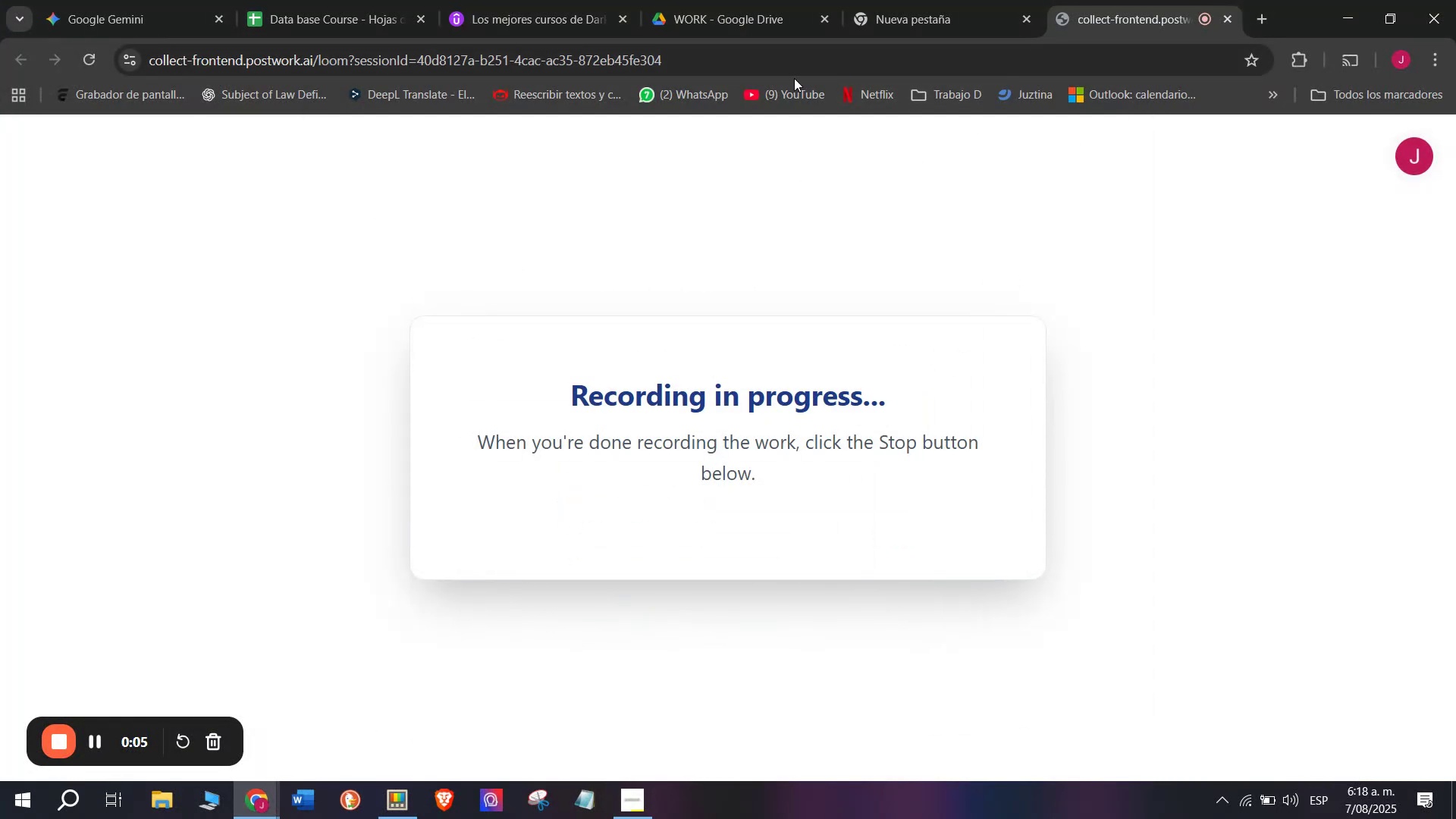 
left_click([507, 0])
 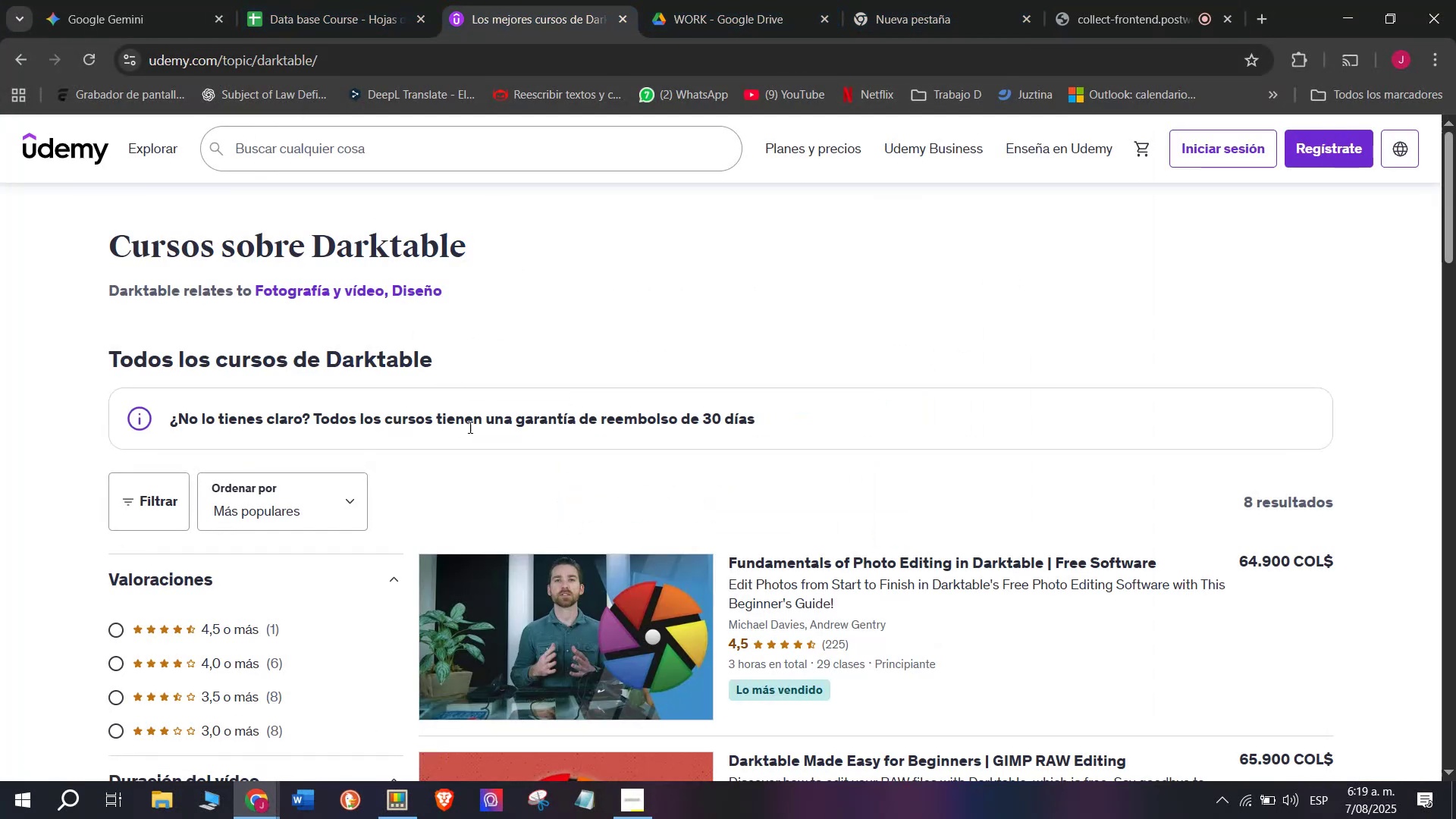 
scroll: coordinate [513, 498], scroll_direction: down, amount: 1.0
 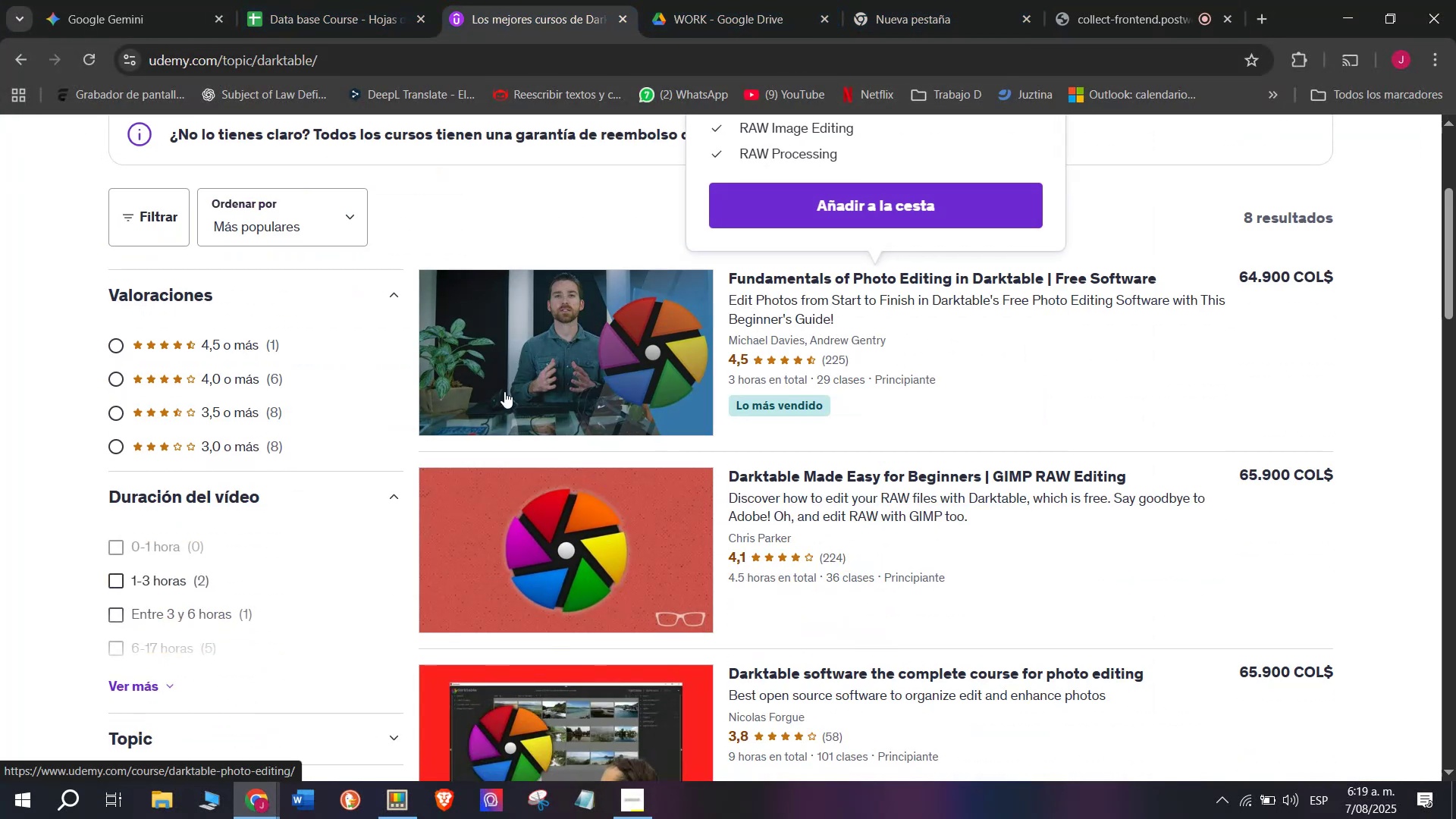 
hold_key(key=ControlLeft, duration=0.58)
 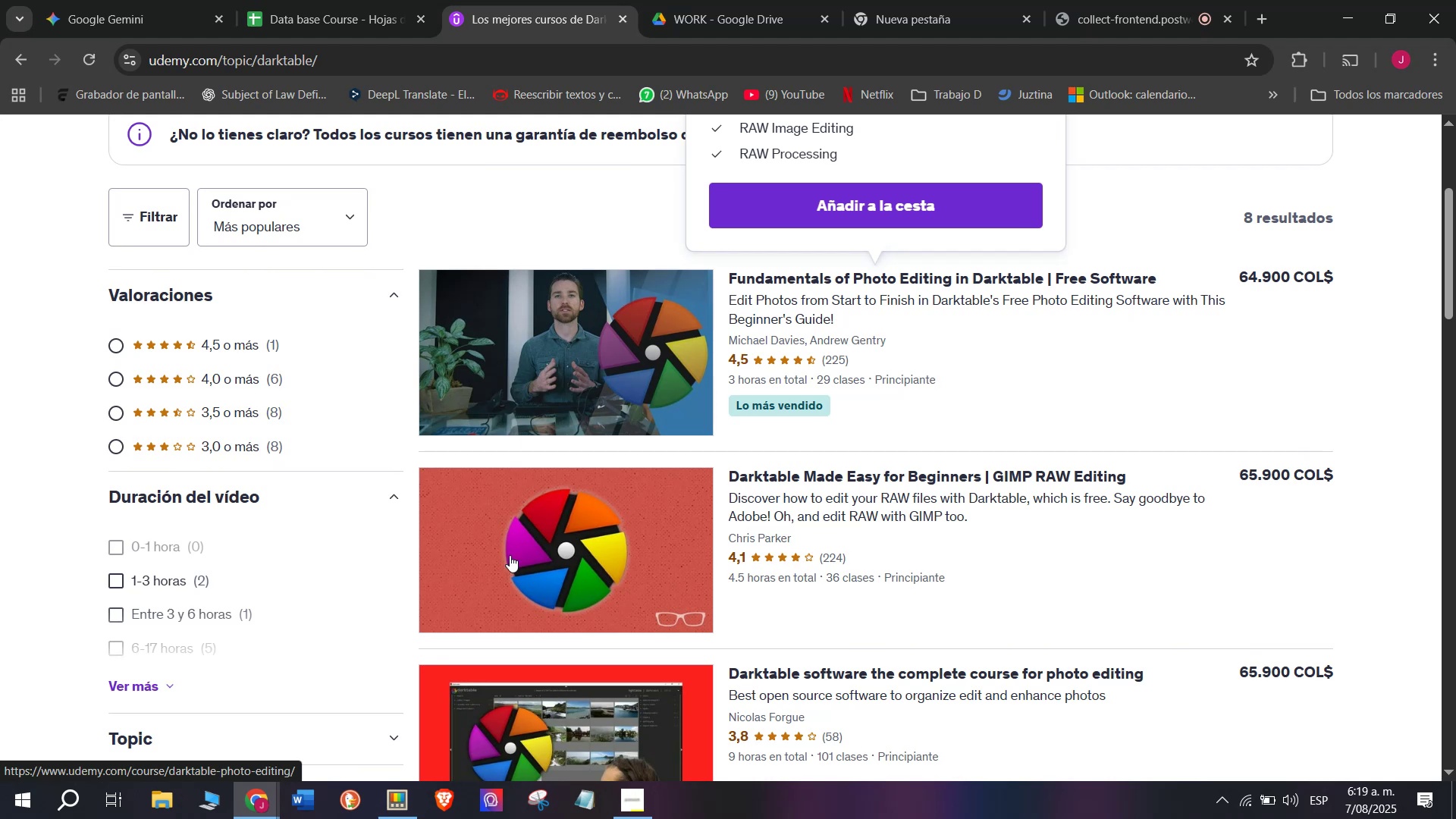 
hold_key(key=ControlLeft, duration=0.84)
 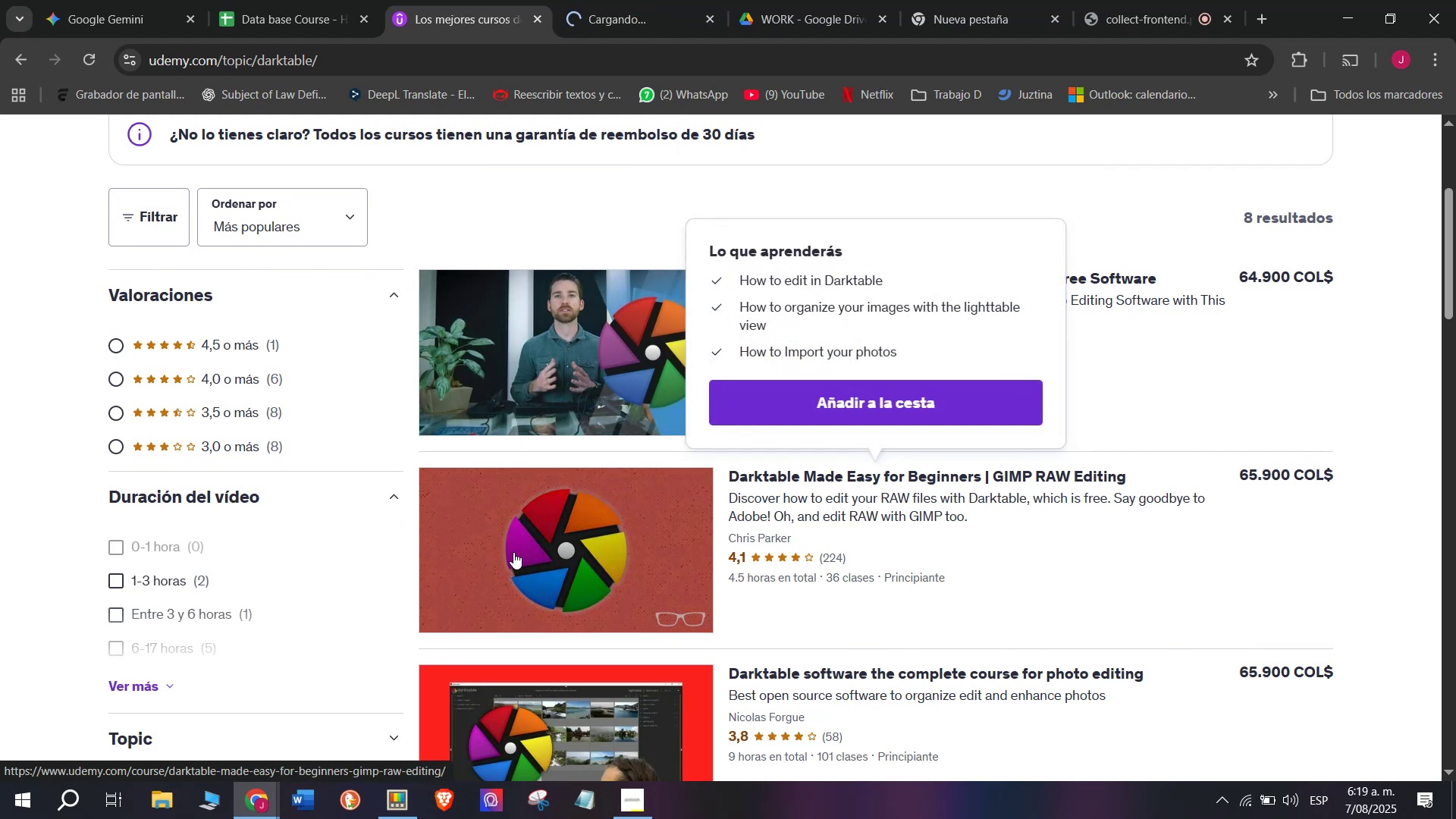 
scroll: coordinate [513, 552], scroll_direction: down, amount: 1.0
 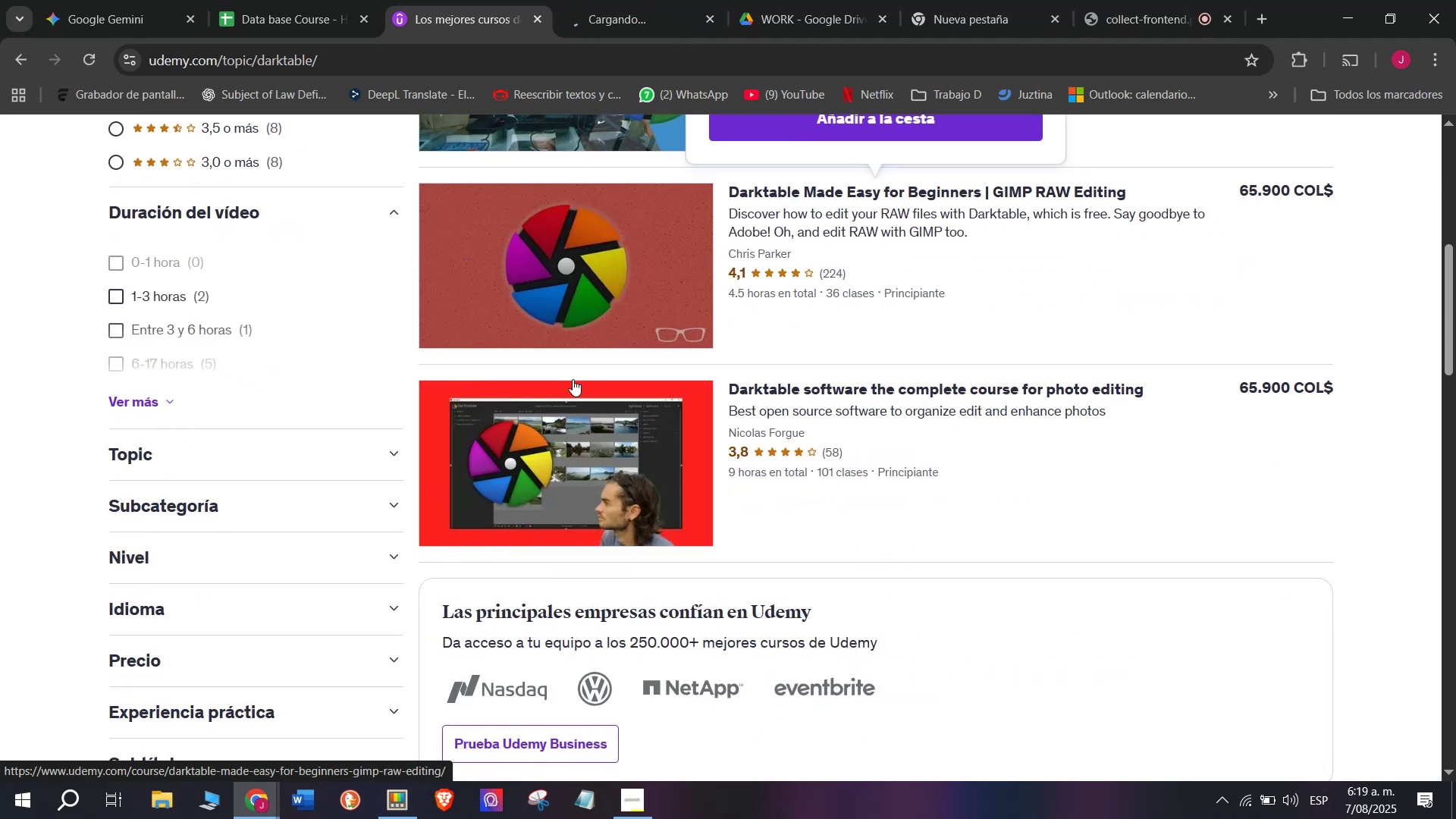 
hold_key(key=ControlLeft, duration=0.51)
left_click([594, 491])
 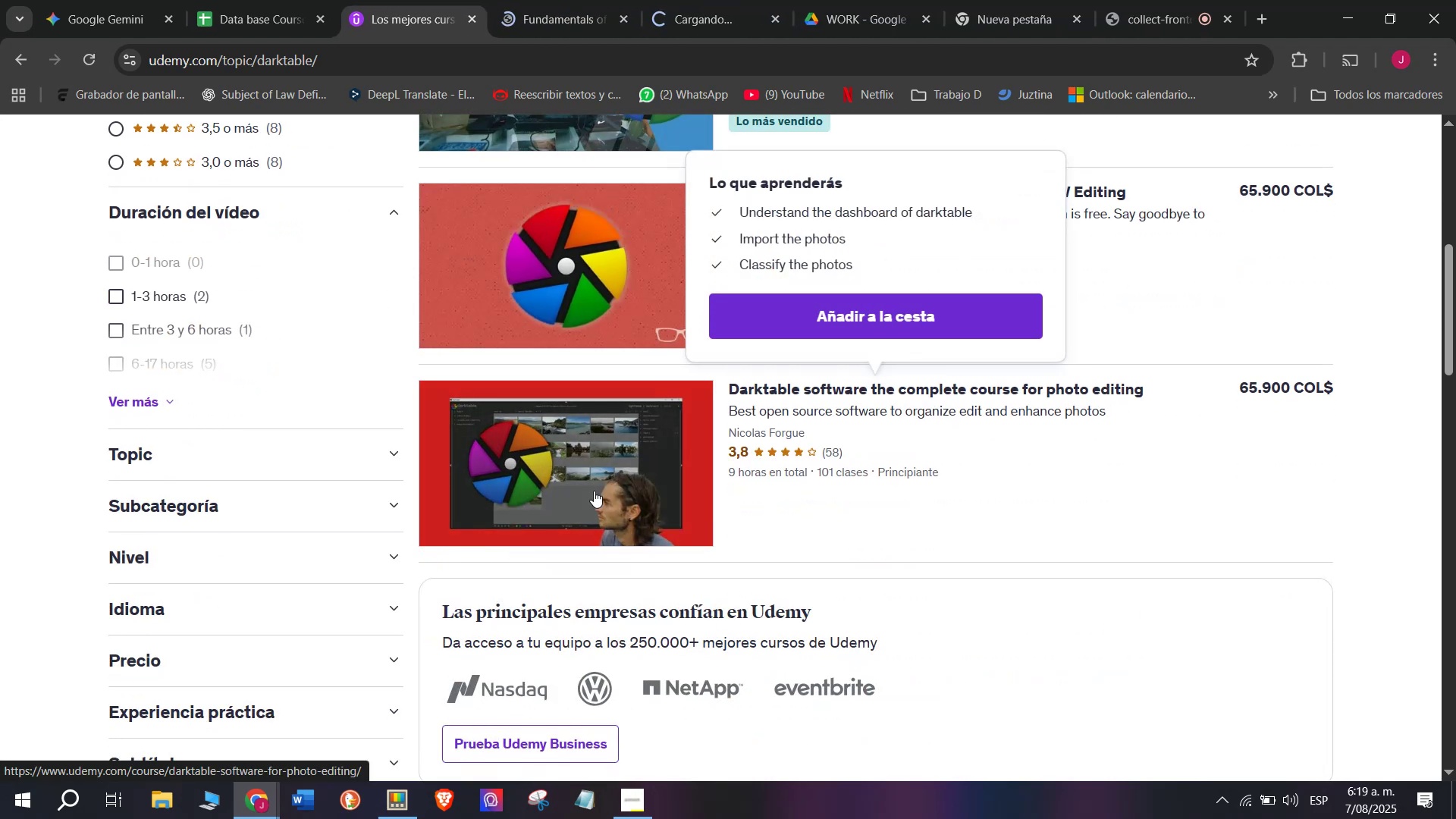 
scroll: coordinate [557, 494], scroll_direction: down, amount: 2.0
 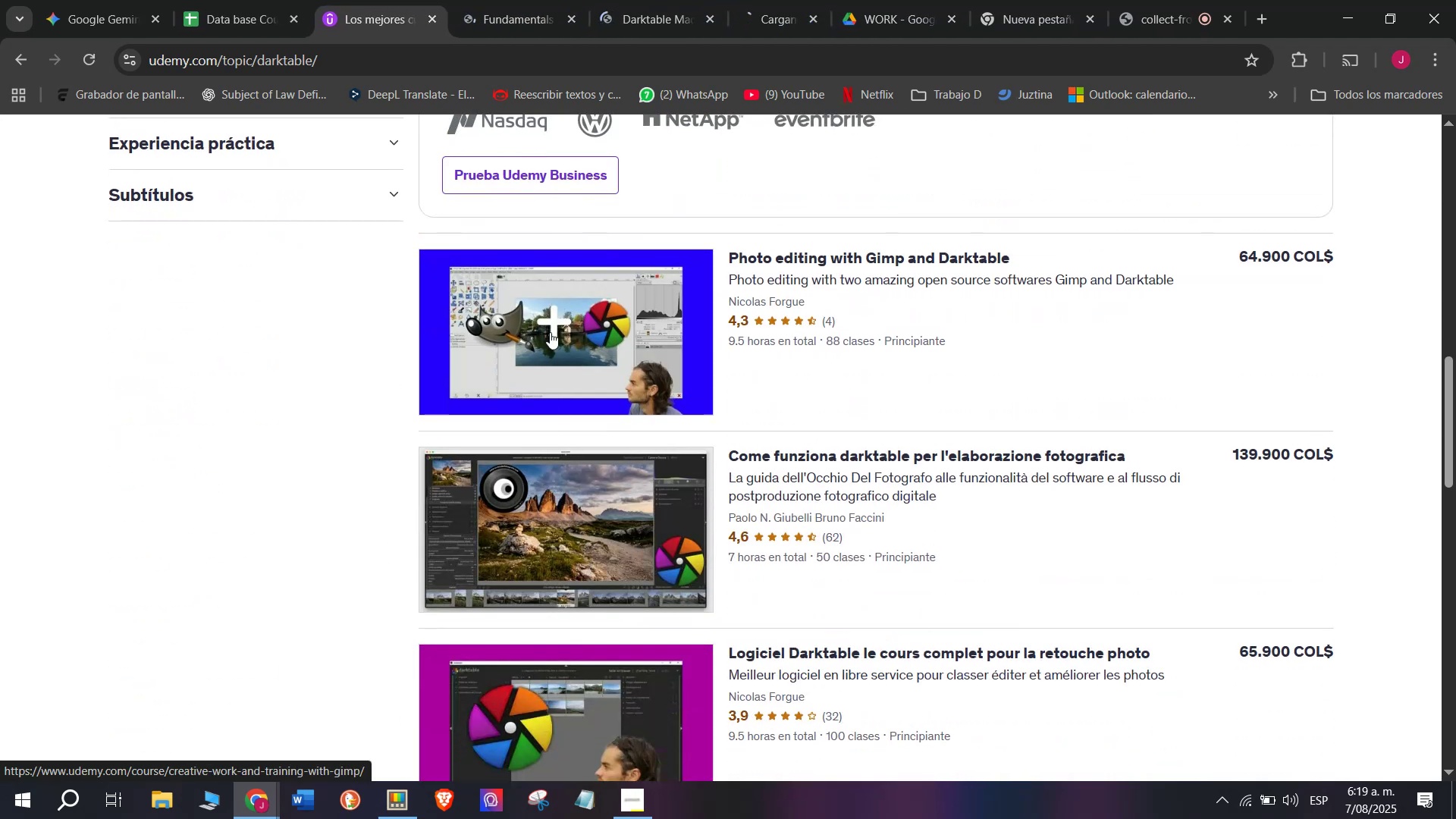 
hold_key(key=ControlLeft, duration=0.53)
 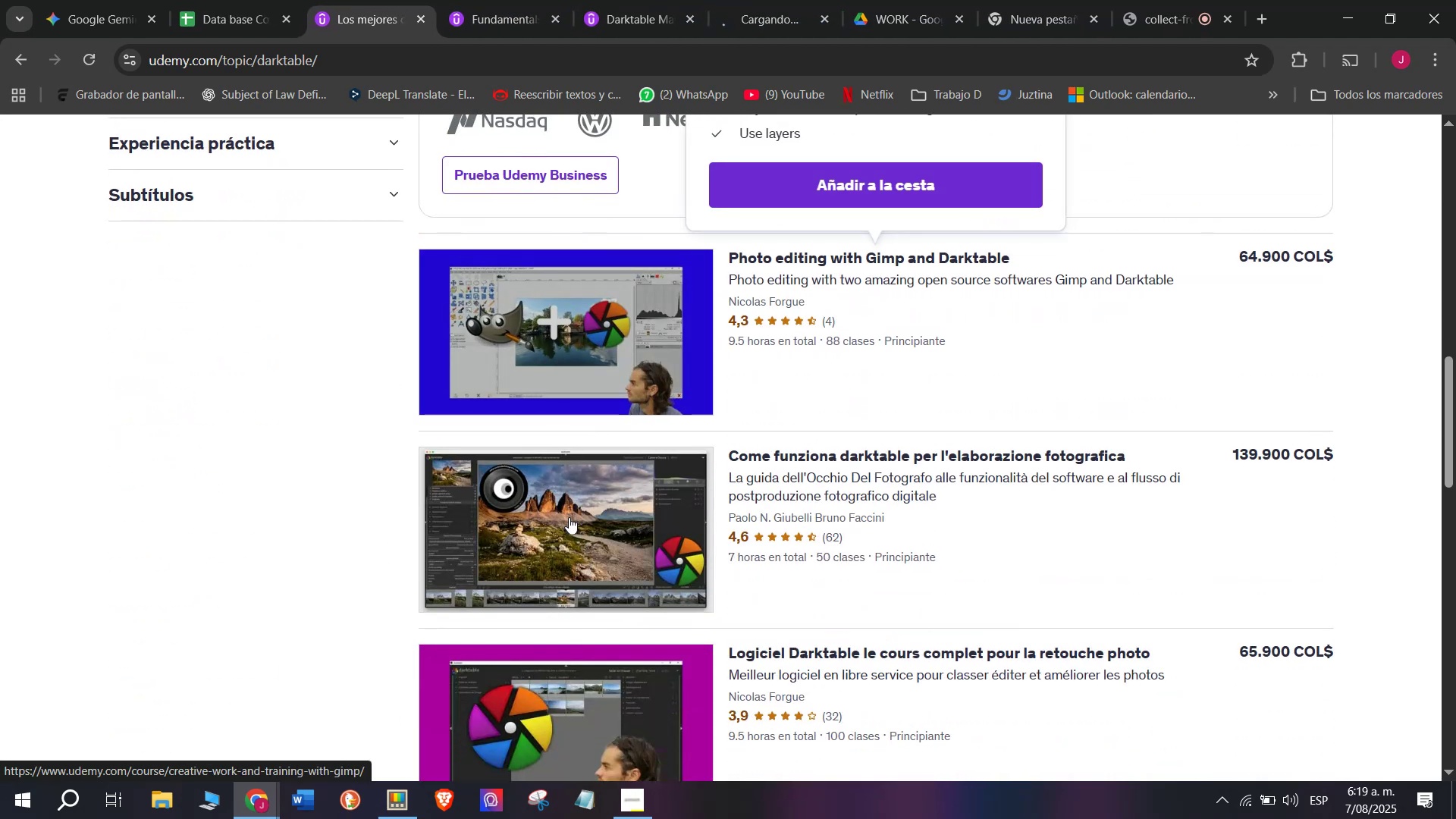 
hold_key(key=ControlLeft, duration=0.79)
left_click([532, 516])
 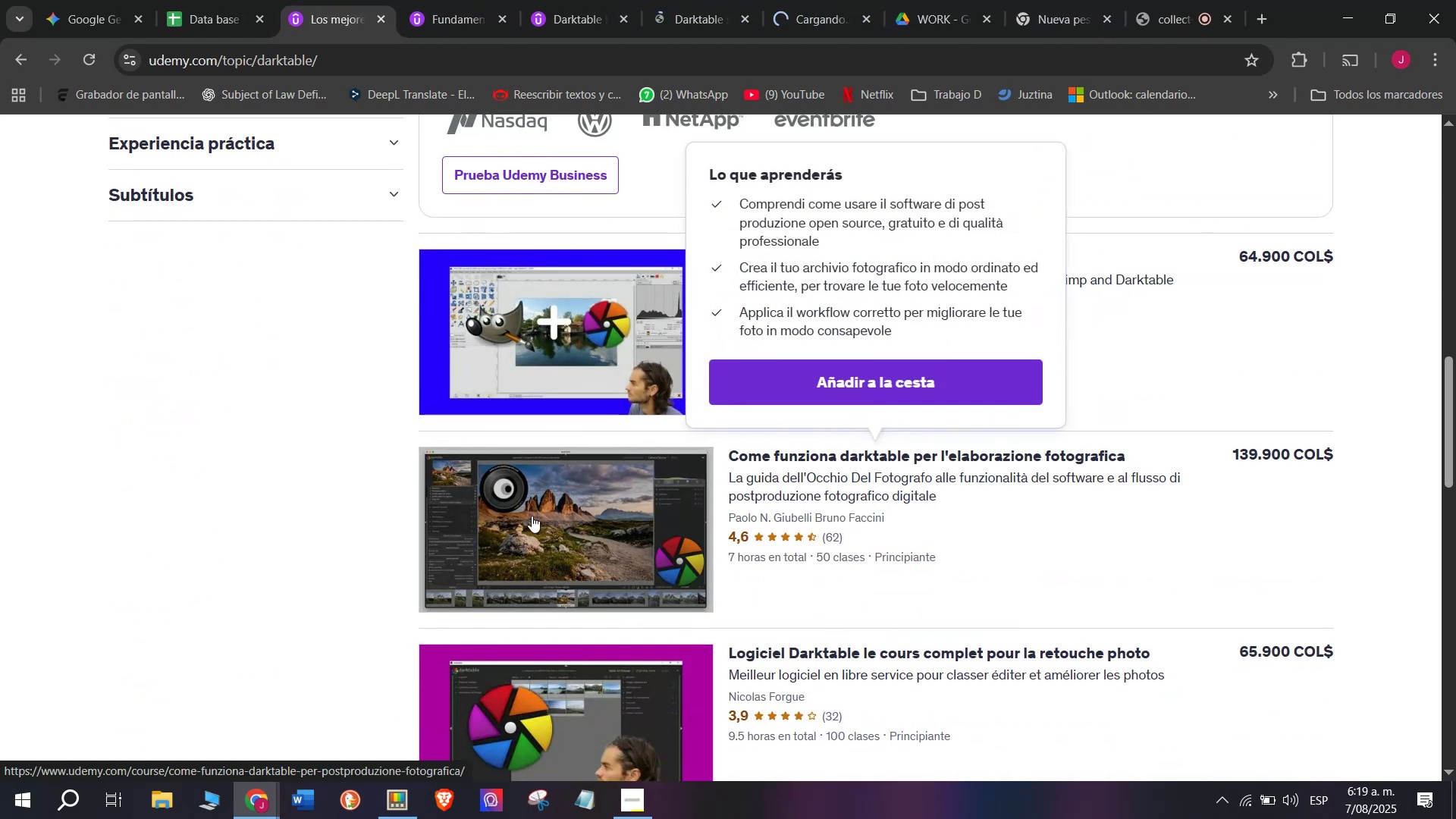 
scroll: coordinate [532, 516], scroll_direction: down, amount: 1.0
 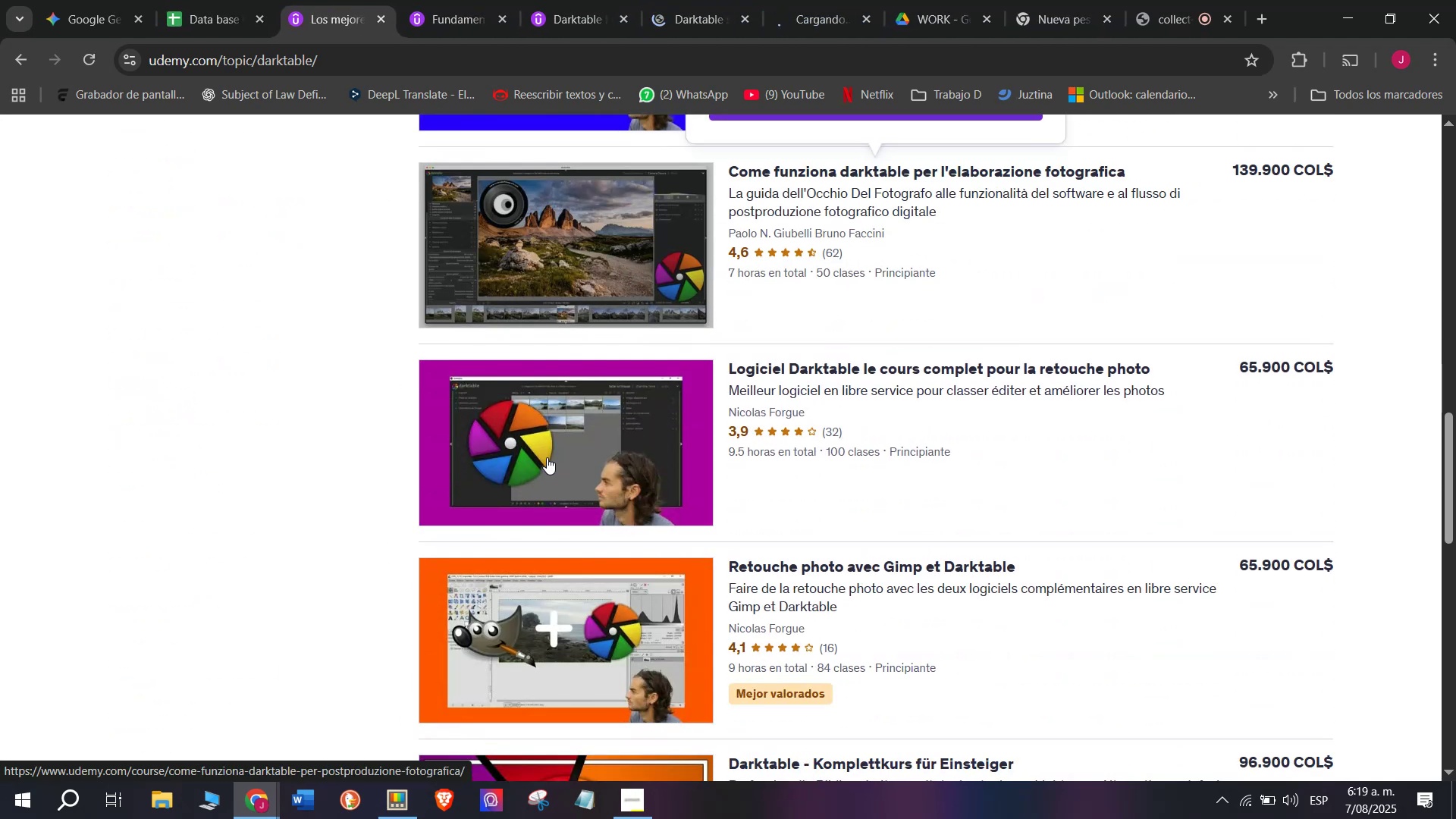 
hold_key(key=ControlLeft, duration=0.77)
 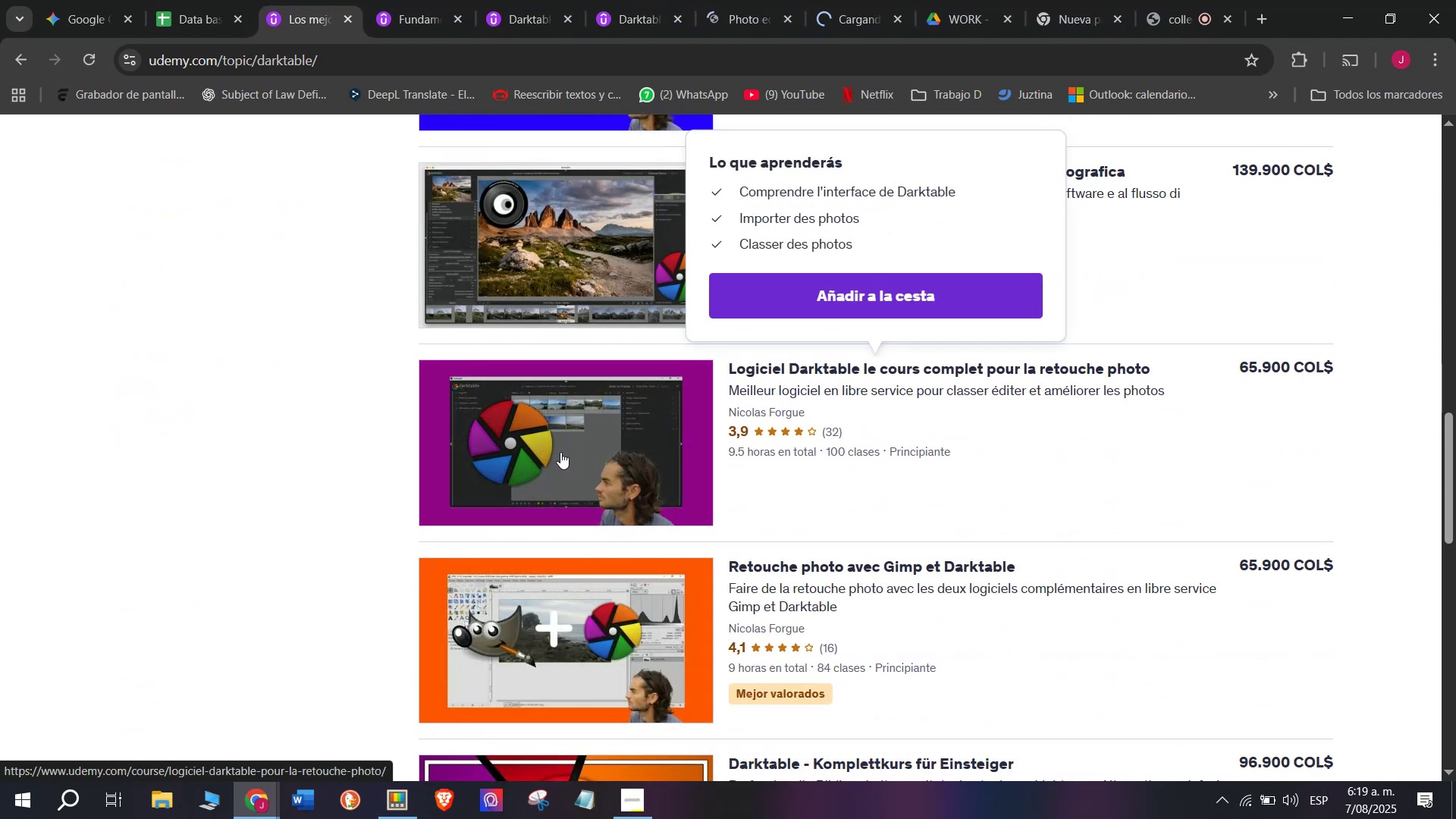 
scroll: coordinate [560, 452], scroll_direction: down, amount: 1.0
 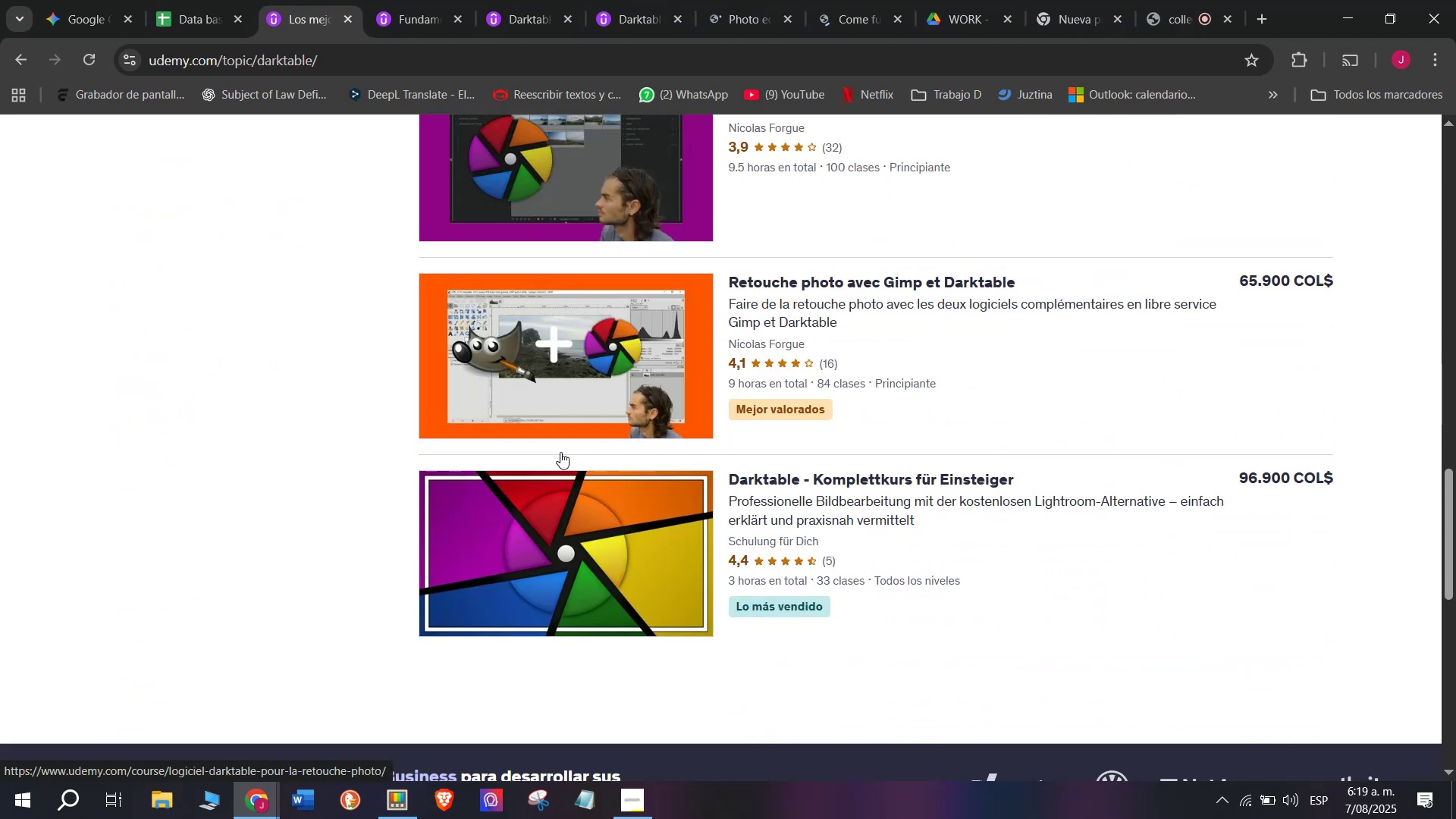 
hold_key(key=ControlLeft, duration=0.95)
 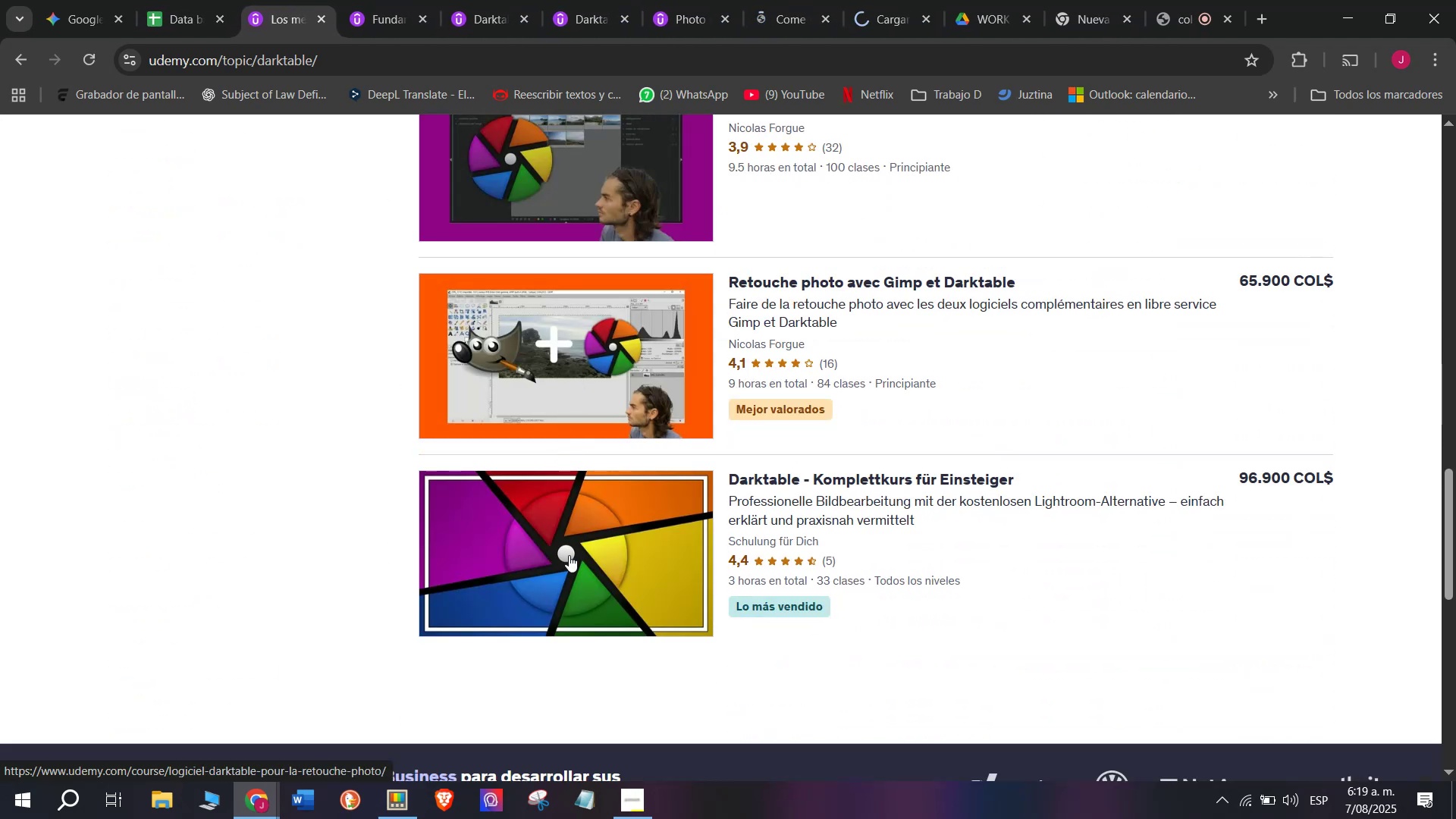 
hold_key(key=ControlLeft, duration=0.89)
 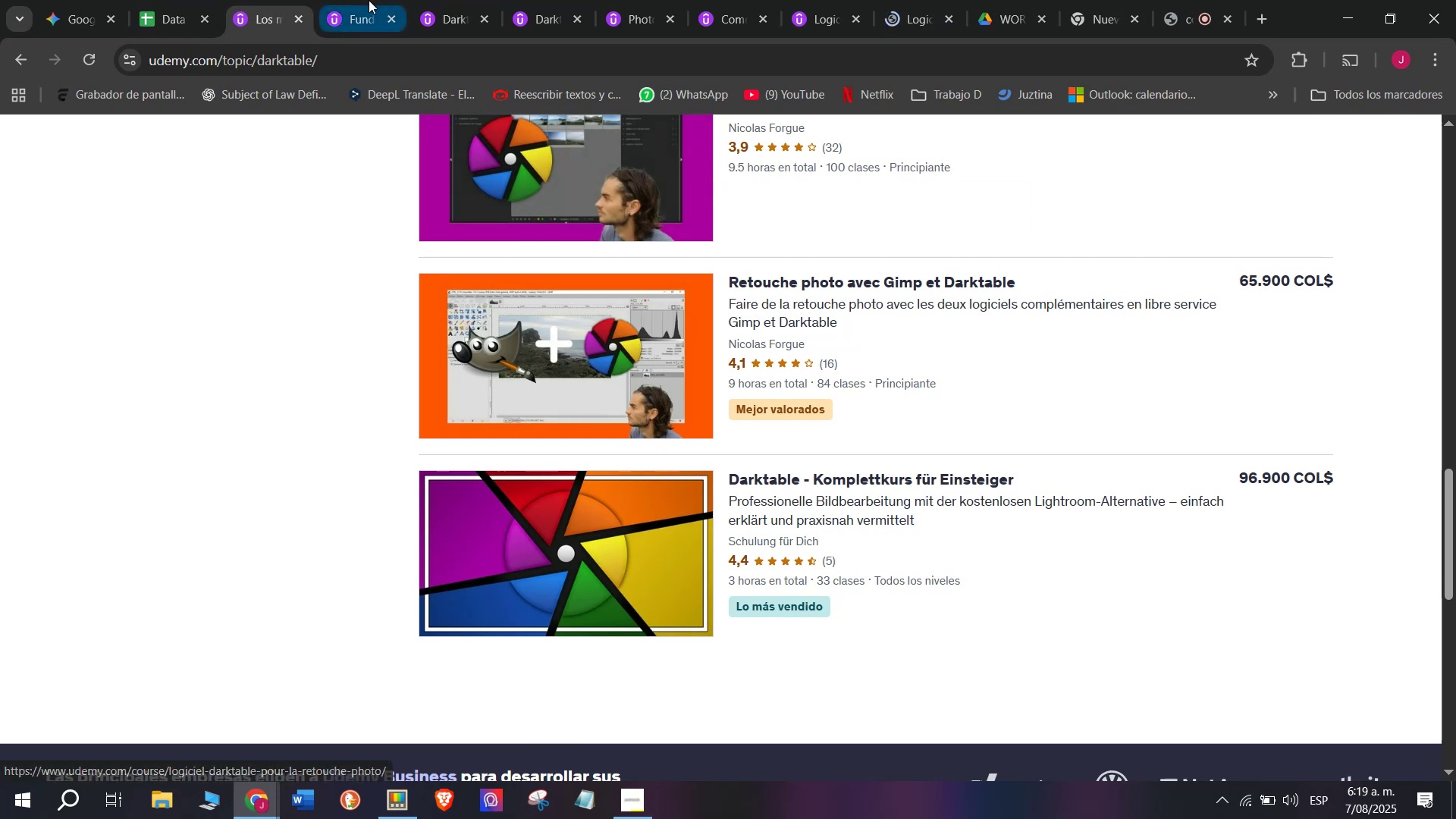 
double_click([410, 0])
 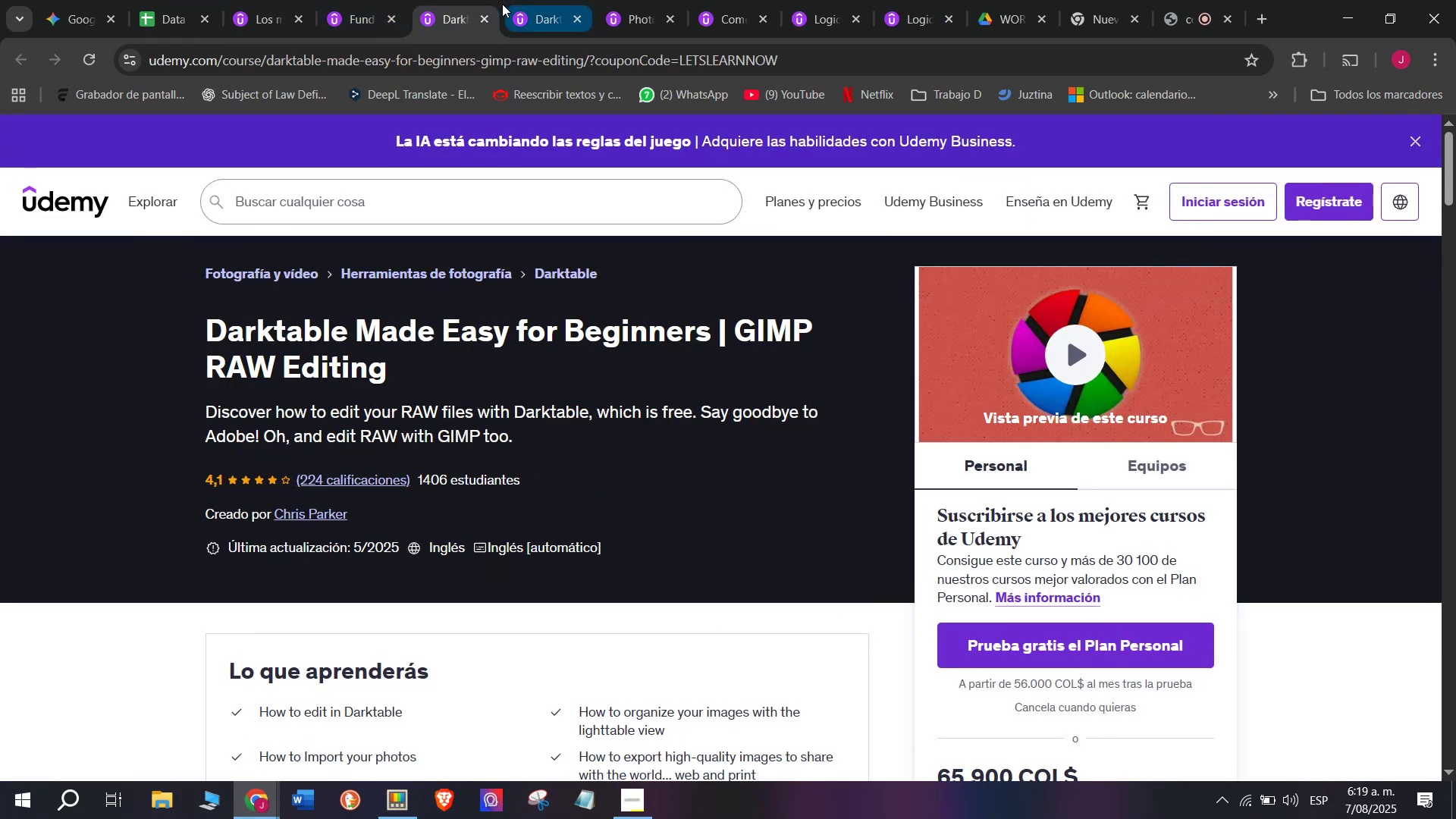 
left_click([354, 0])
 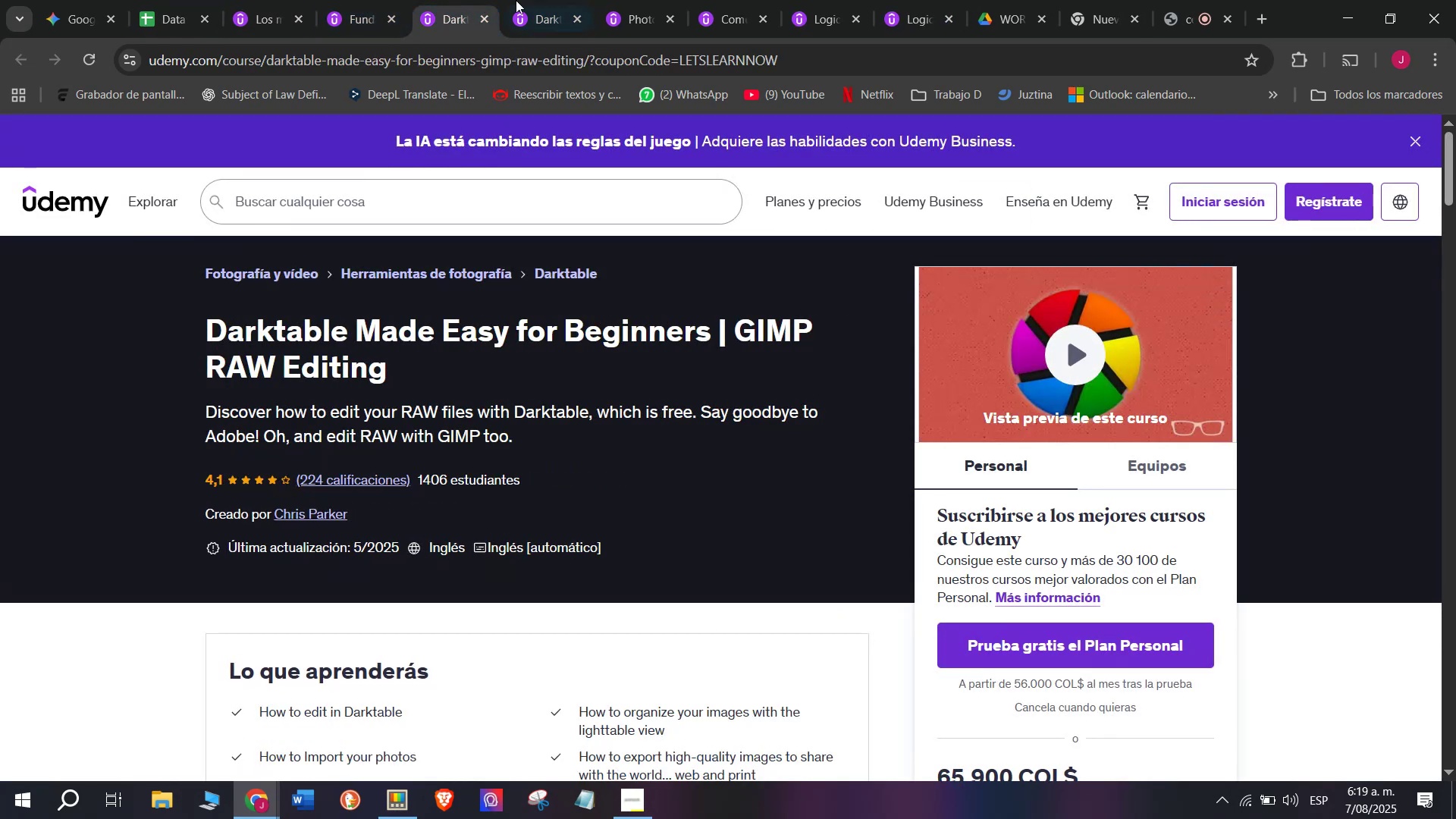 
triple_click([526, 0])
 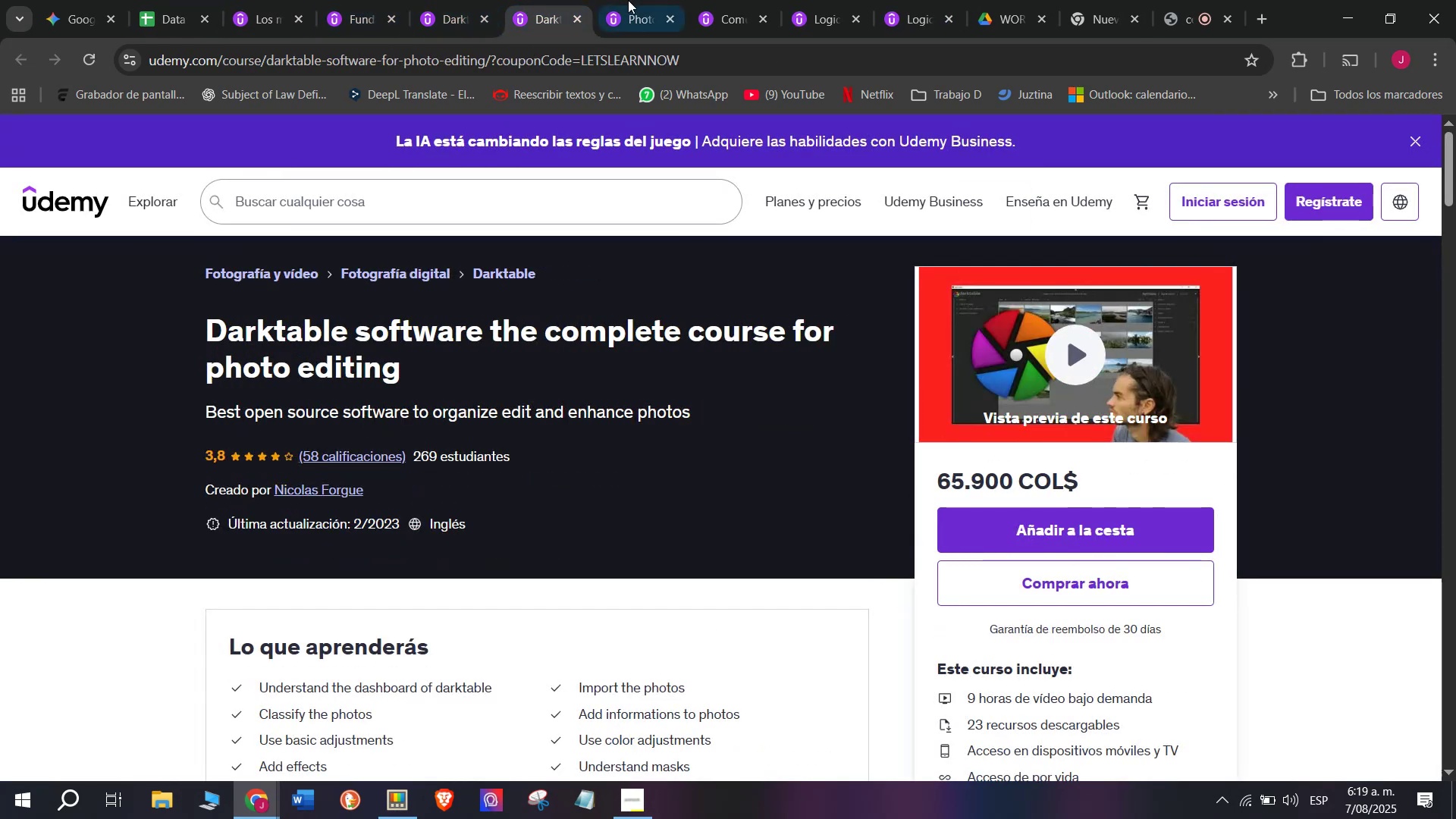 
triple_click([629, 0])
 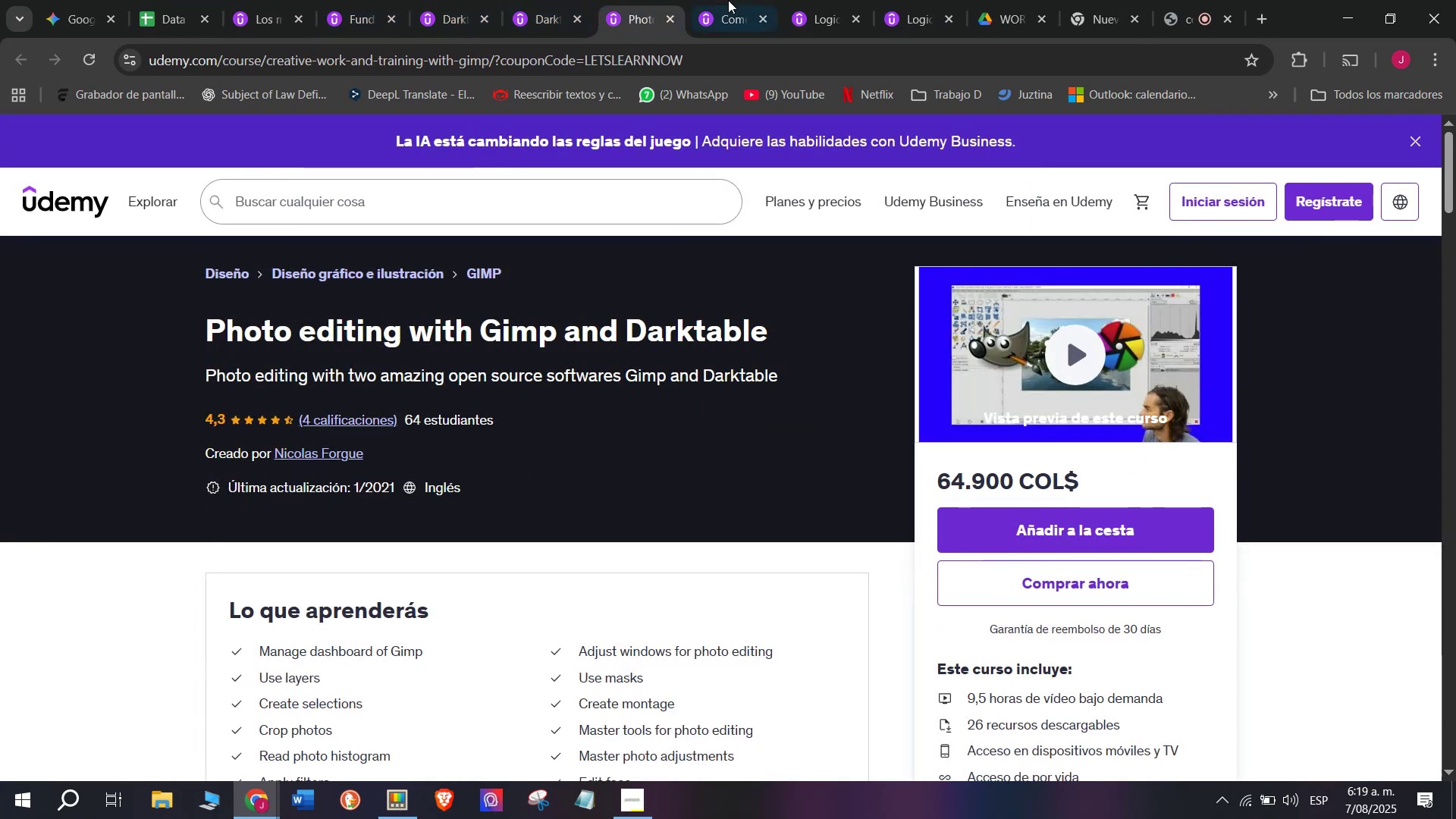 
triple_click([729, 0])
 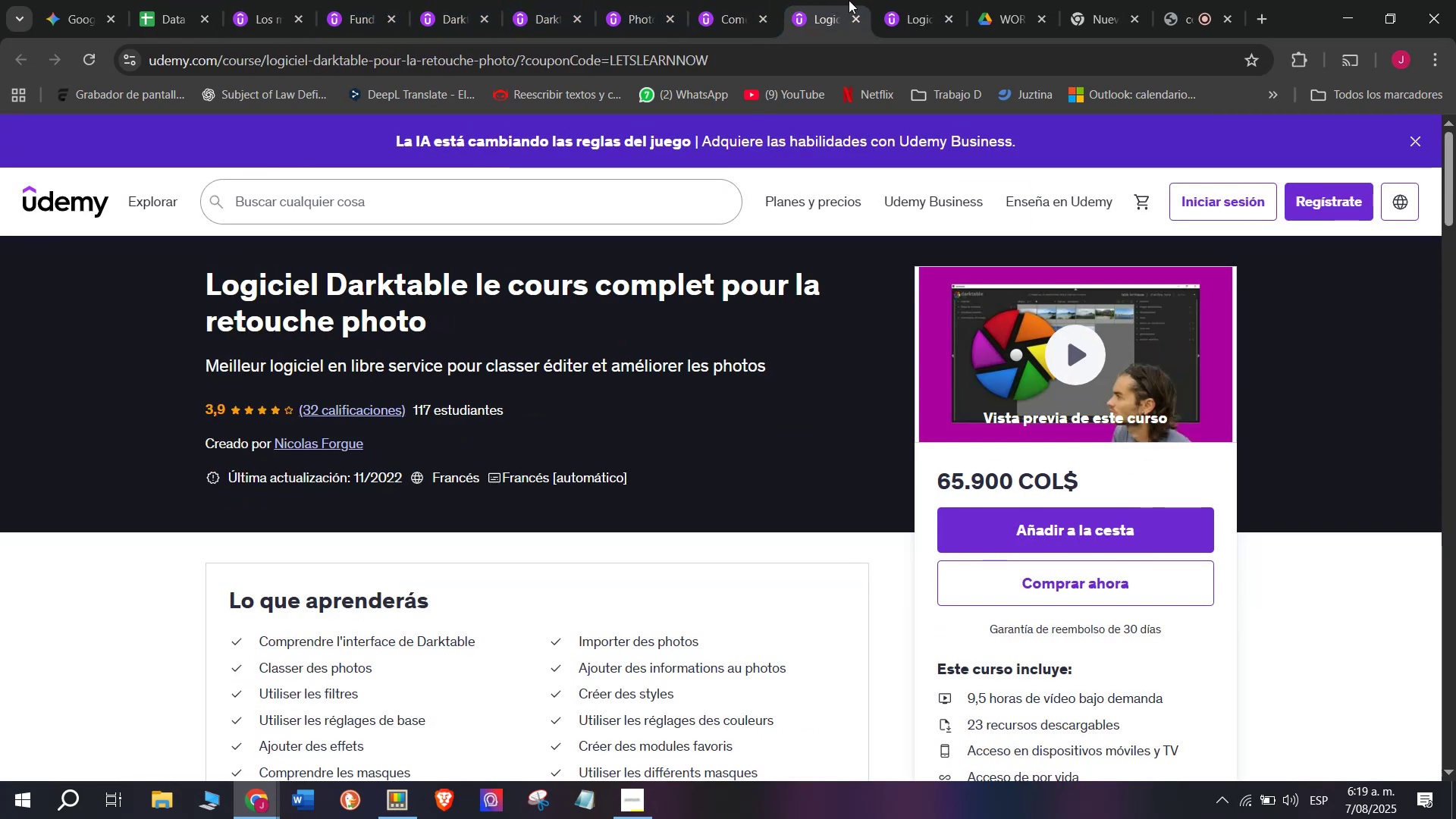 
left_click([899, 0])
 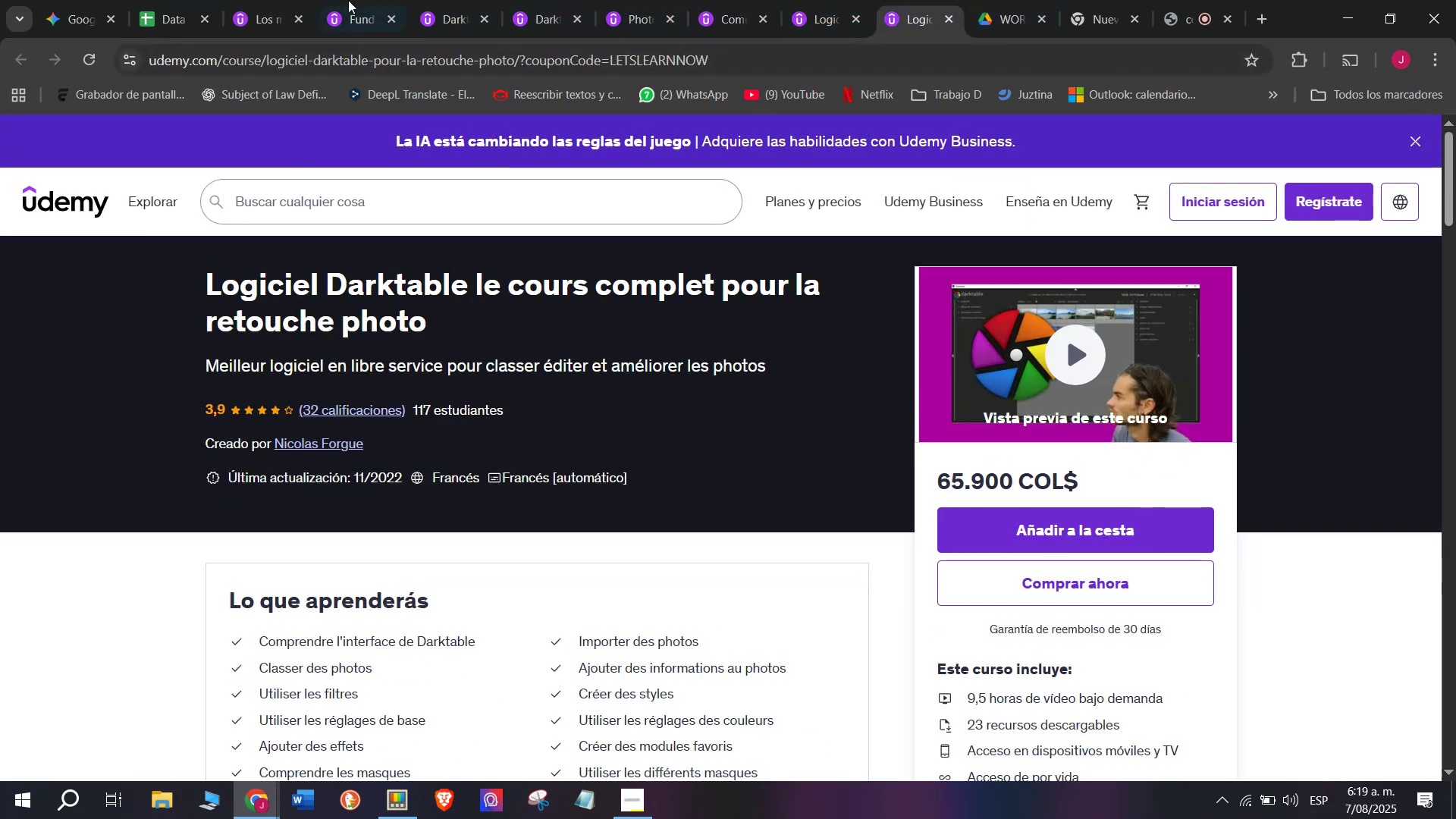 
left_click([241, 0])
 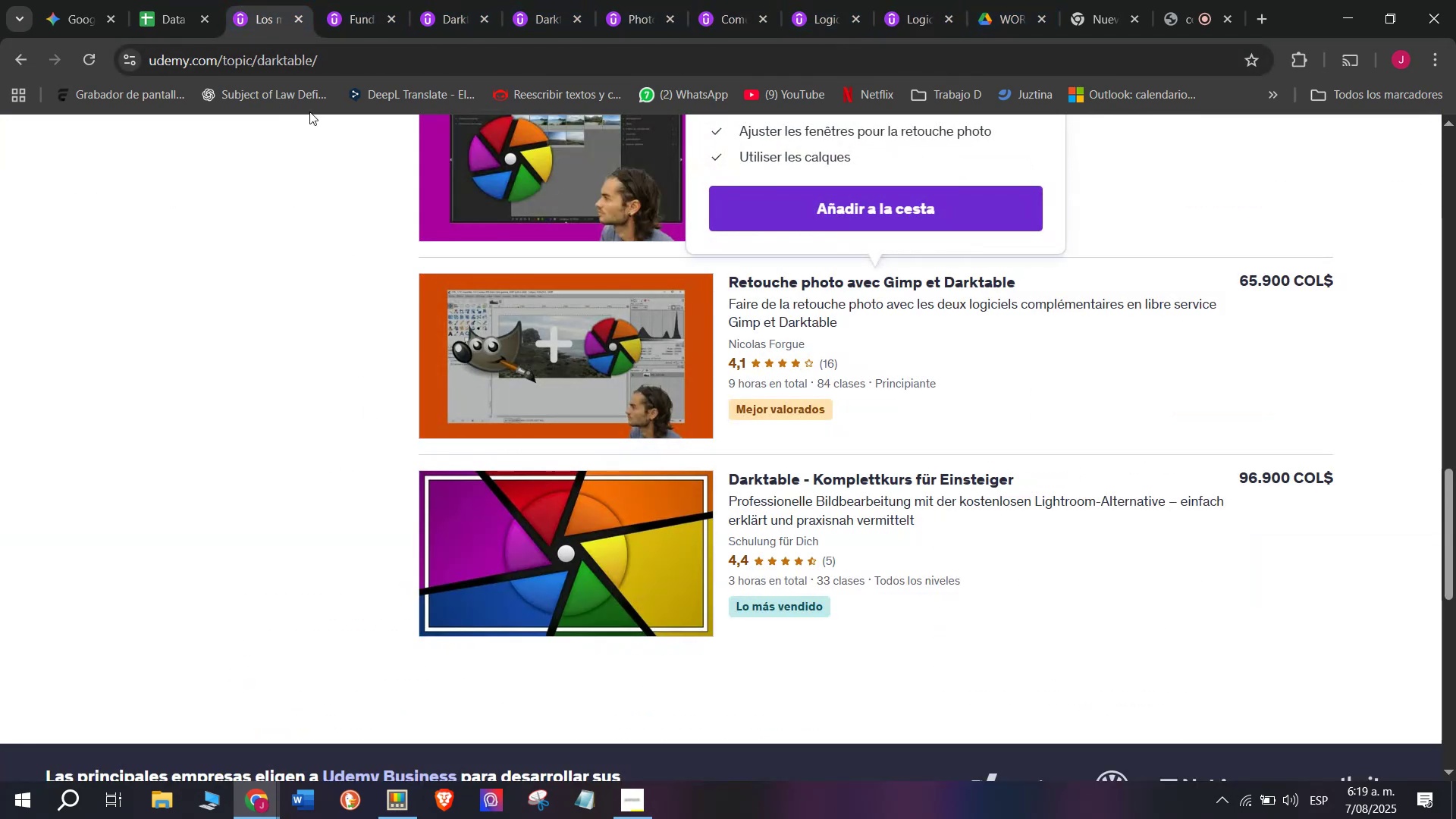 
left_click_drag(start_coordinate=[268, 0], to_coordinate=[956, 0])
 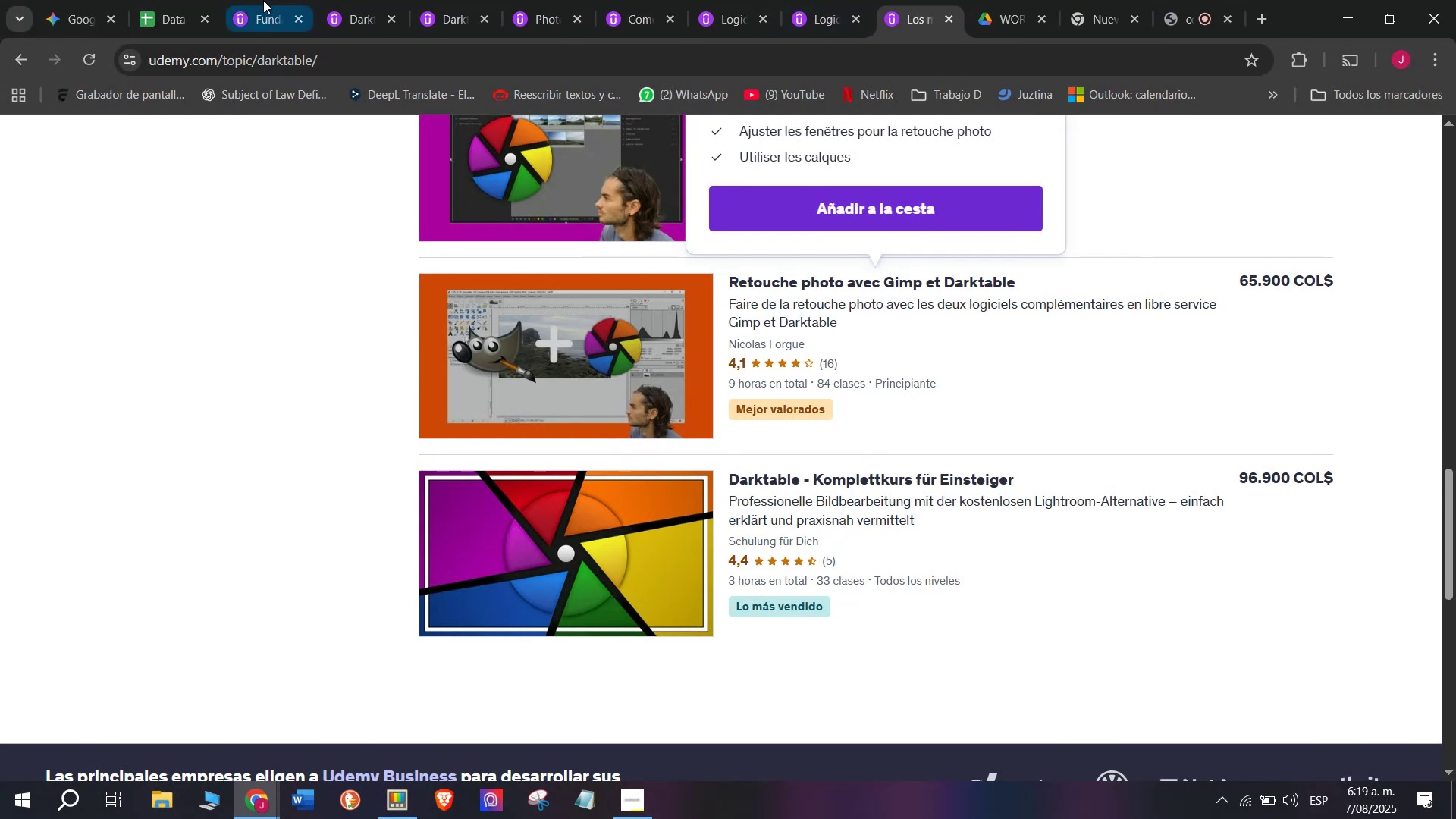 
left_click([253, 0])
 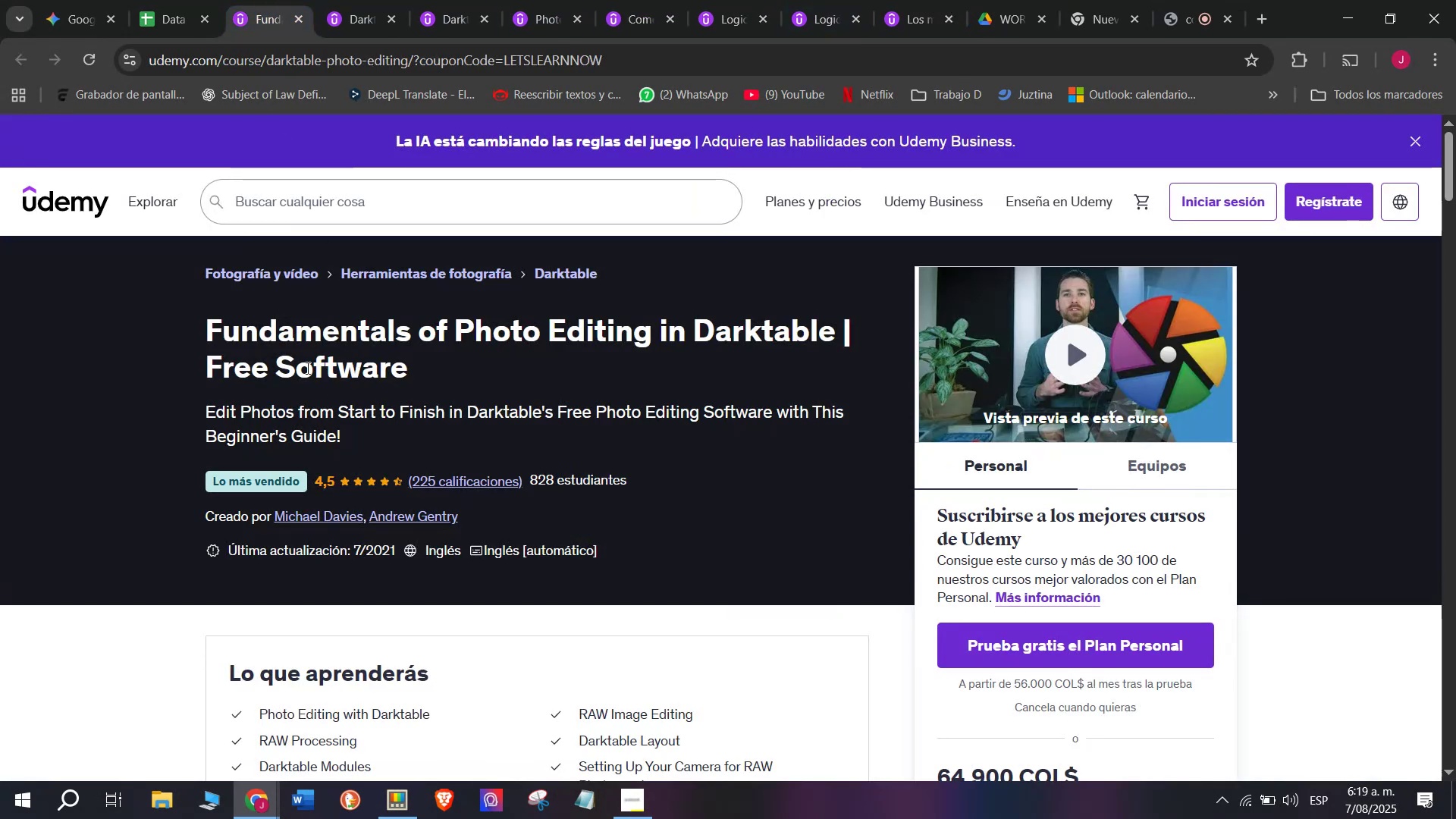 
left_click_drag(start_coordinate=[184, 327], to_coordinate=[412, 372])
 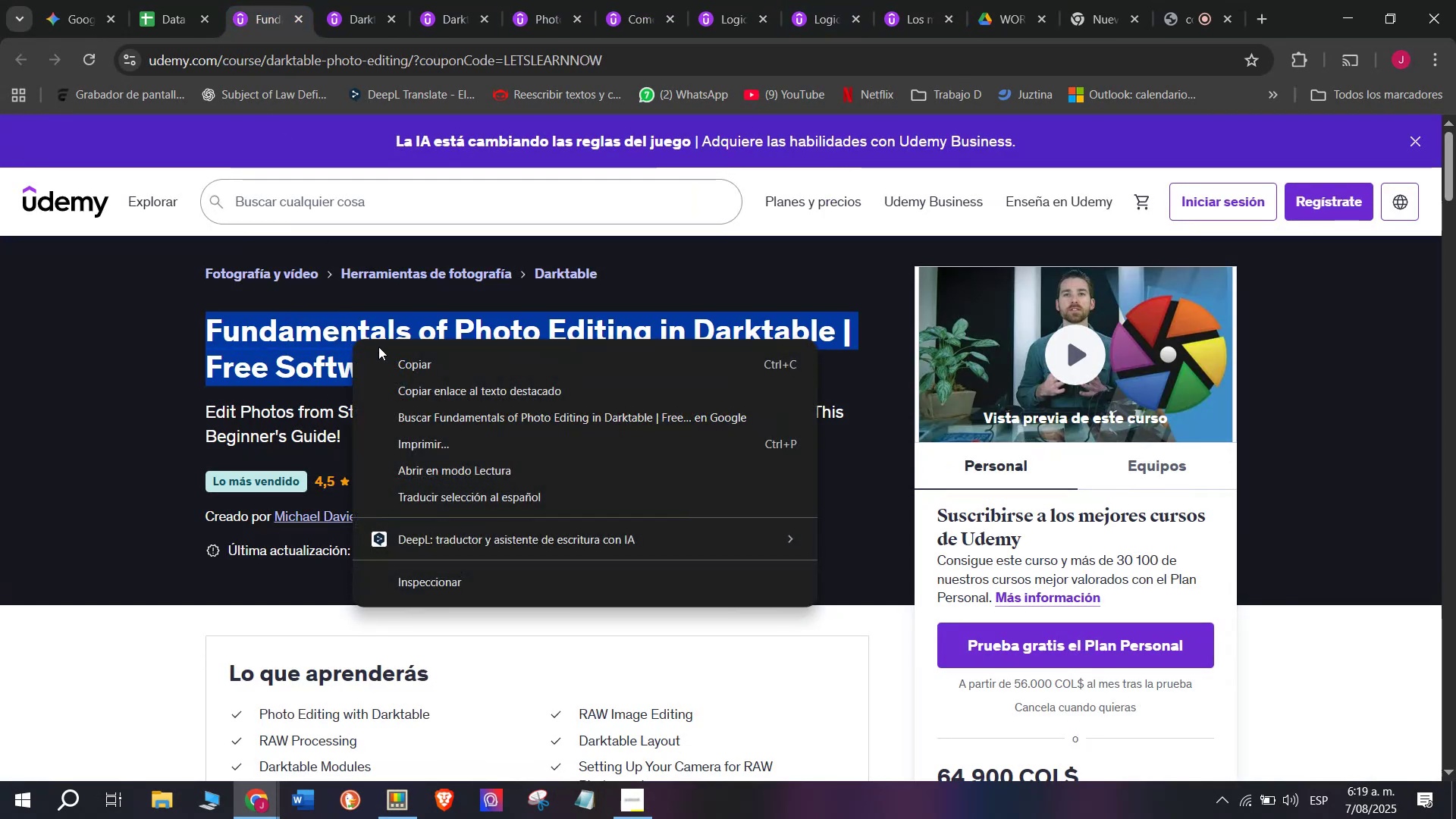 
left_click([400, 357])
 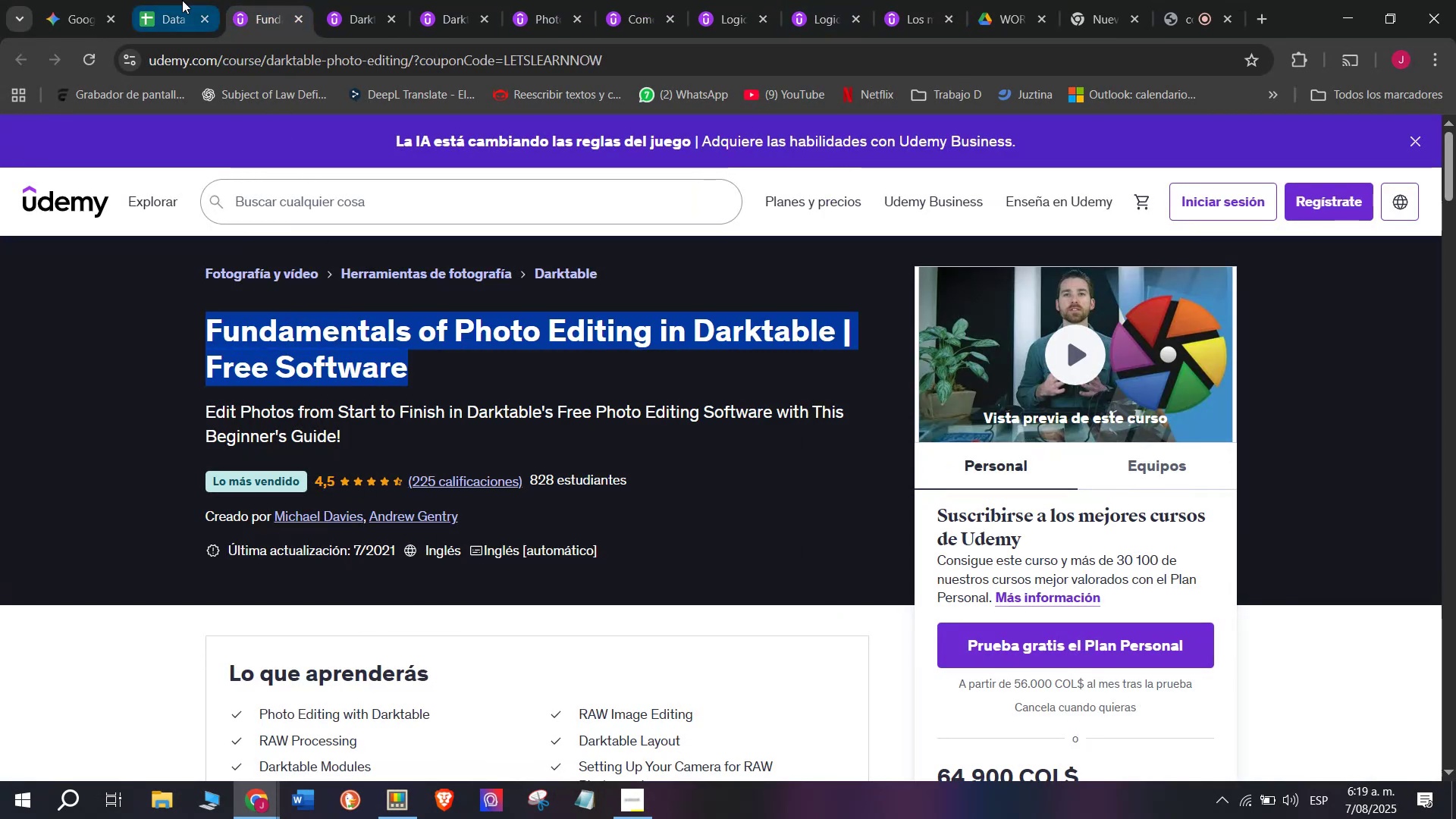 
left_click([182, 0])
 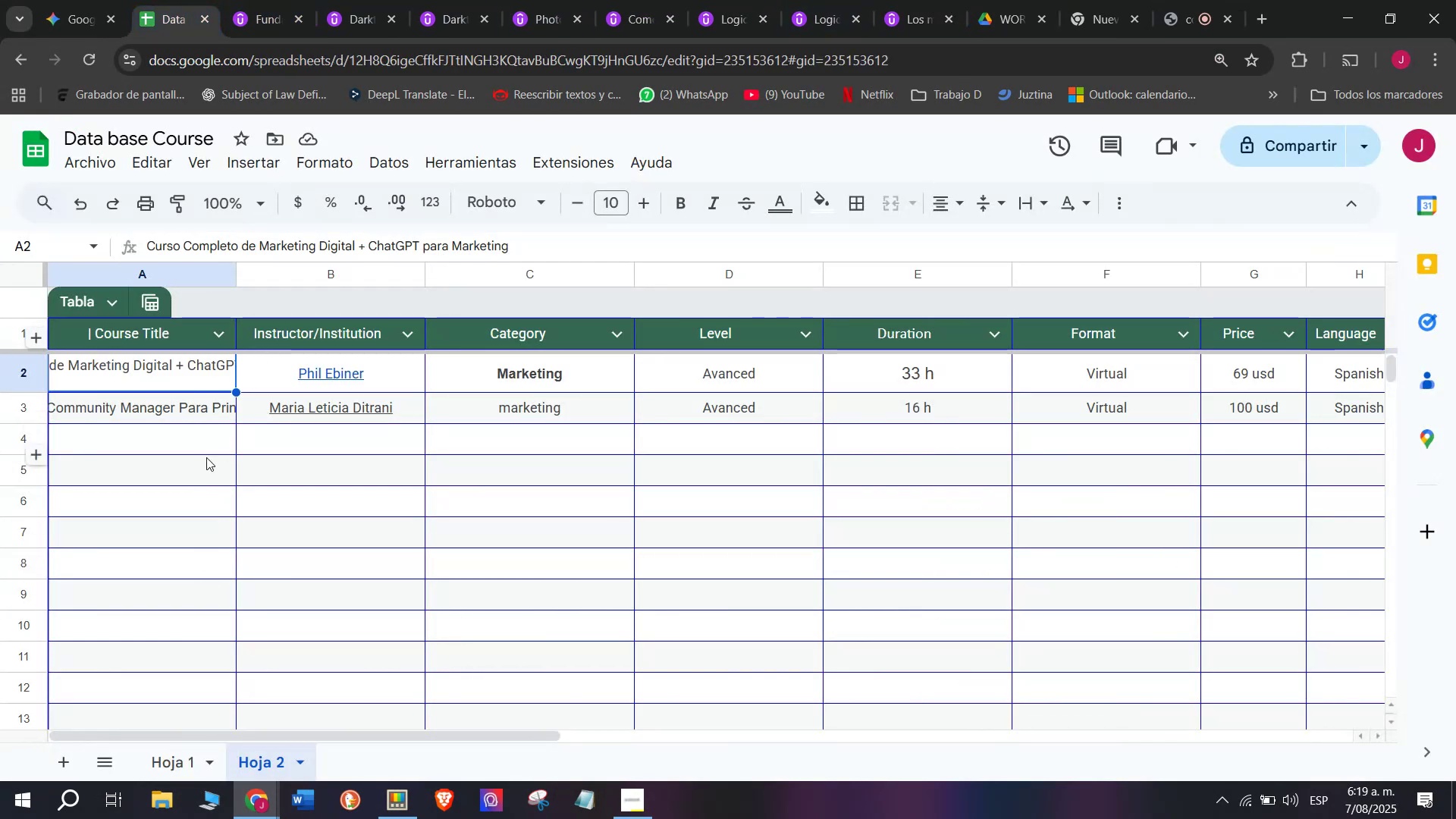 
left_click_drag(start_coordinate=[196, 453], to_coordinate=[196, 450])
 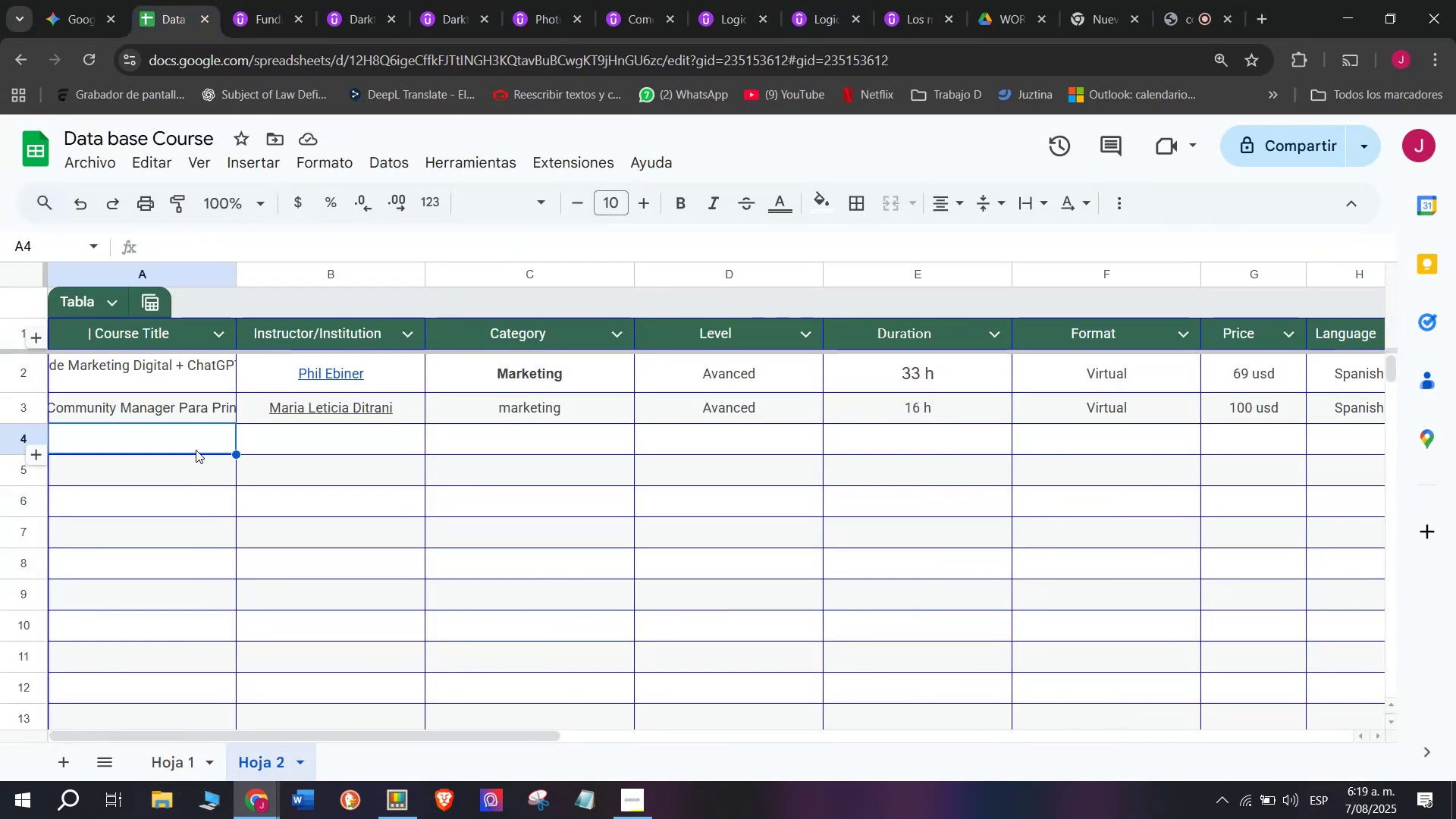 
right_click([196, 450])
 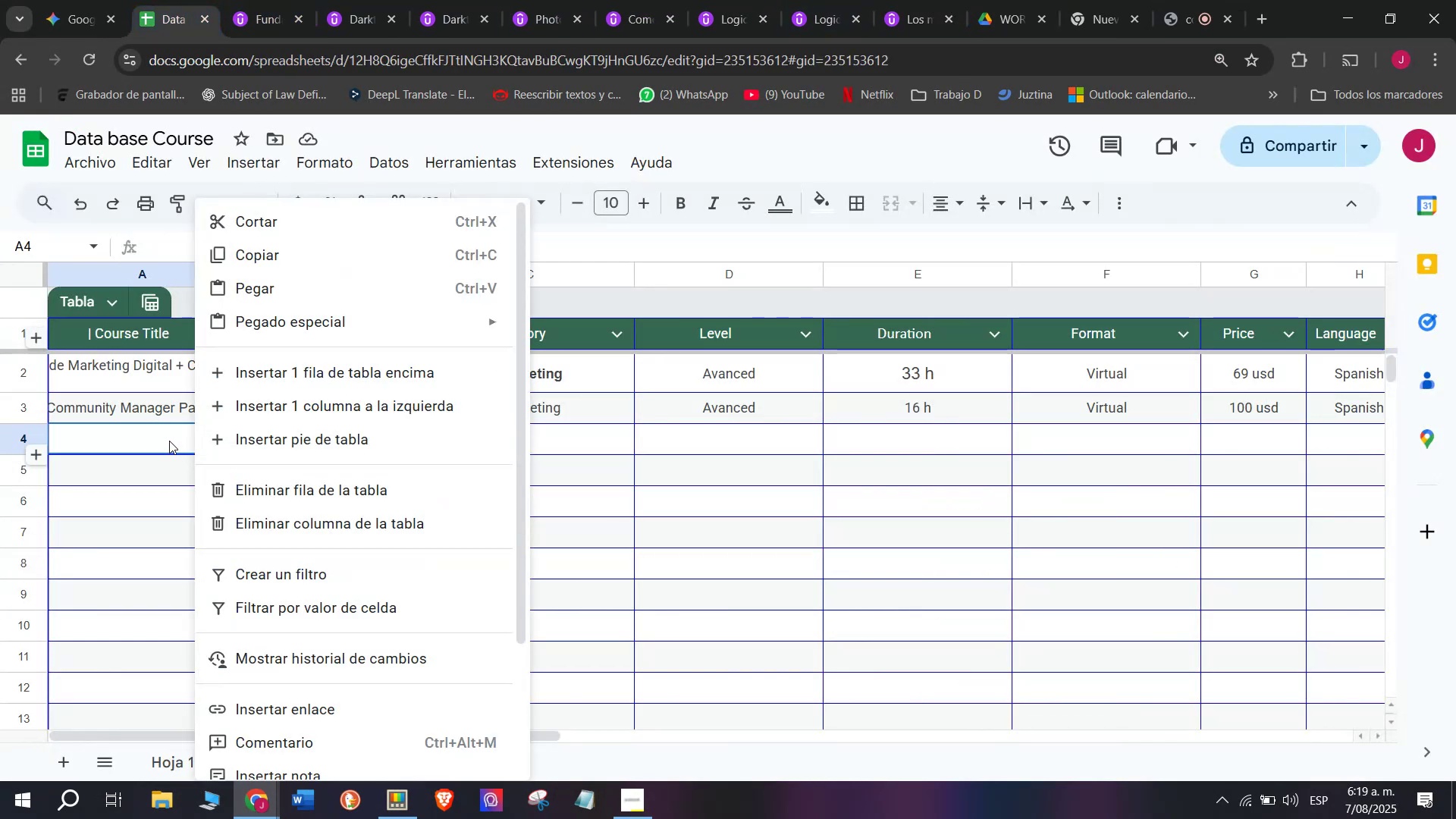 
double_click([169, 441])
 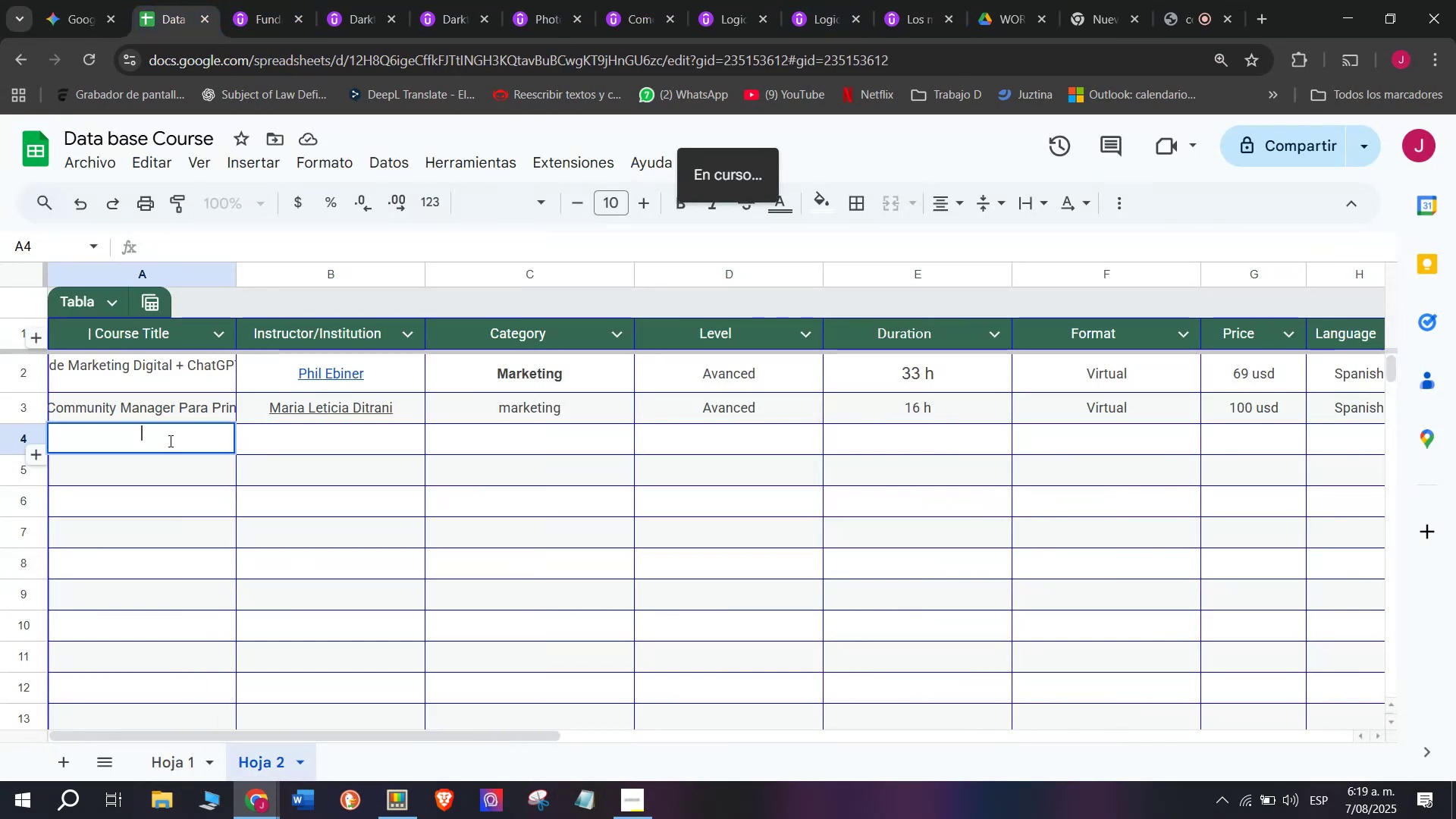 
right_click([169, 441])
 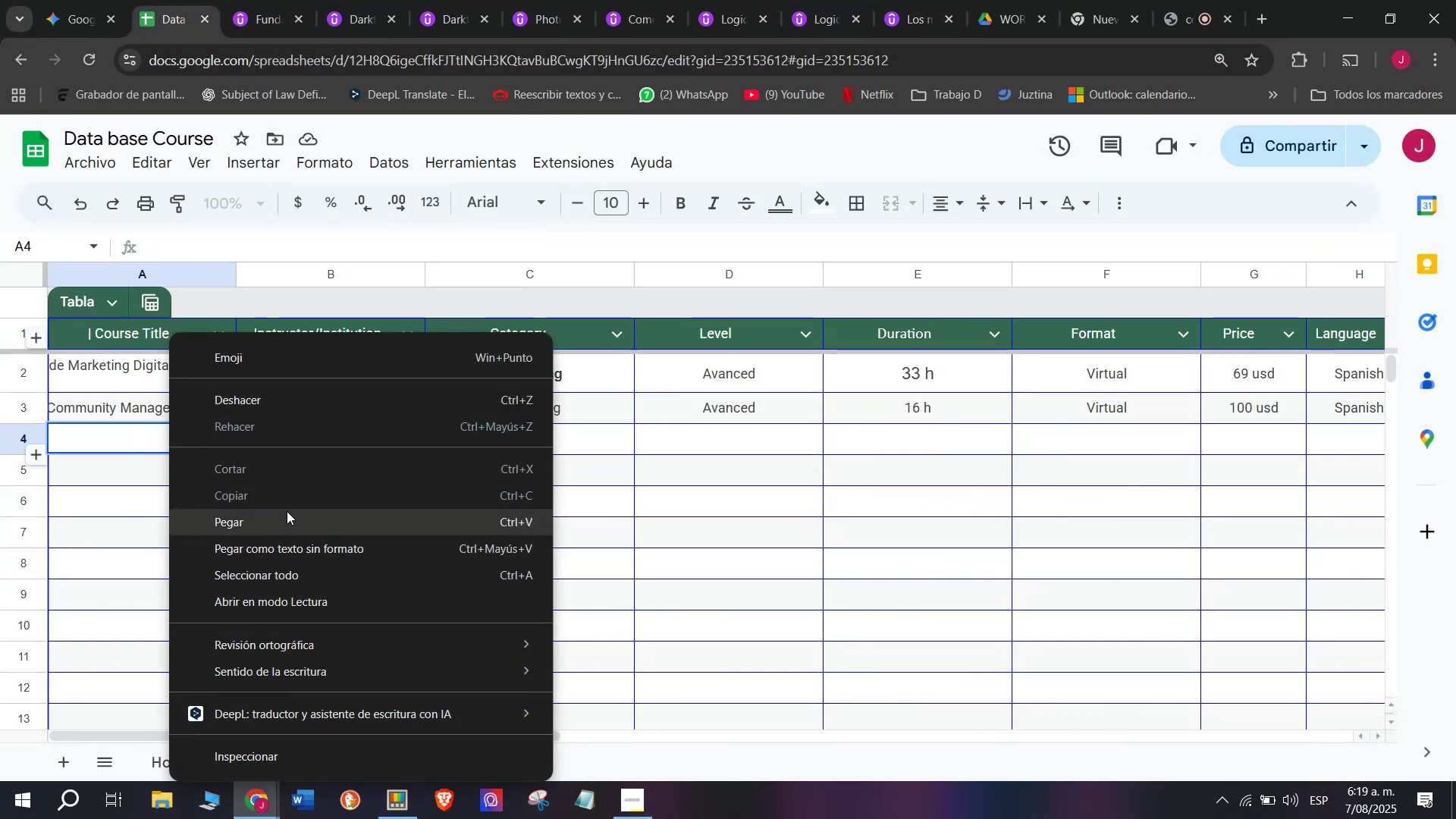 
left_click([290, 514])
 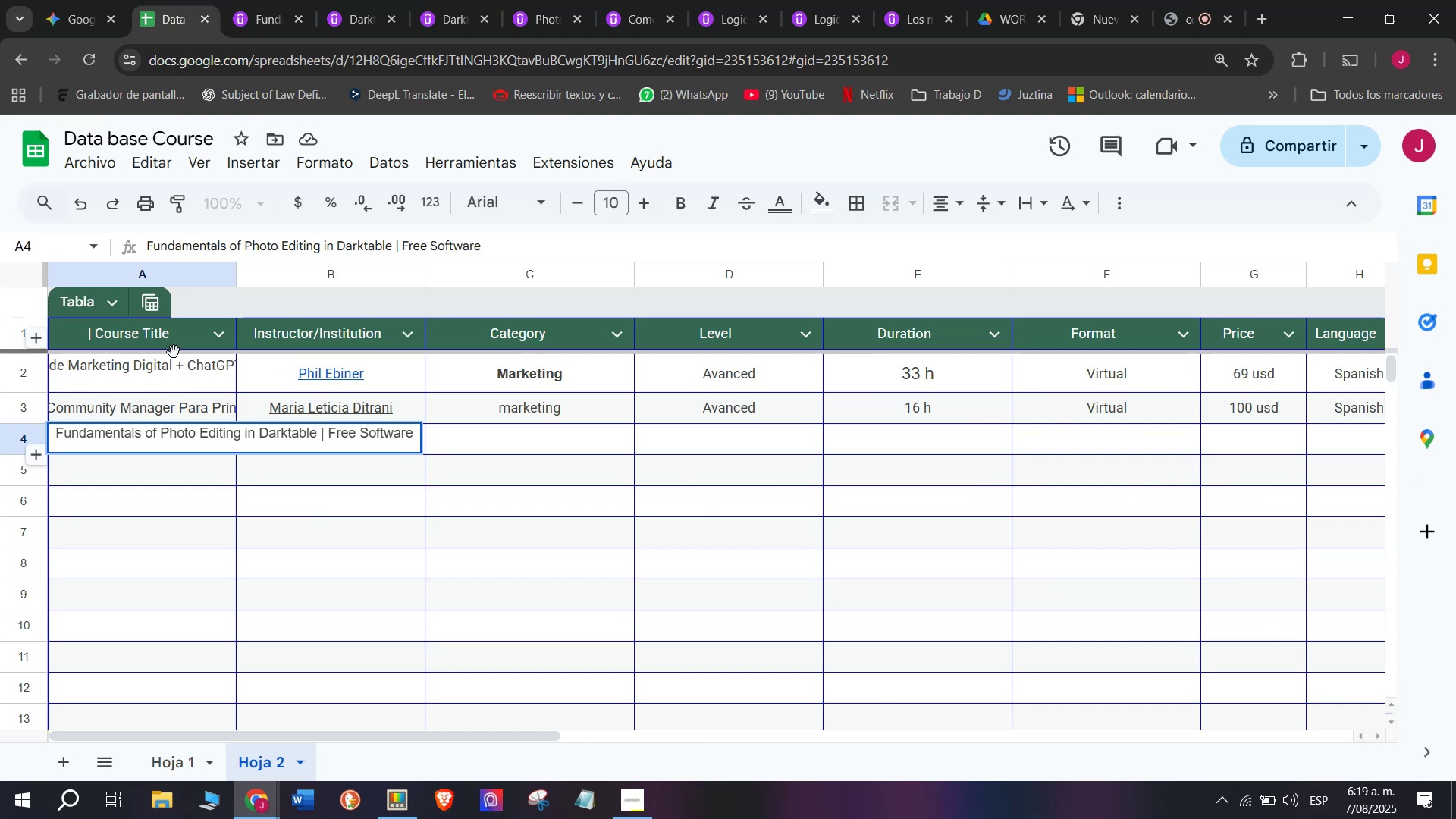 
left_click([256, 536])
 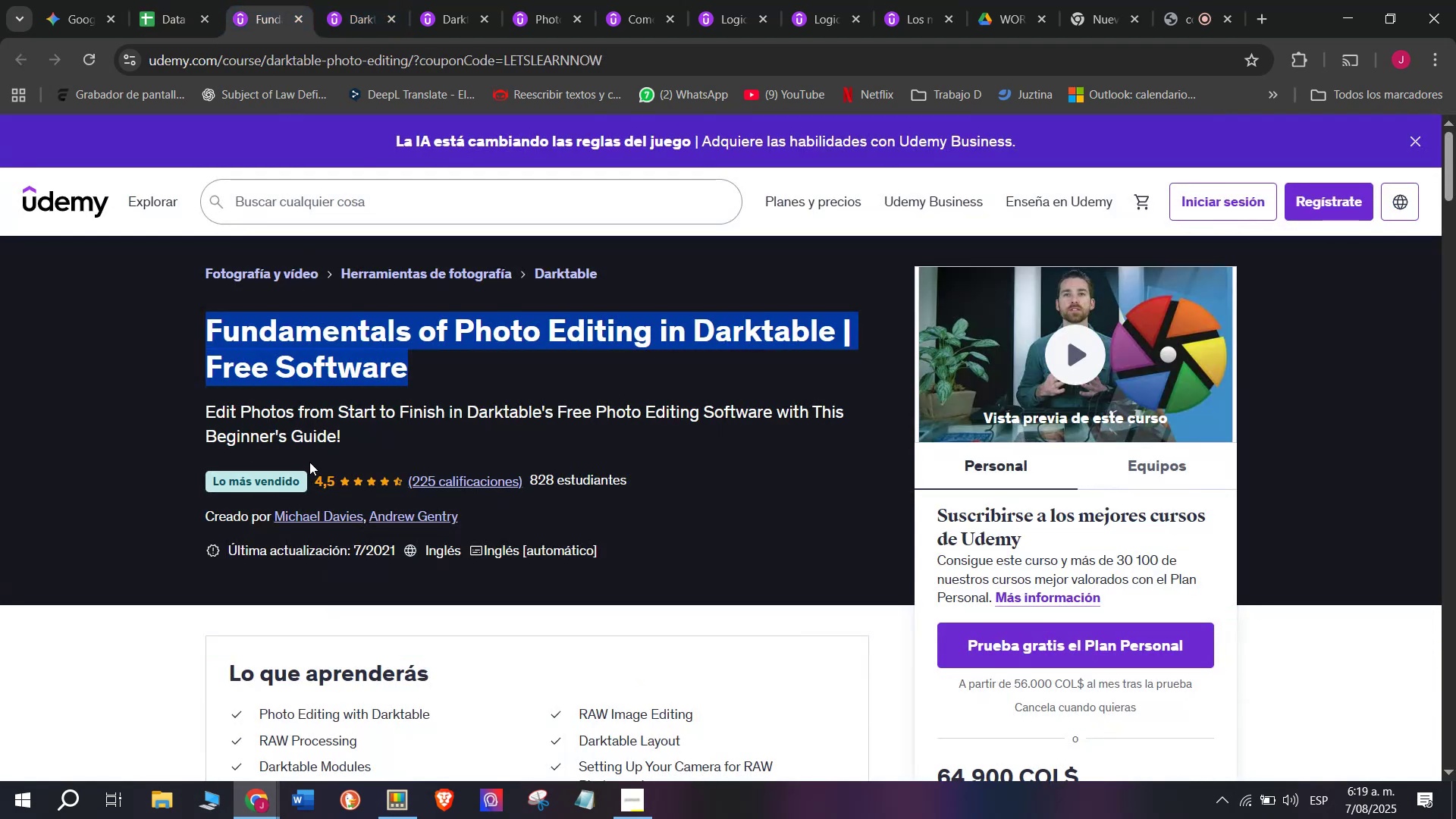 
left_click([328, 526])
 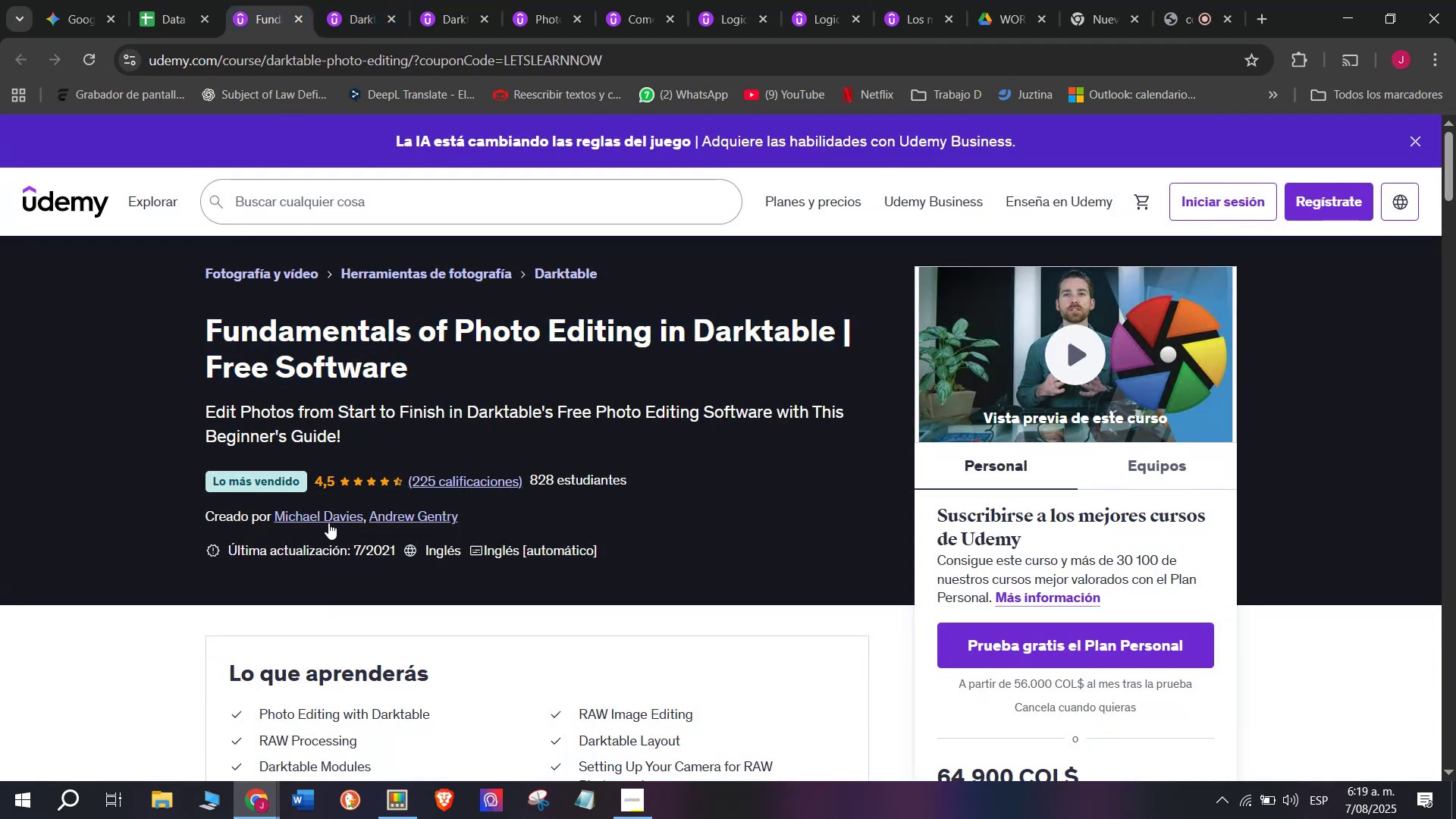 
left_click([328, 520])
 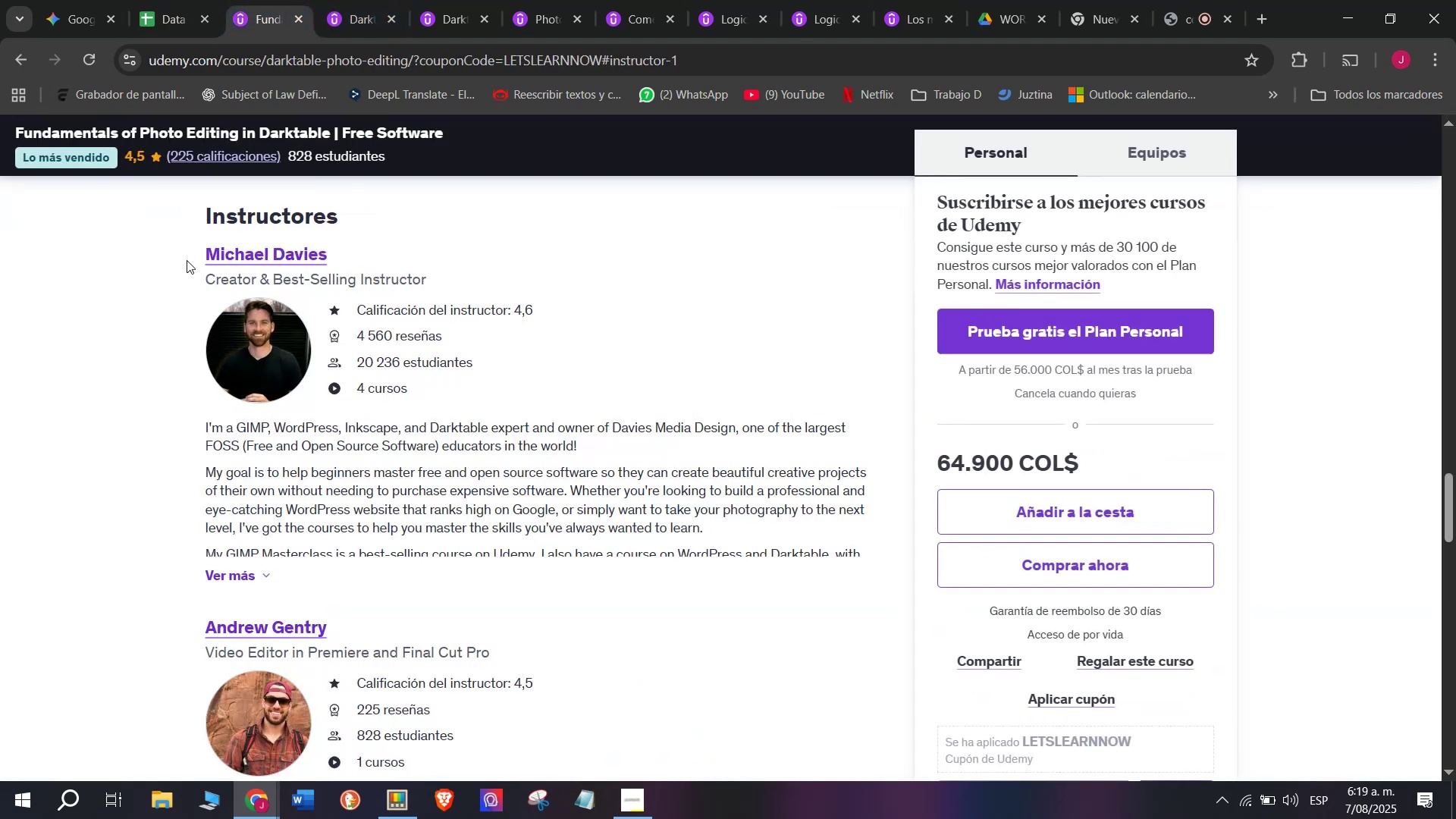 
left_click_drag(start_coordinate=[187, 254], to_coordinate=[355, 262])
 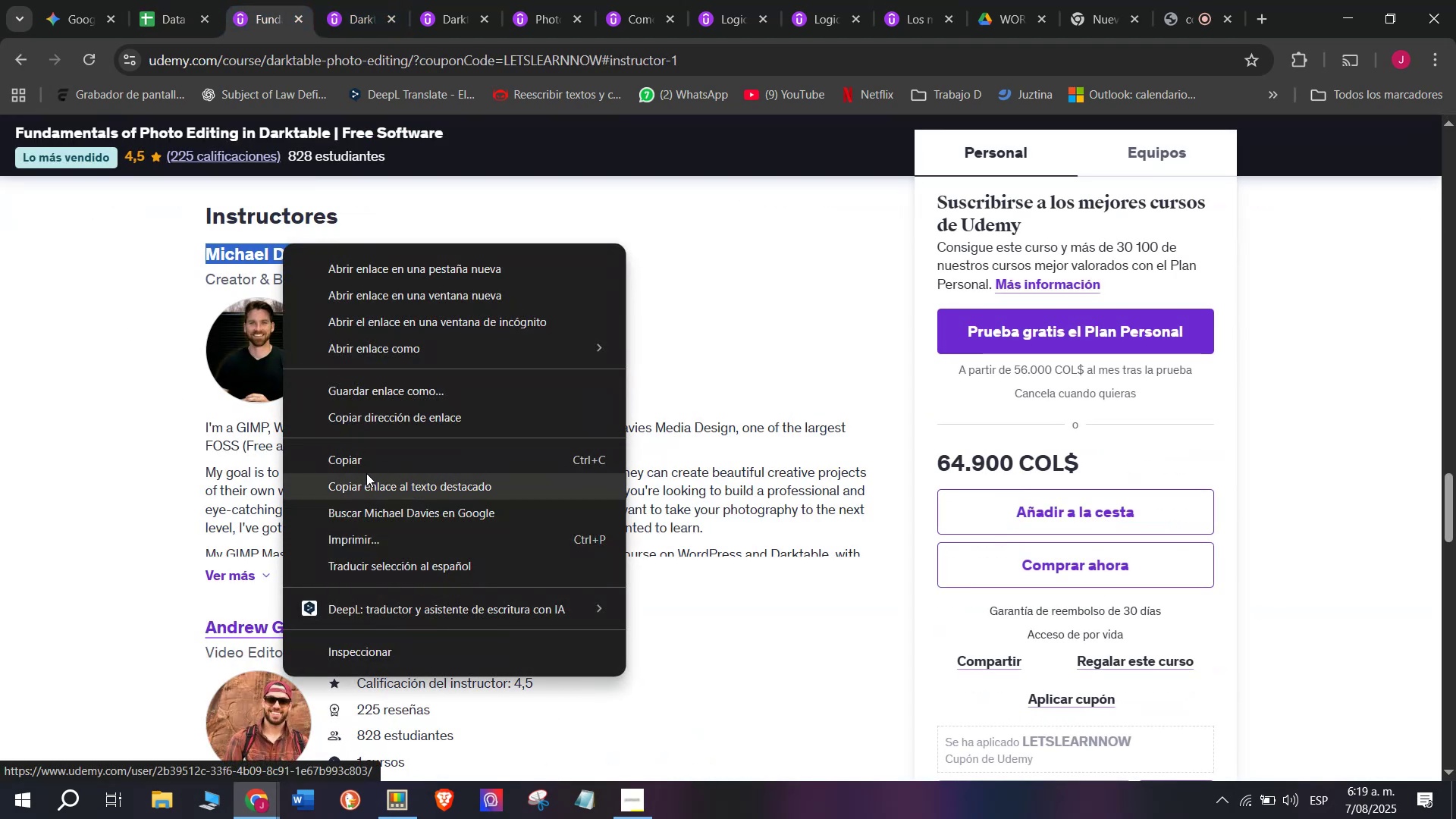 
left_click([368, 463])
 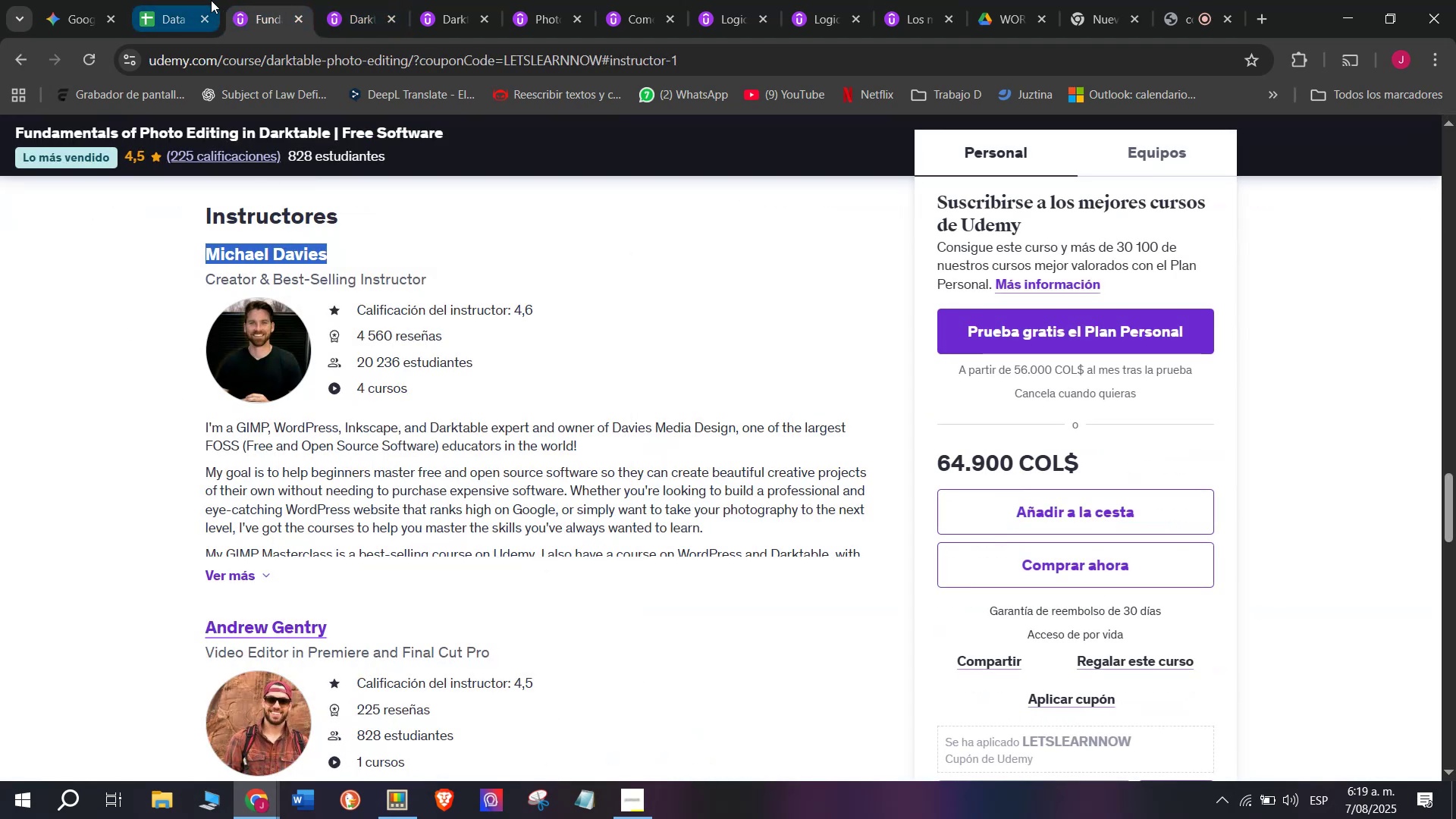 
left_click([211, 0])
 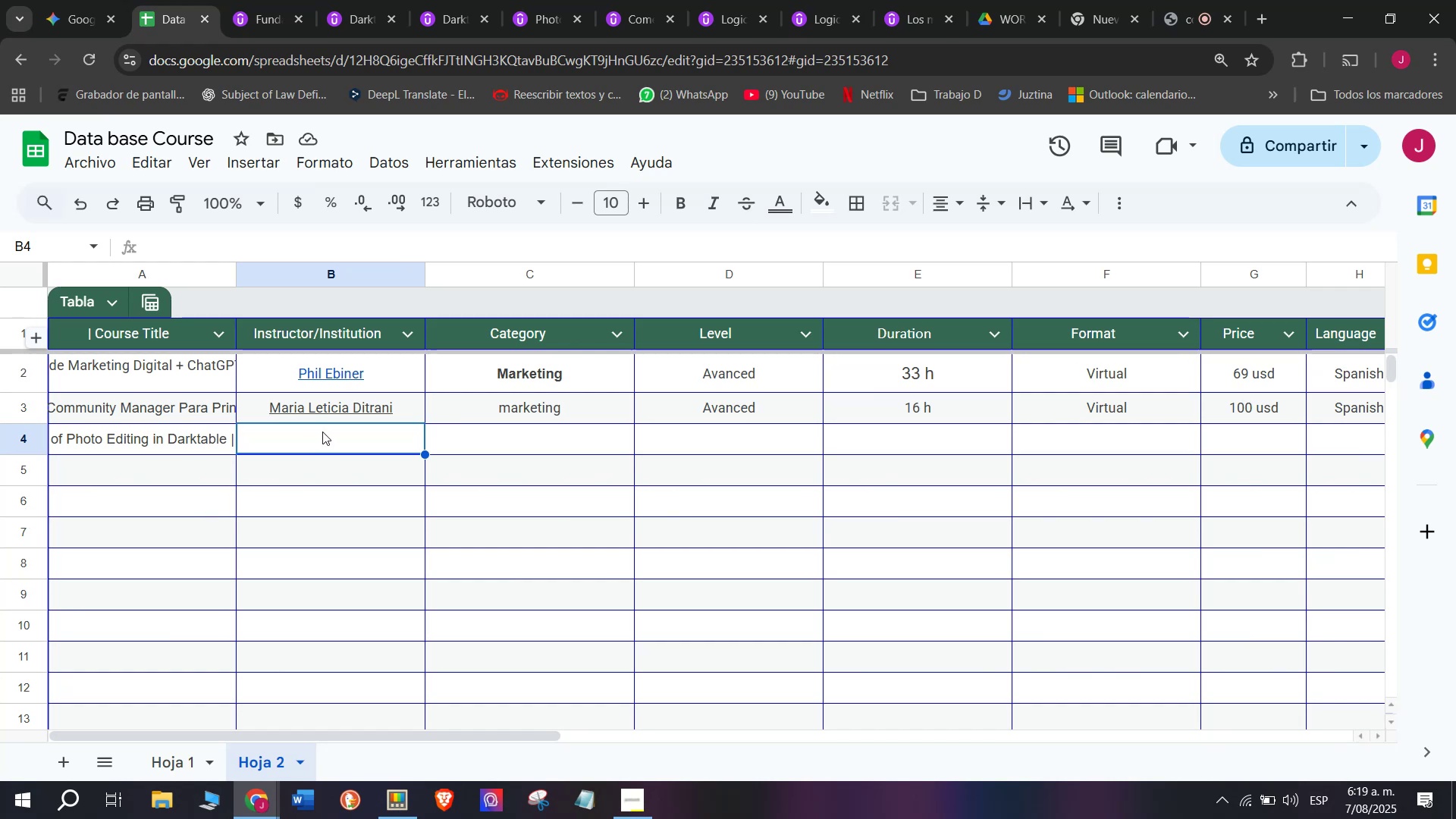 
double_click([336, 442])
 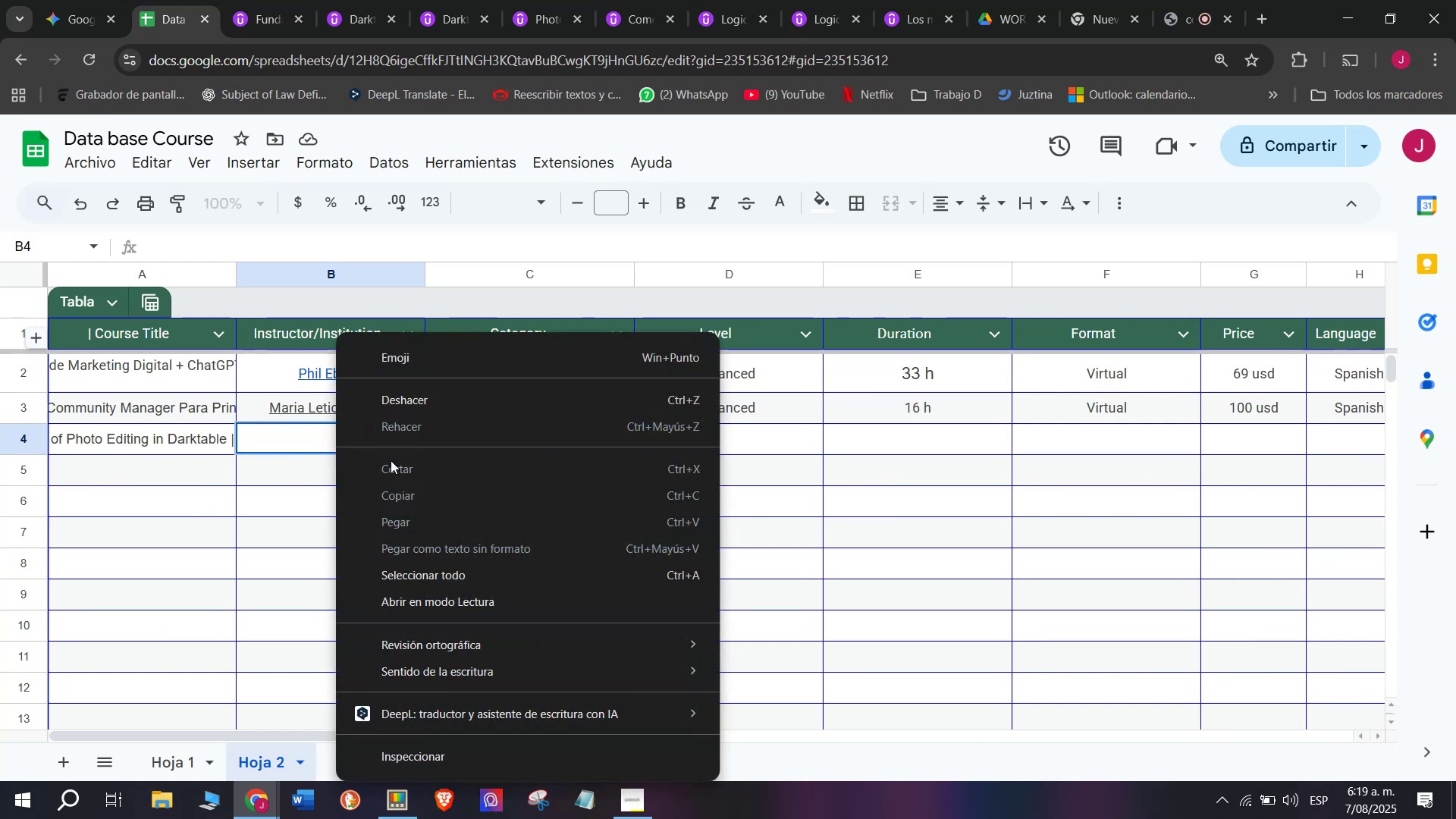 
double_click([322, 452])
 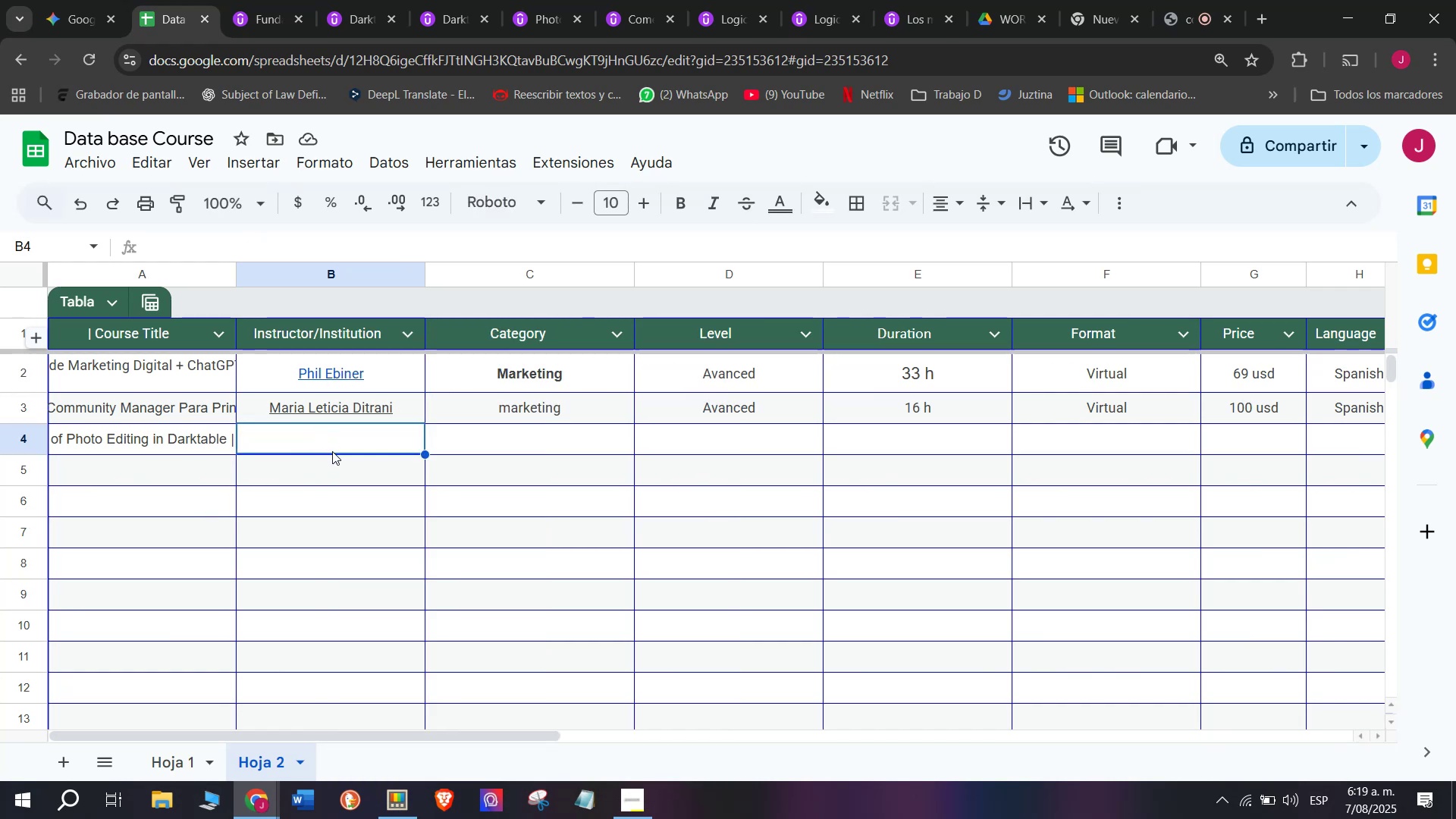 
left_click([333, 450])
 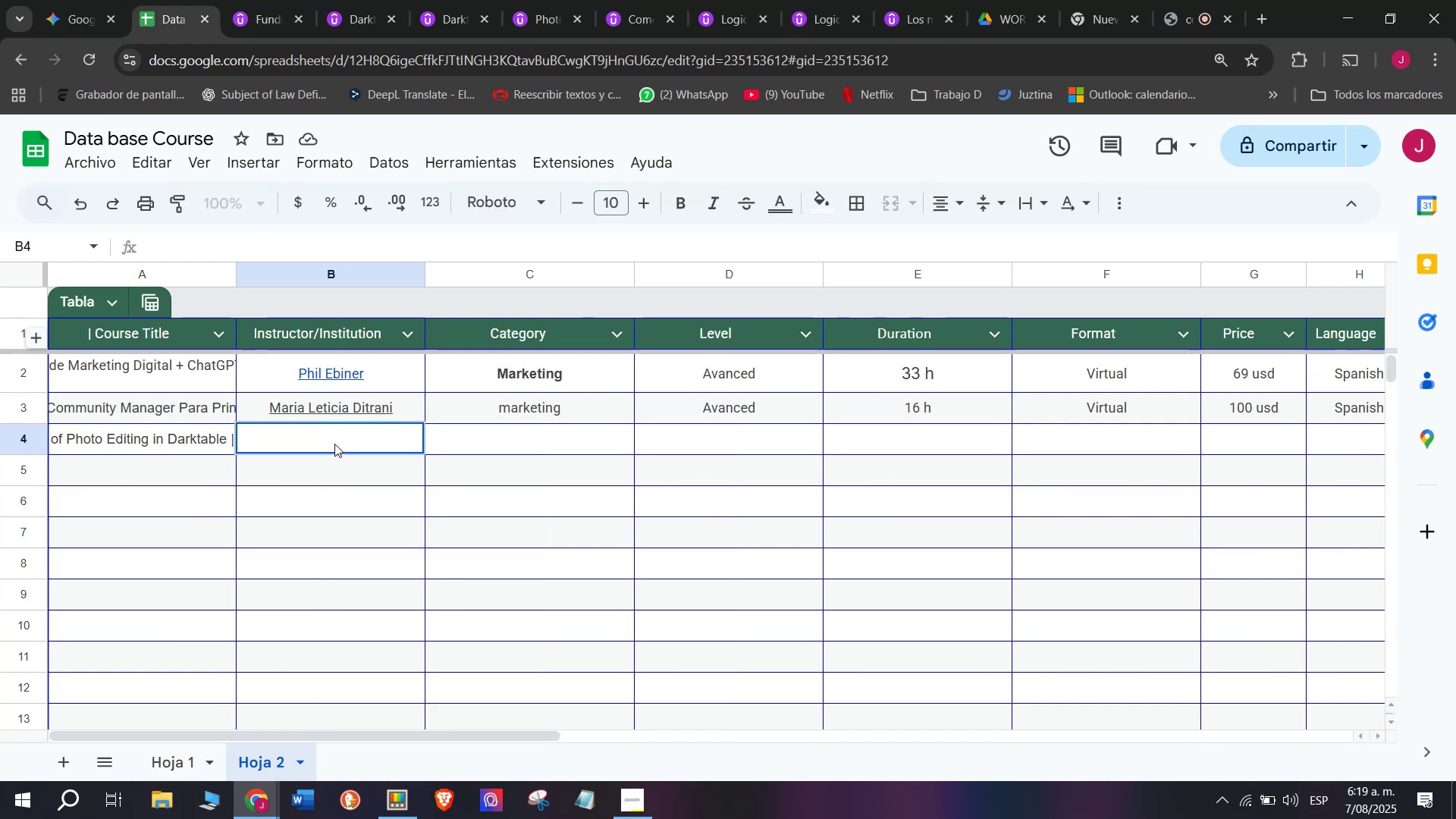 
left_click([334, 441])
 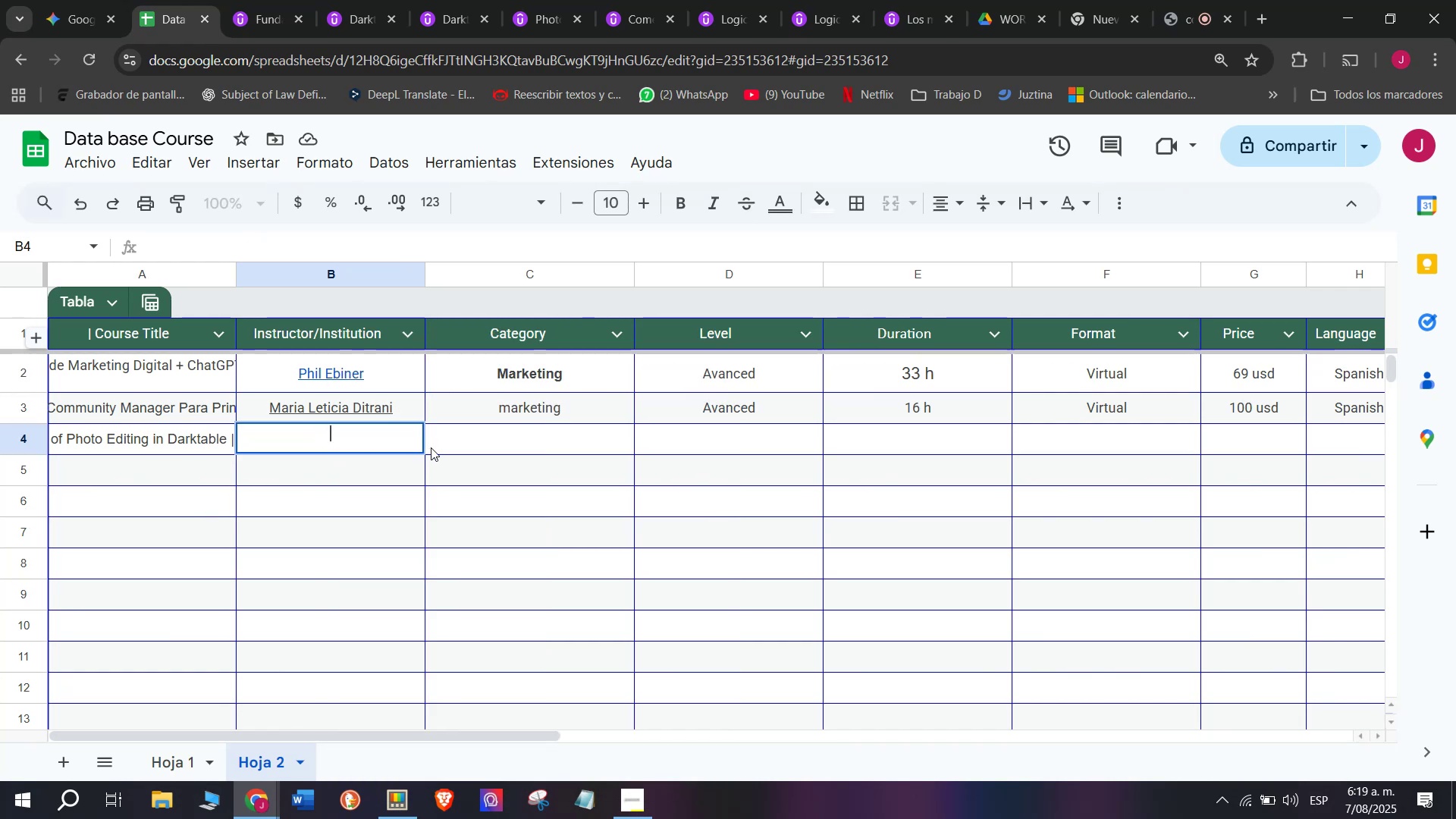 
left_click([434, 447])
 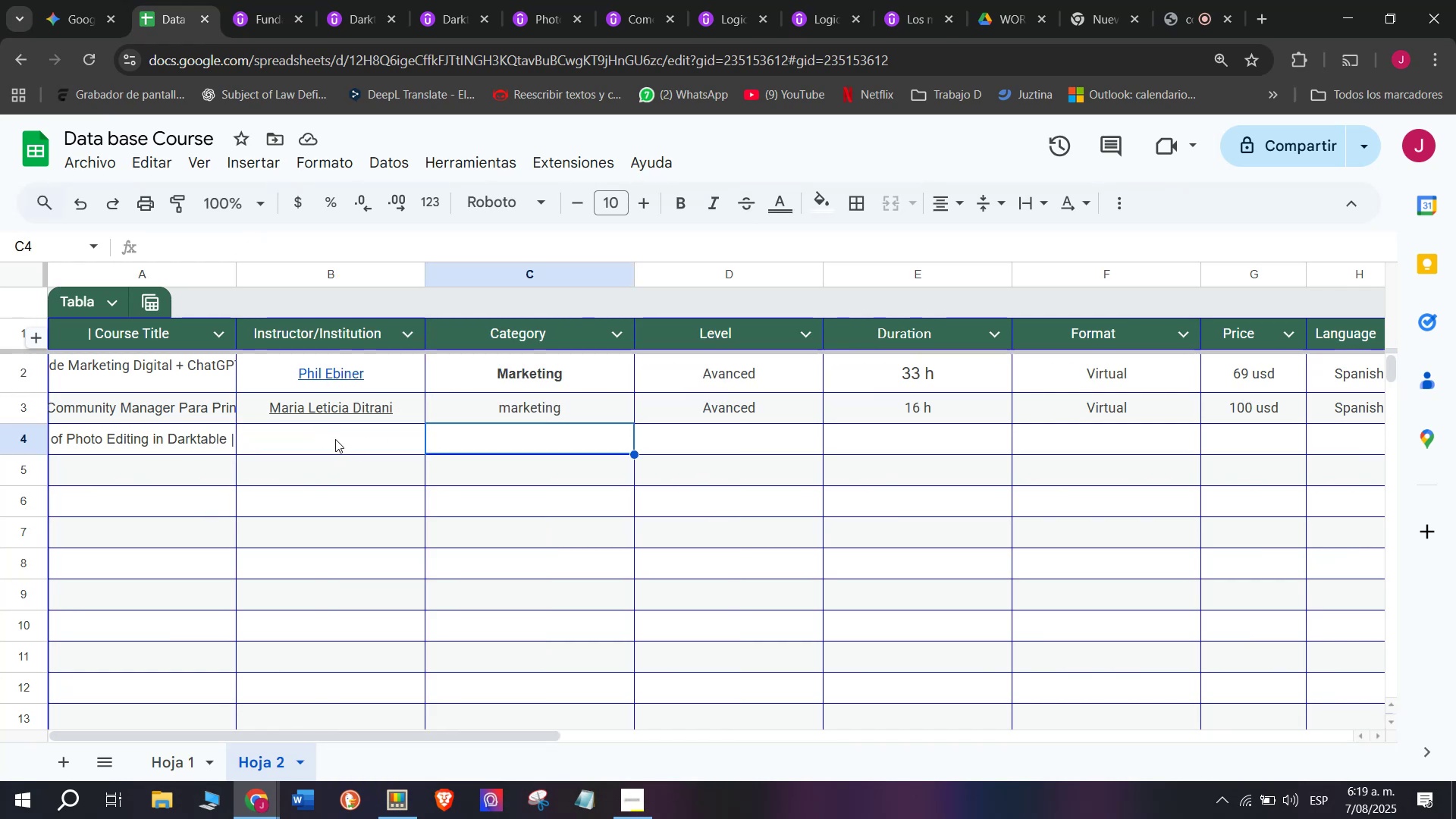 
left_click([335, 438])
 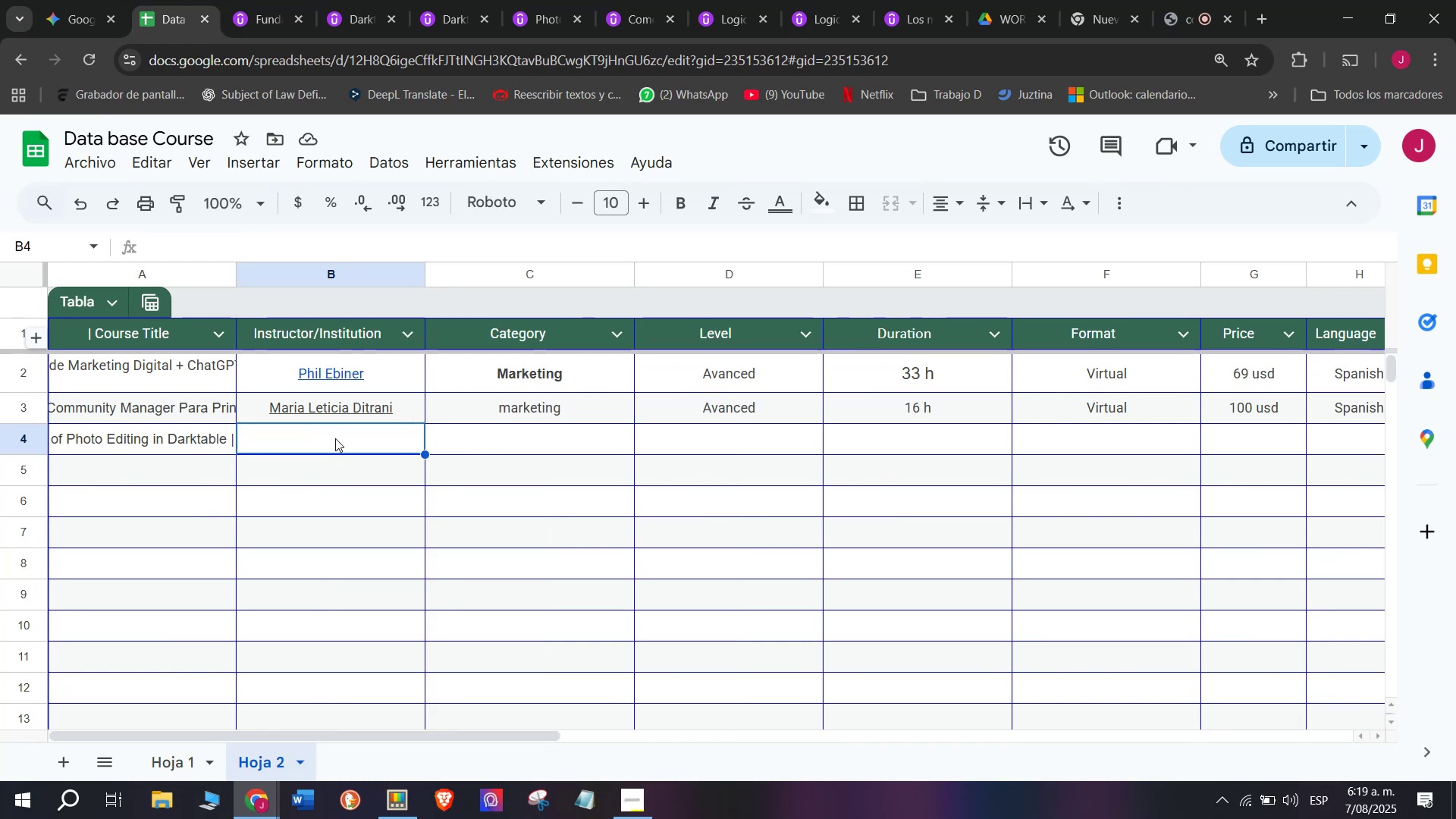 
right_click([335, 438])
 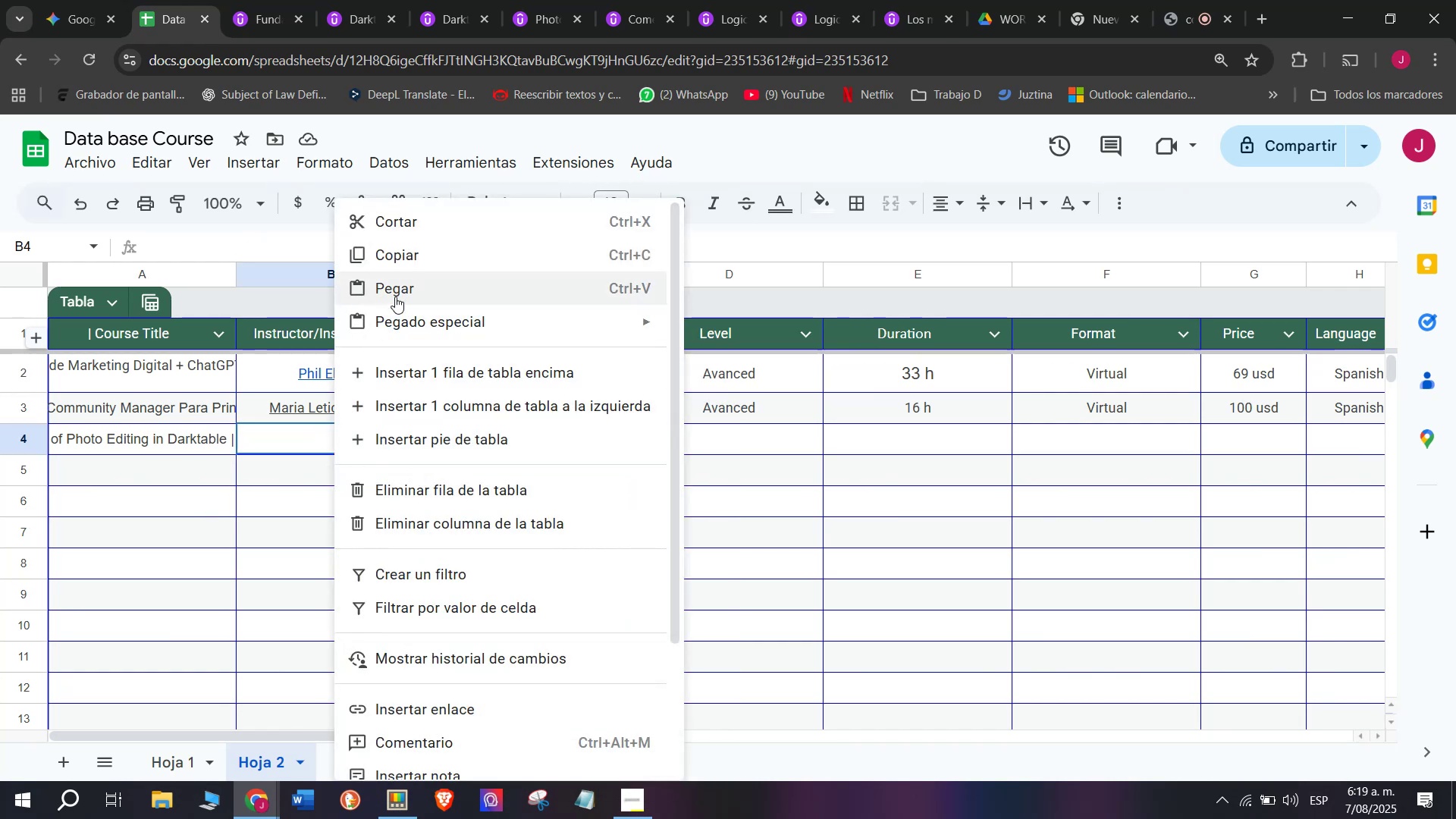 
left_click([397, 290])
 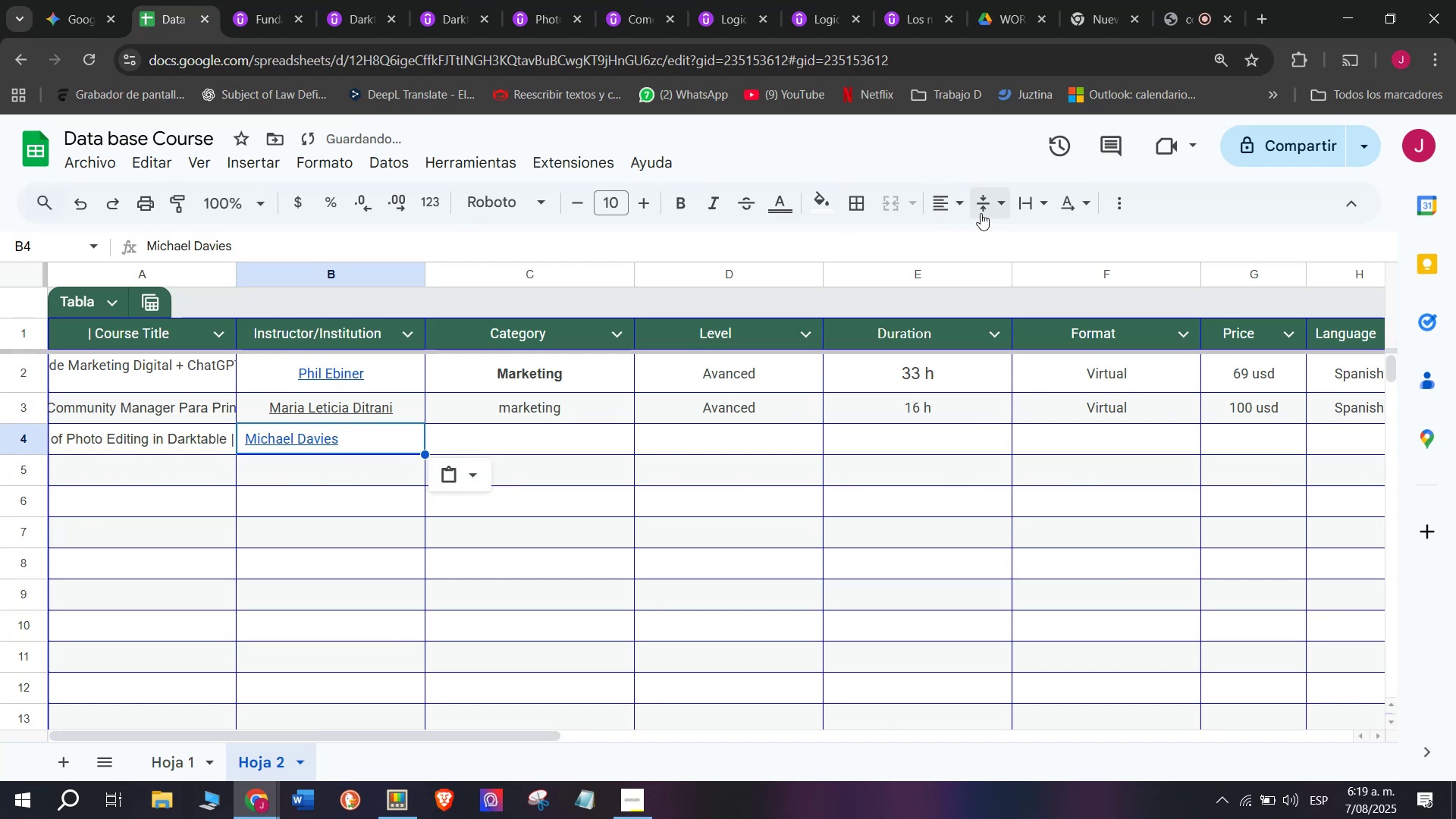 
left_click([961, 198])
 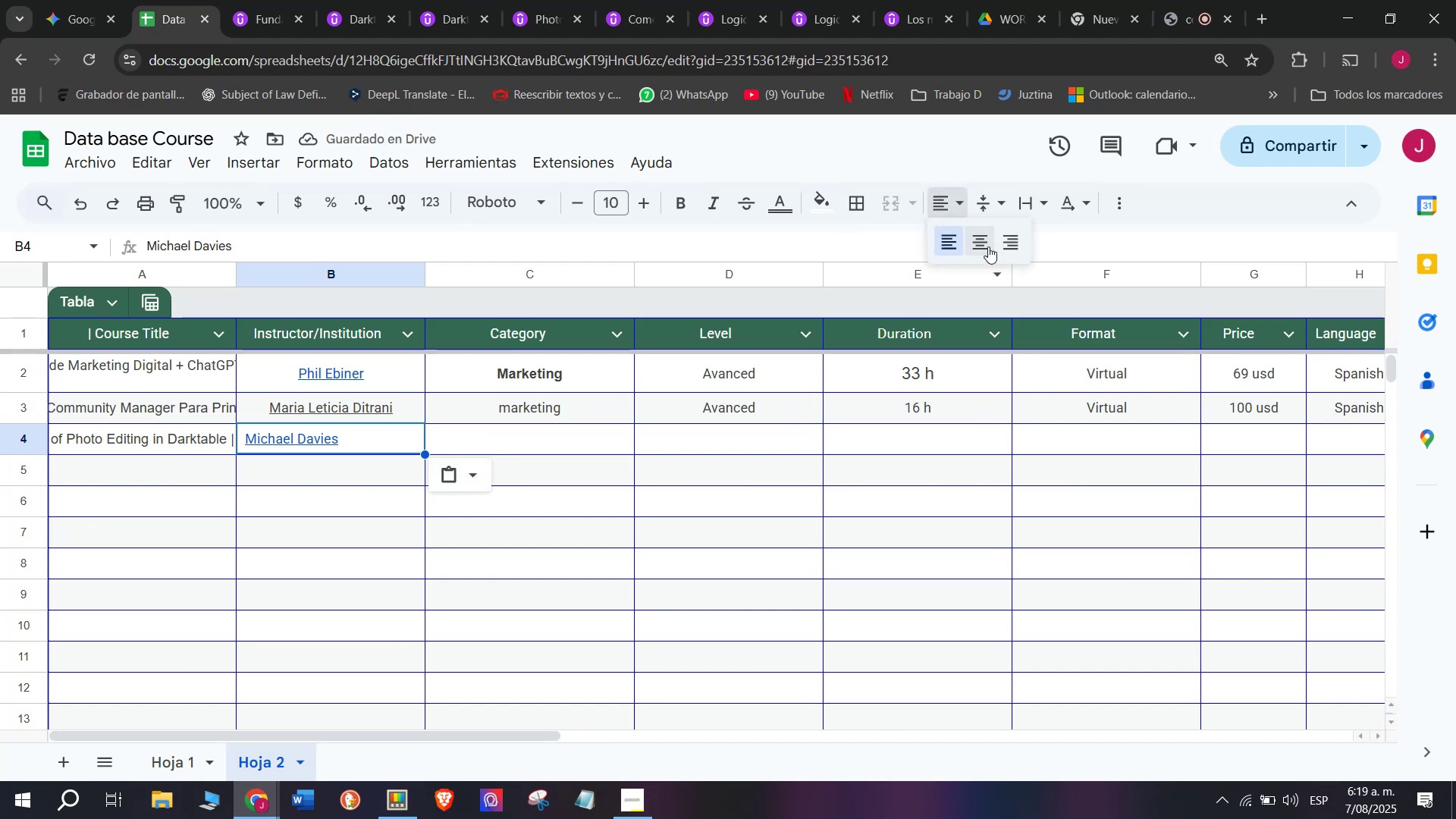 
left_click([988, 240])
 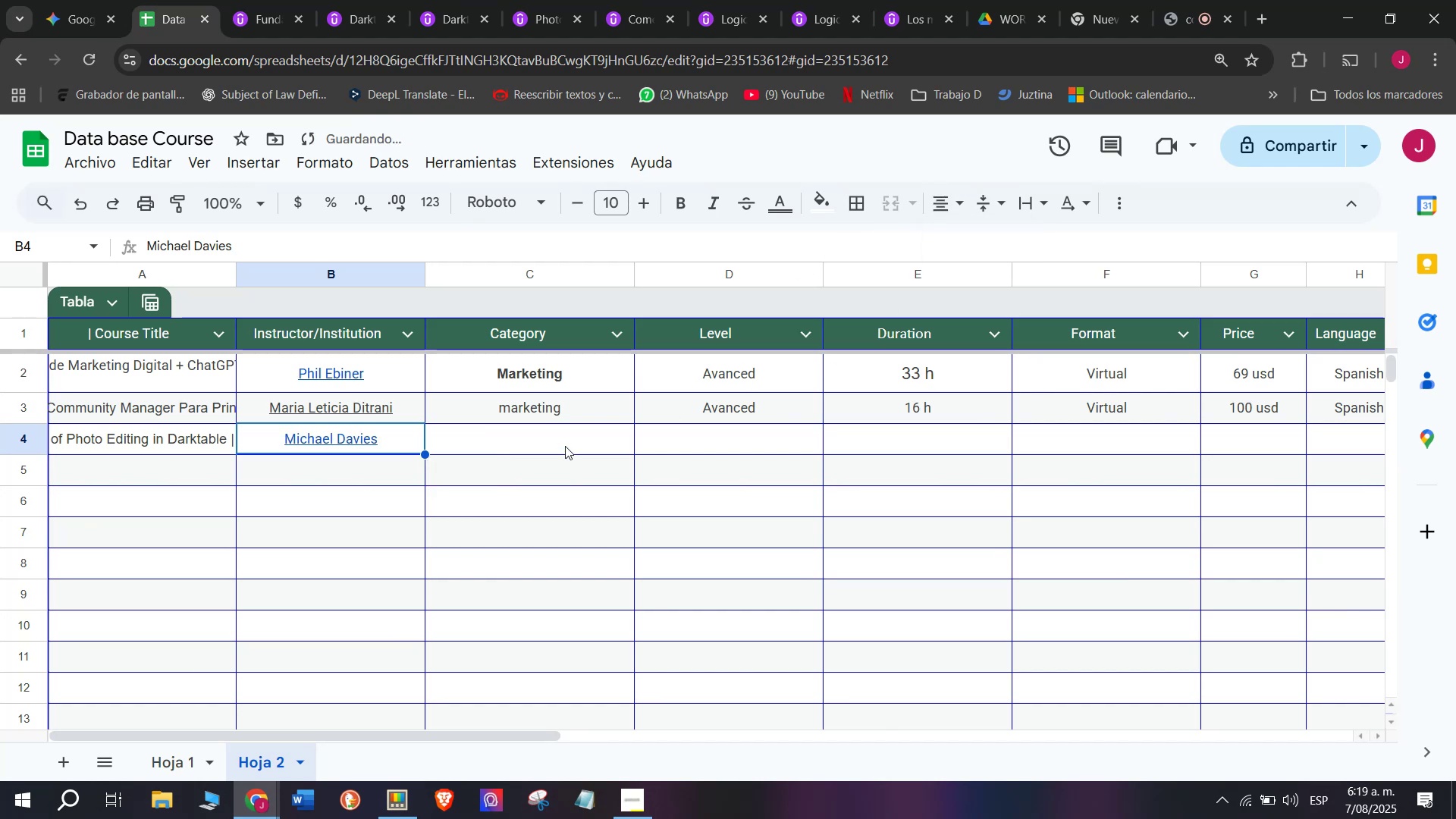 
left_click([563, 440])
 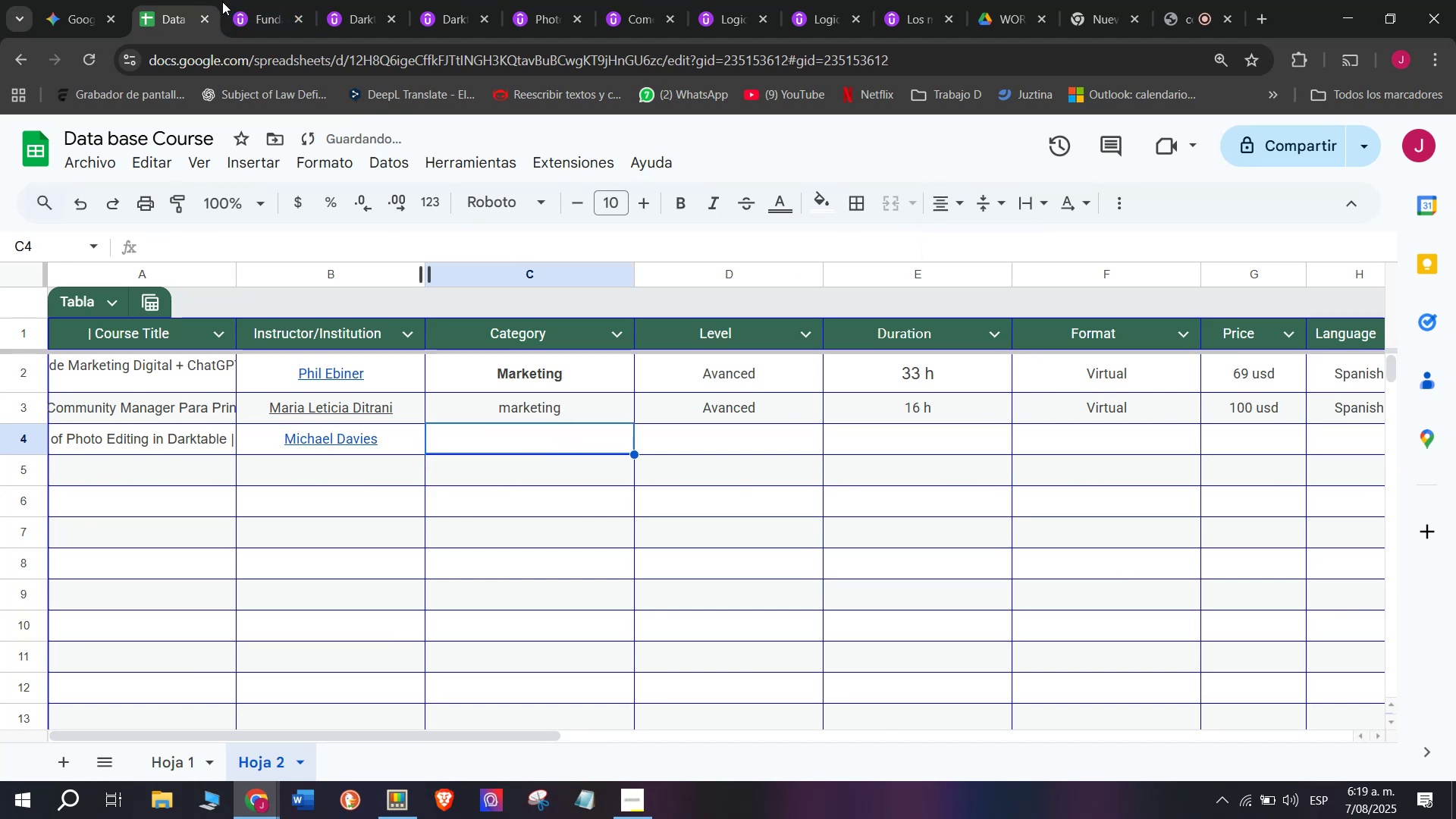 
double_click([260, 0])
 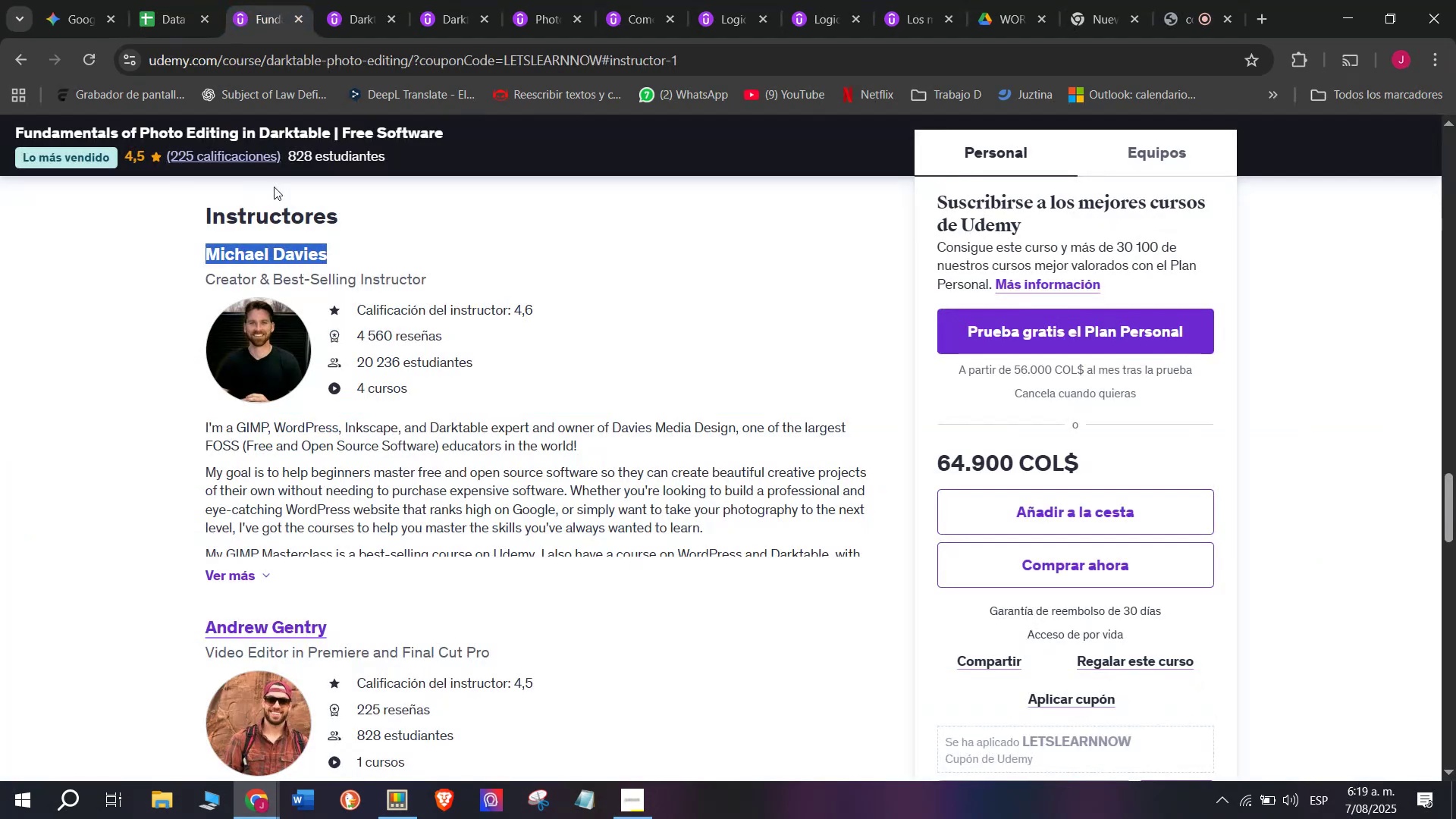 
scroll: coordinate [287, 279], scroll_direction: up, amount: 12.0
 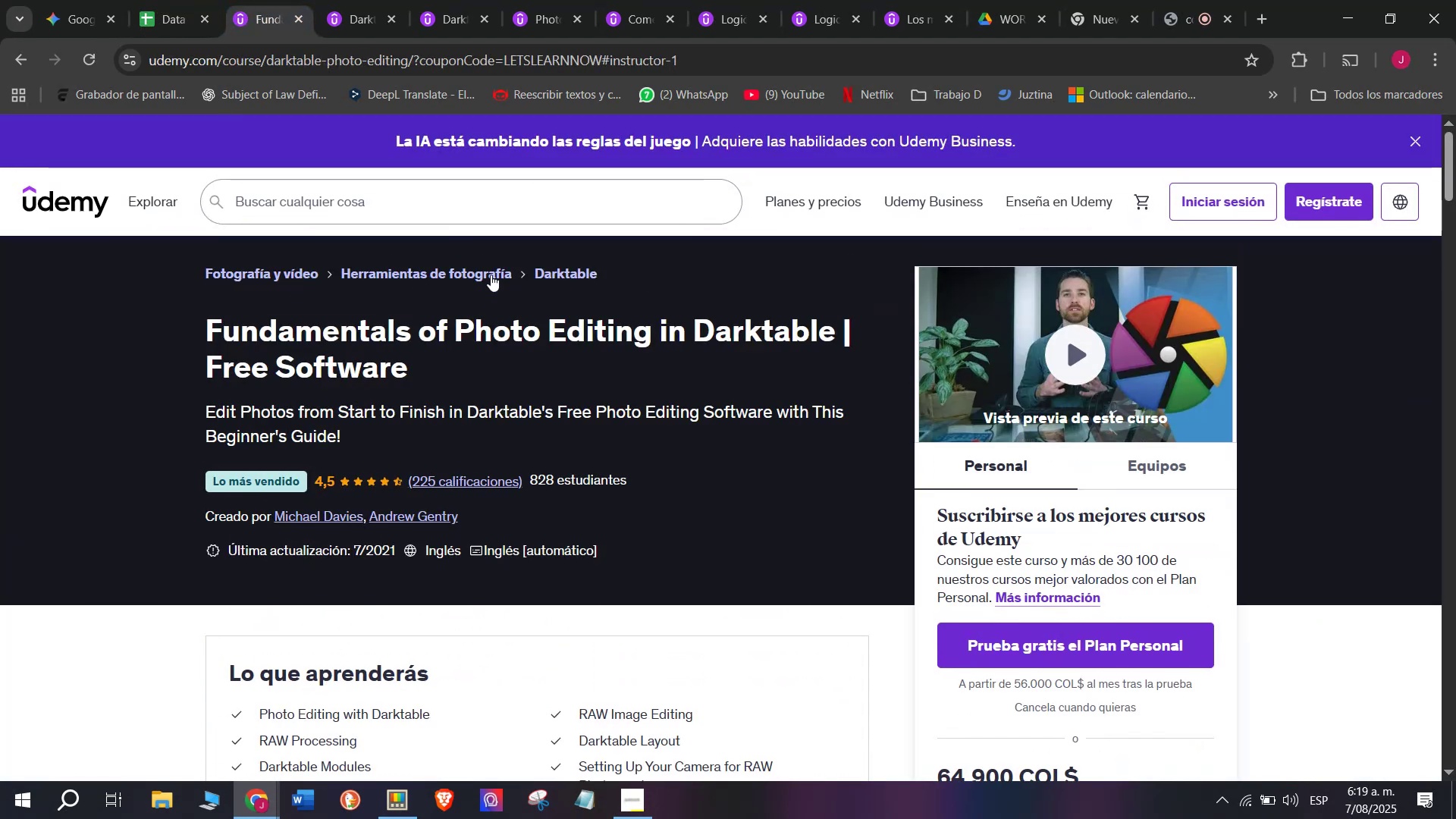 
left_click_drag(start_coordinate=[633, 263], to_coordinate=[532, 274])
 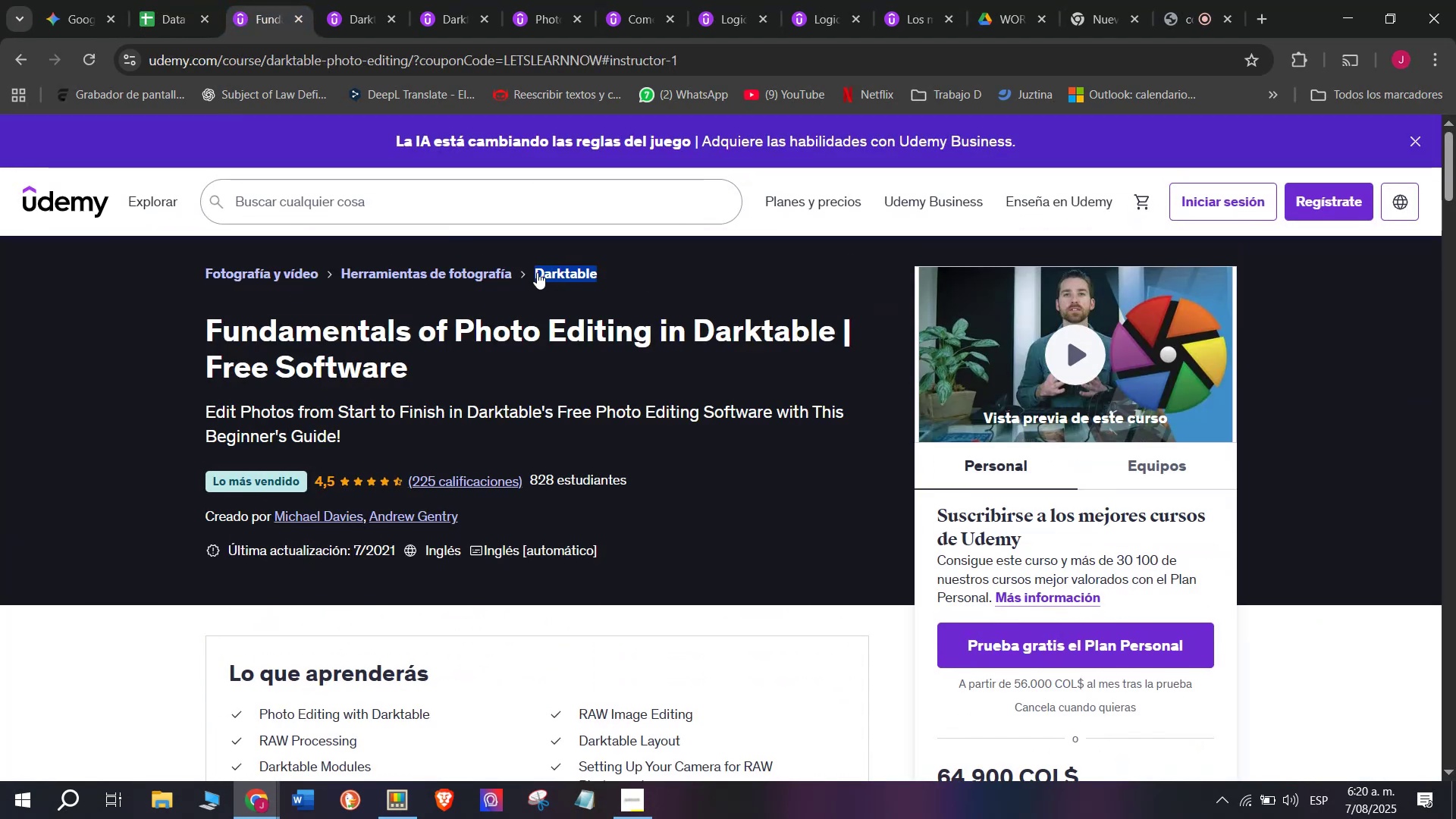 
right_click([539, 270])
 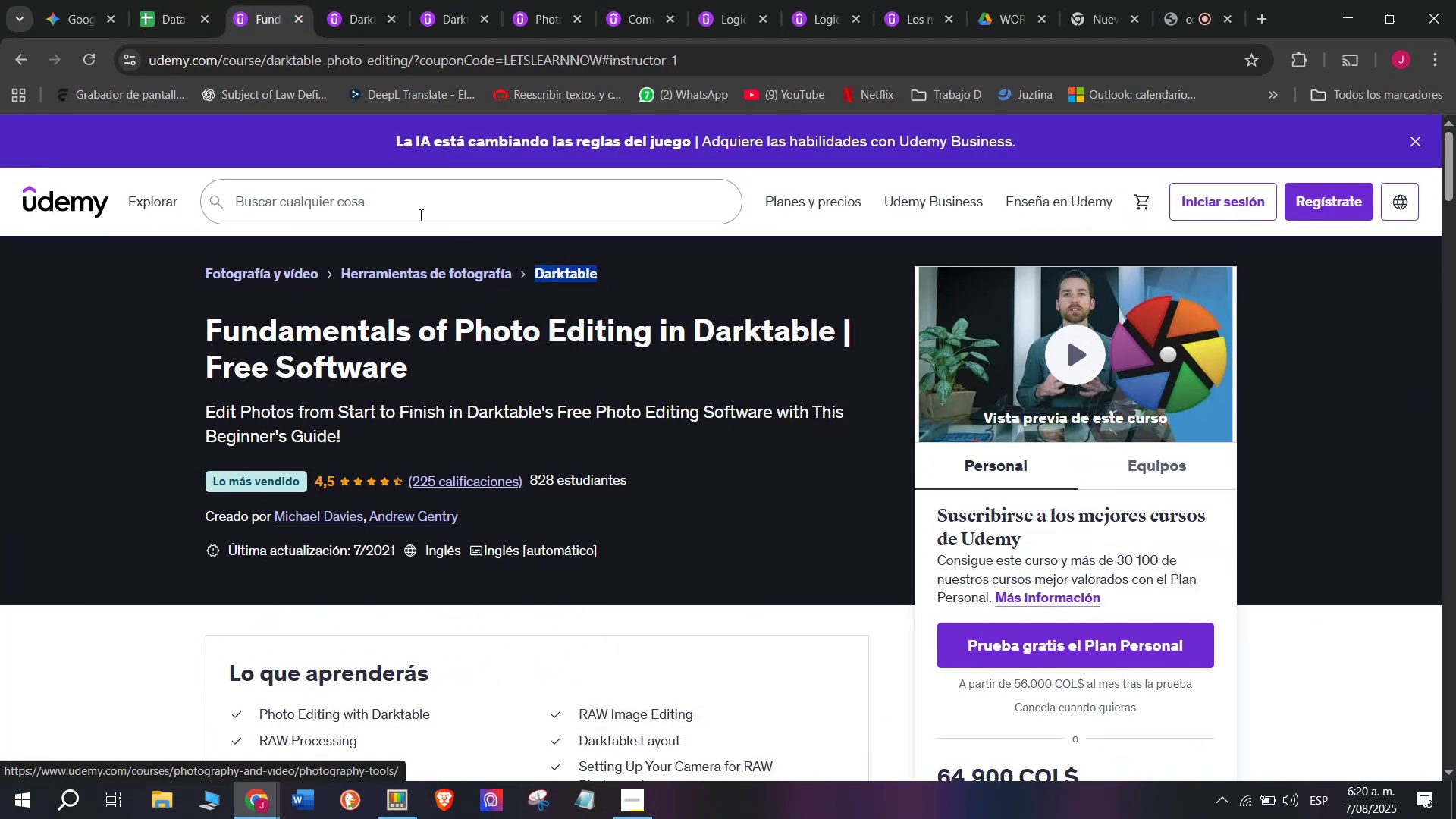 
left_click([169, 0])
 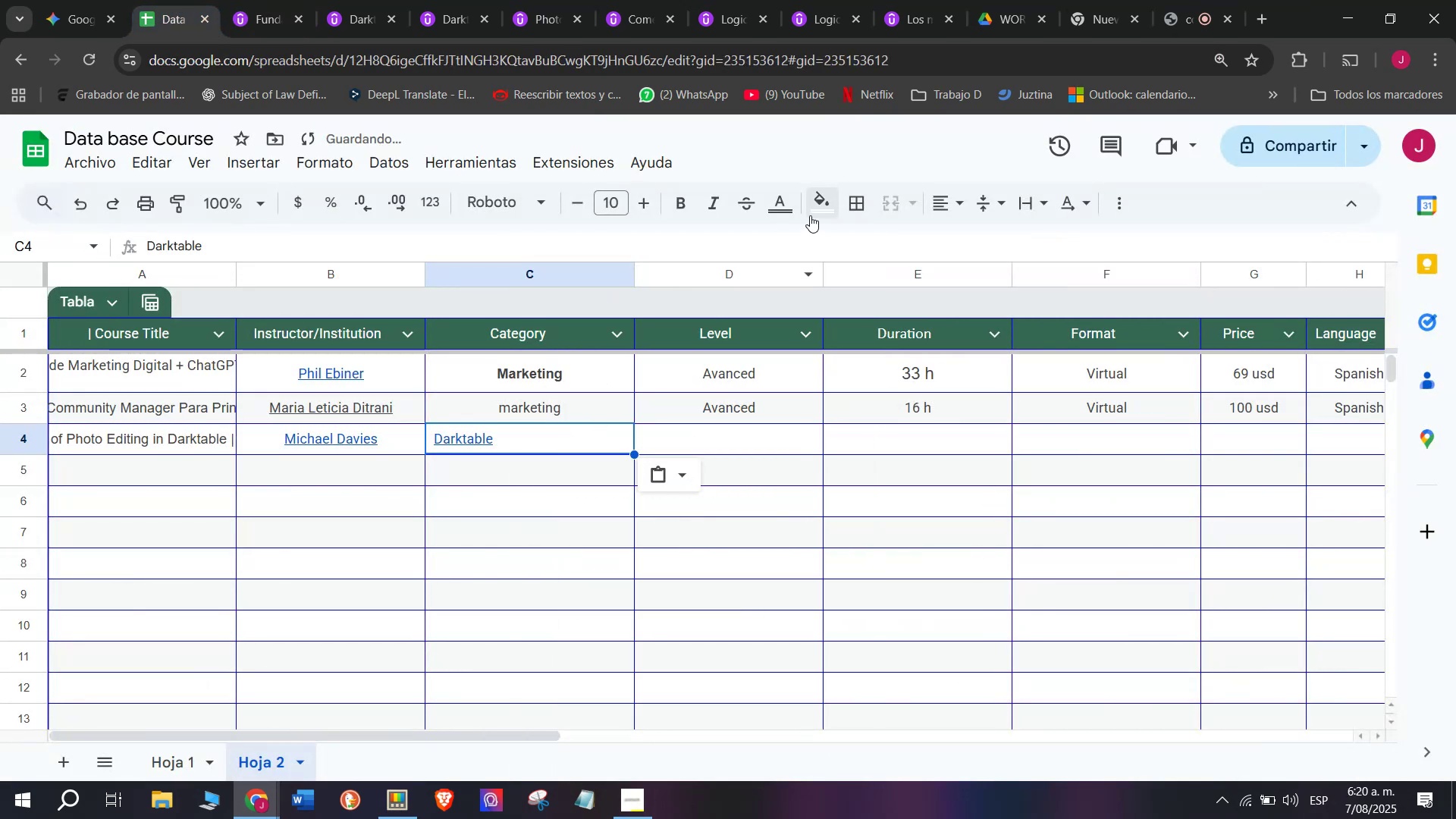 
double_click([504, 438])
 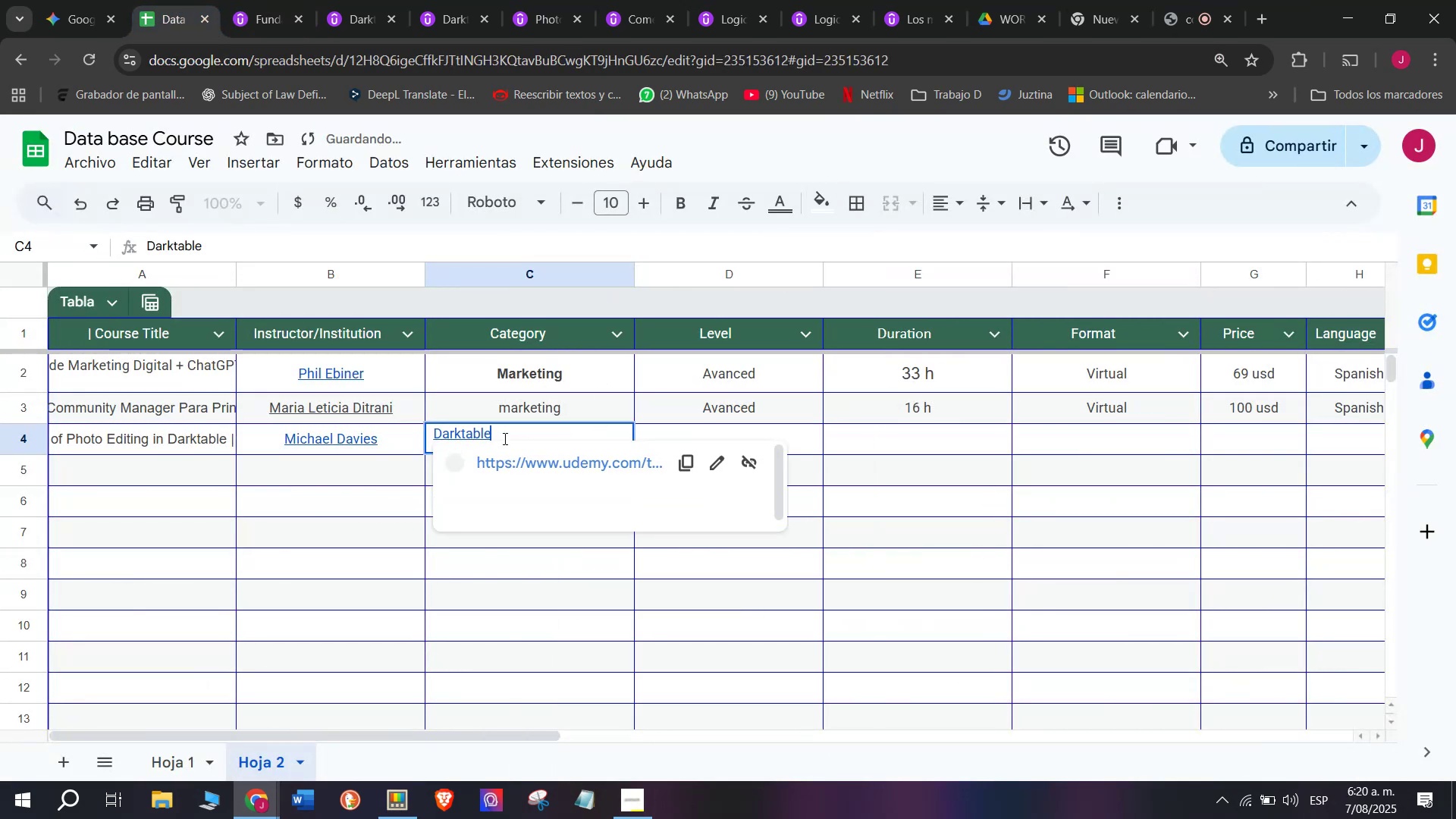 
left_click_drag(start_coordinate=[504, 438], to_coordinate=[386, 432])
 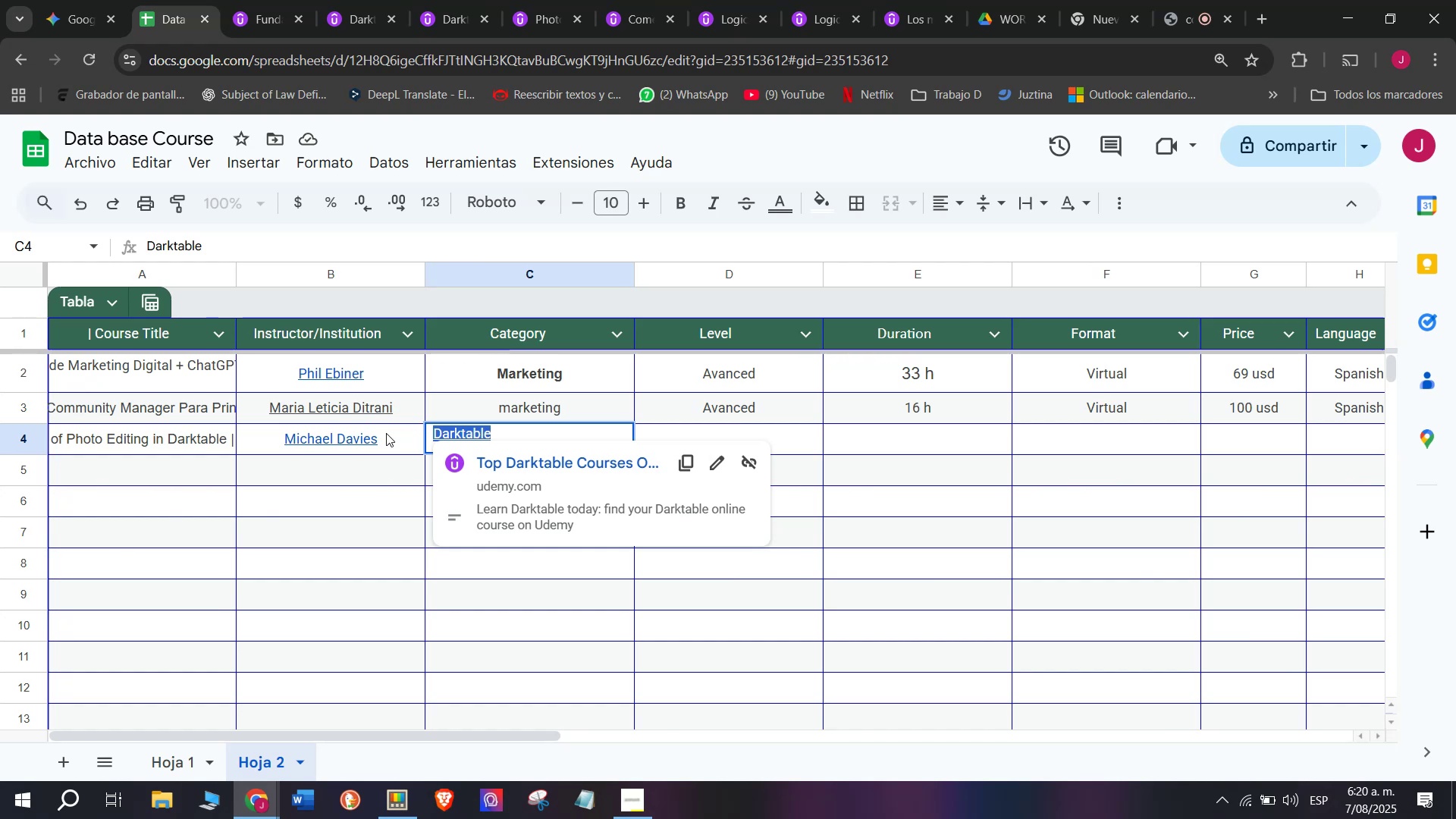 
wait(15.96)
 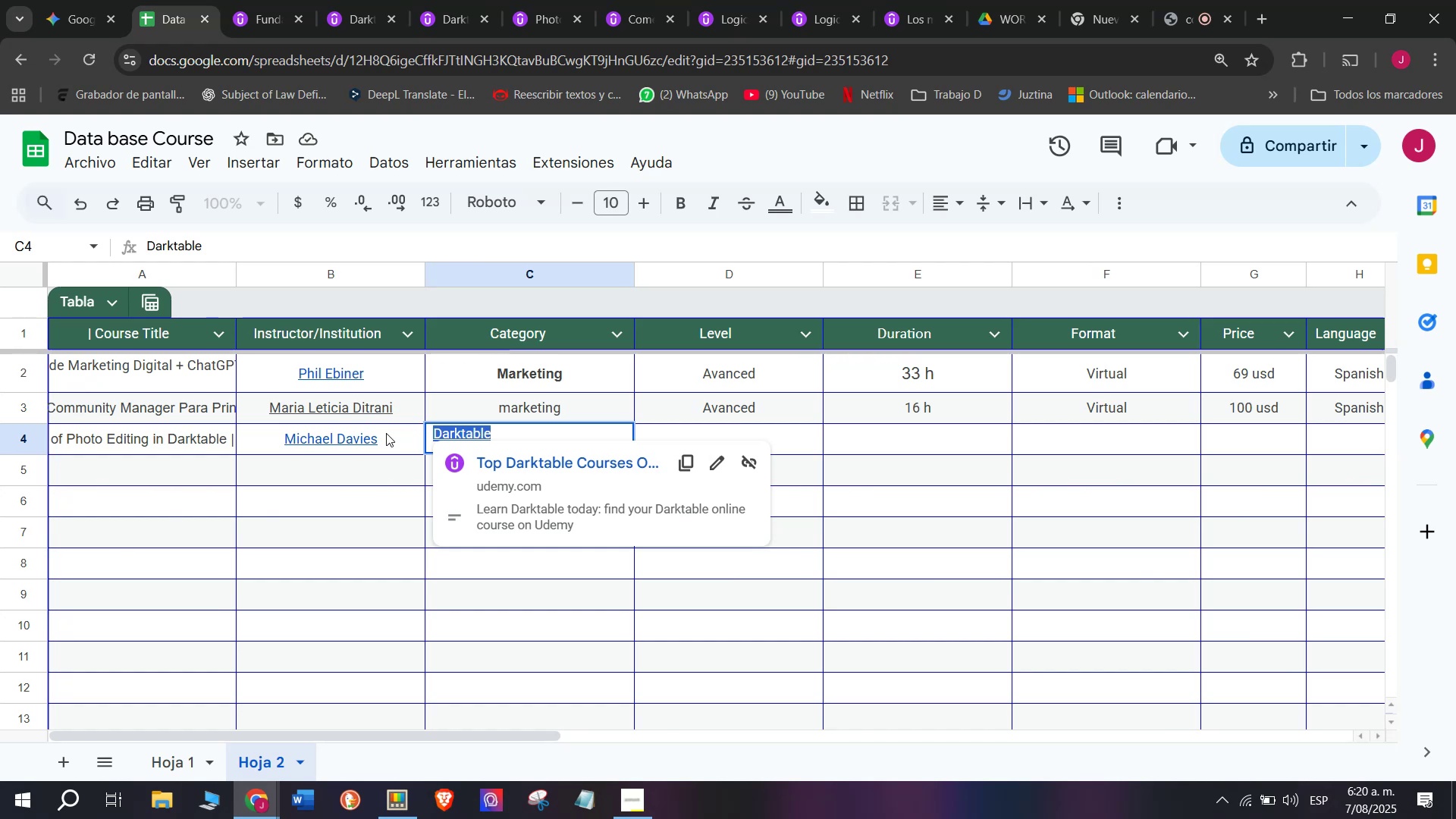 
double_click([518, 444])
 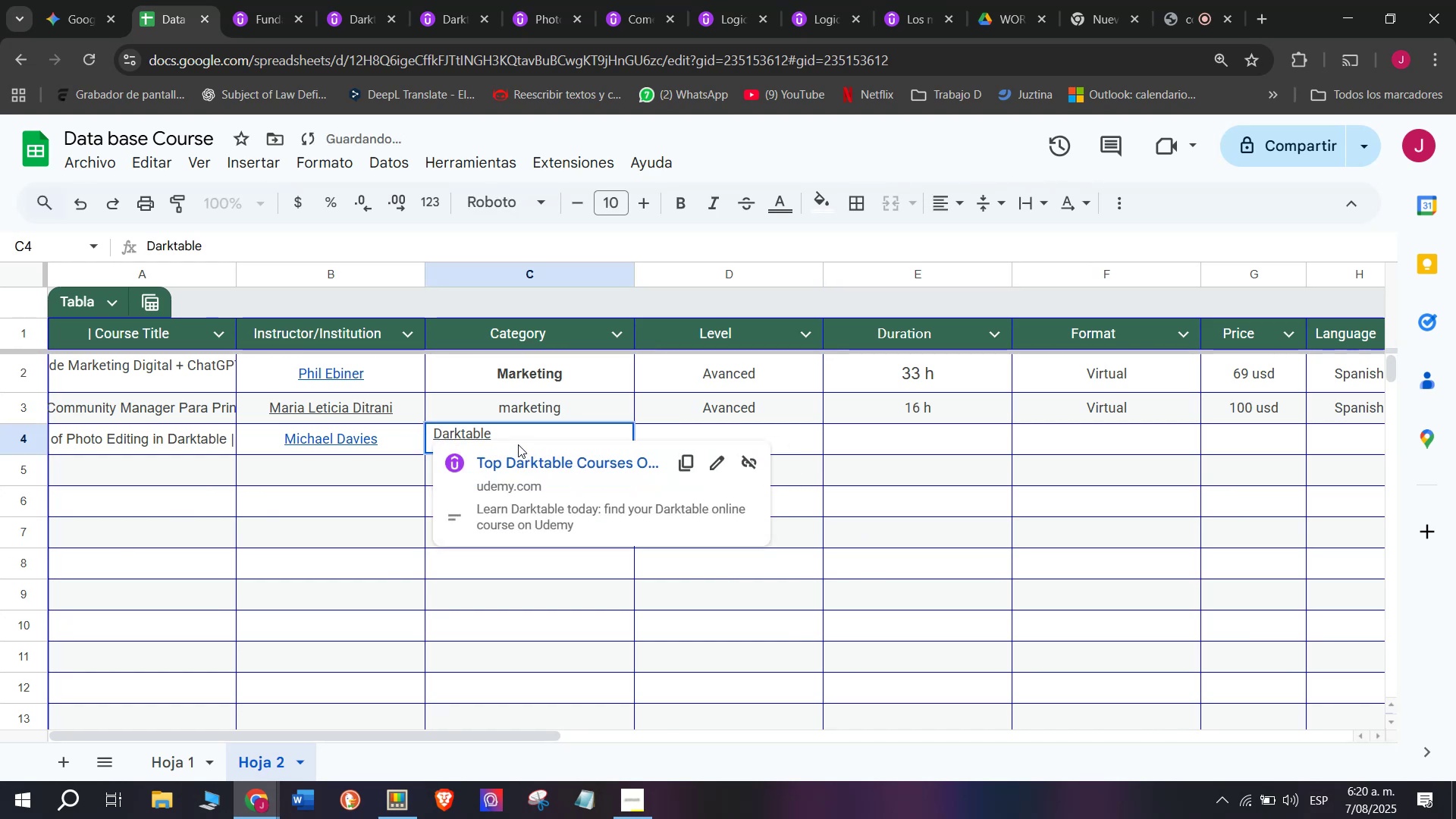 
left_click_drag(start_coordinate=[518, 444], to_coordinate=[354, 442])
 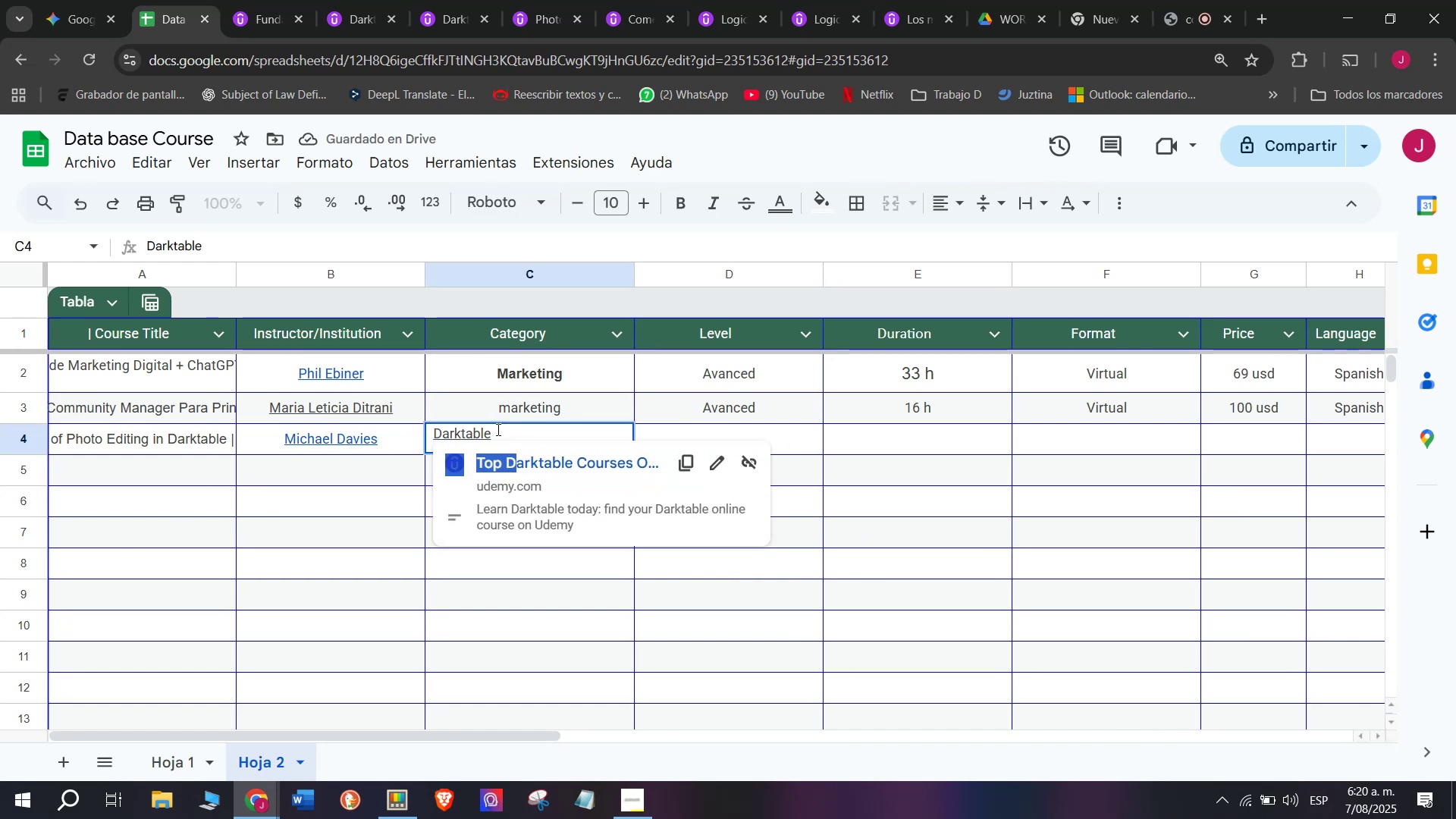 
left_click_drag(start_coordinate=[501, 431], to_coordinate=[365, 425])
 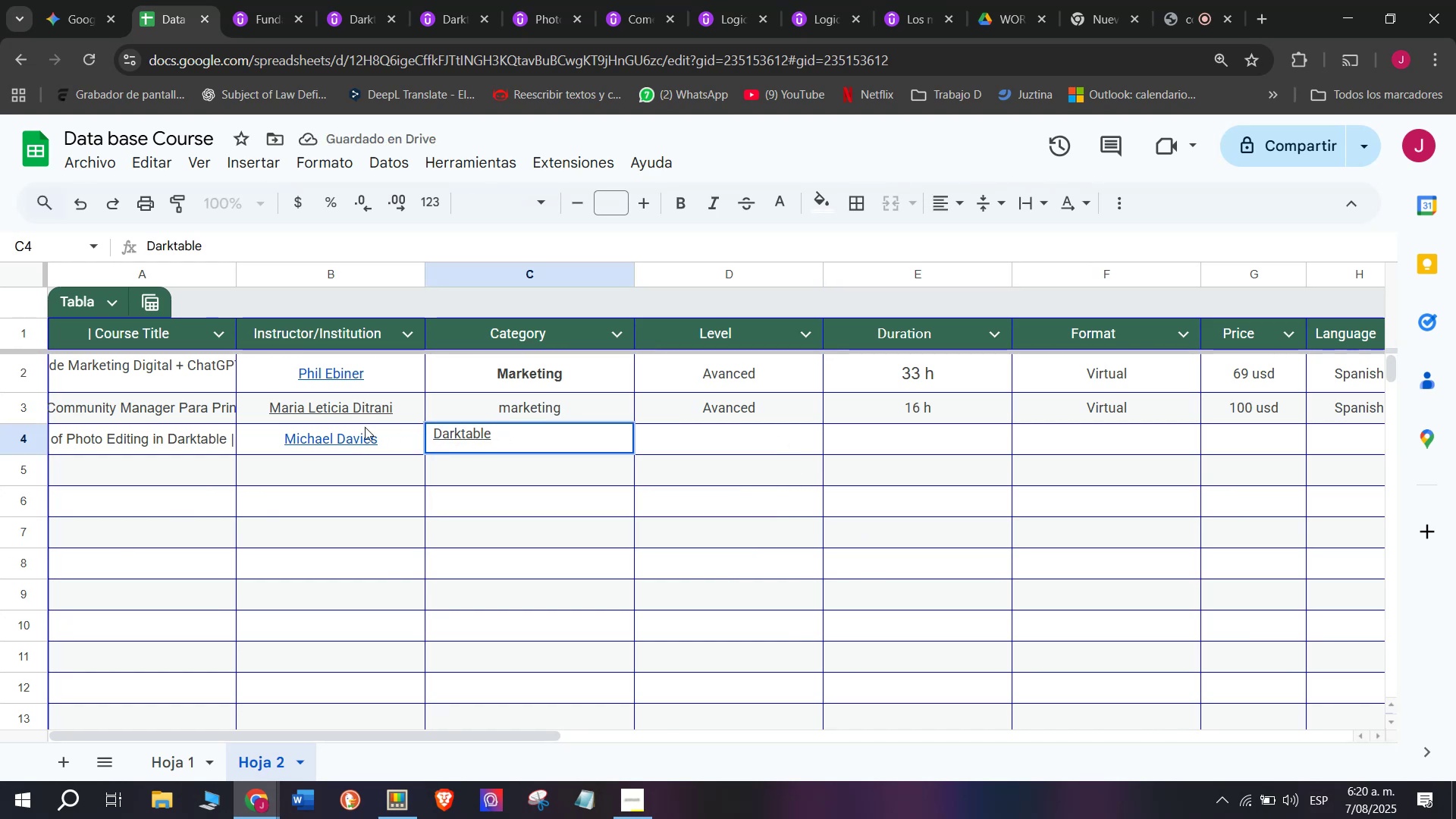 
key(Backspace)
 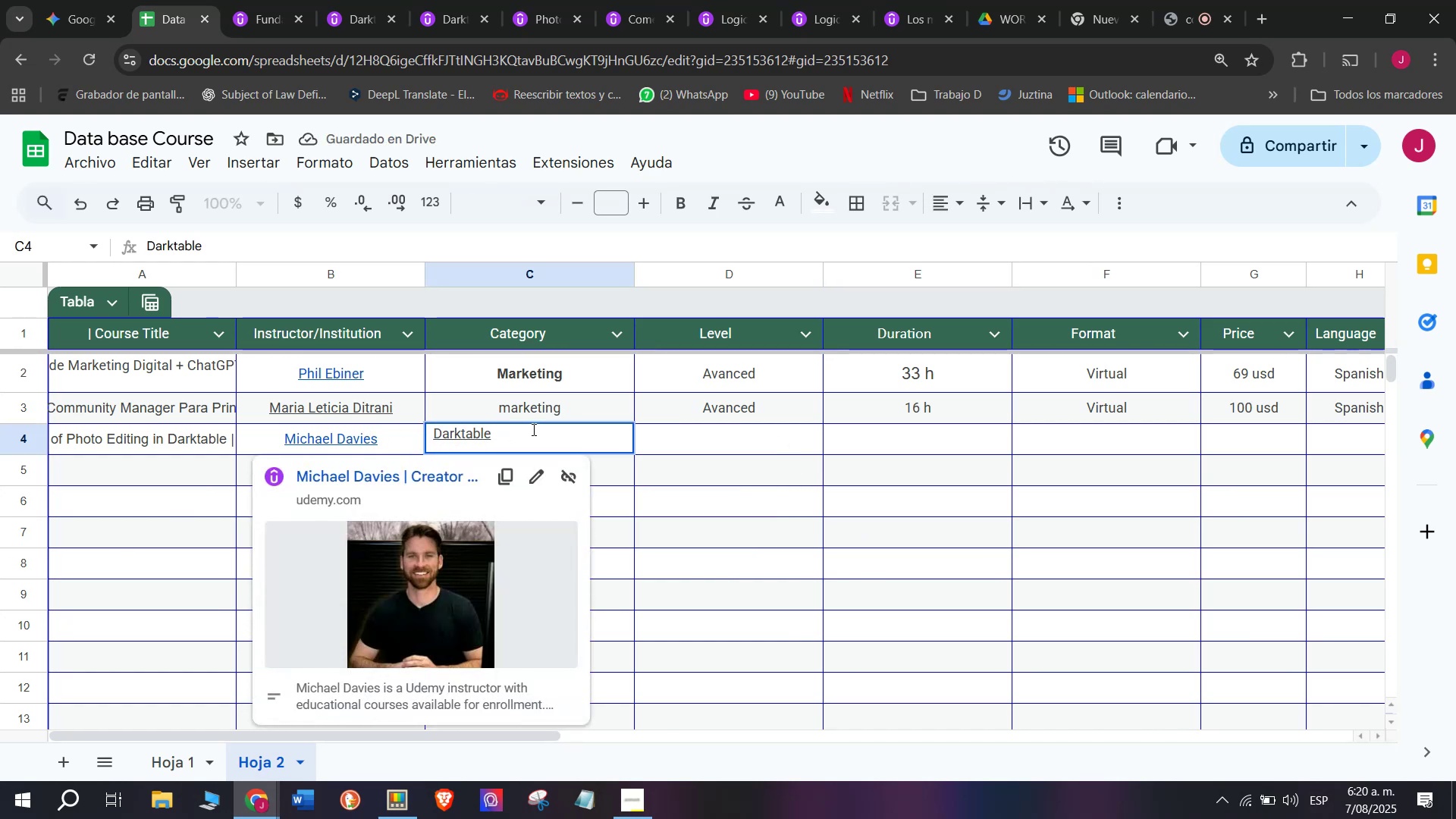 
key(Q)
 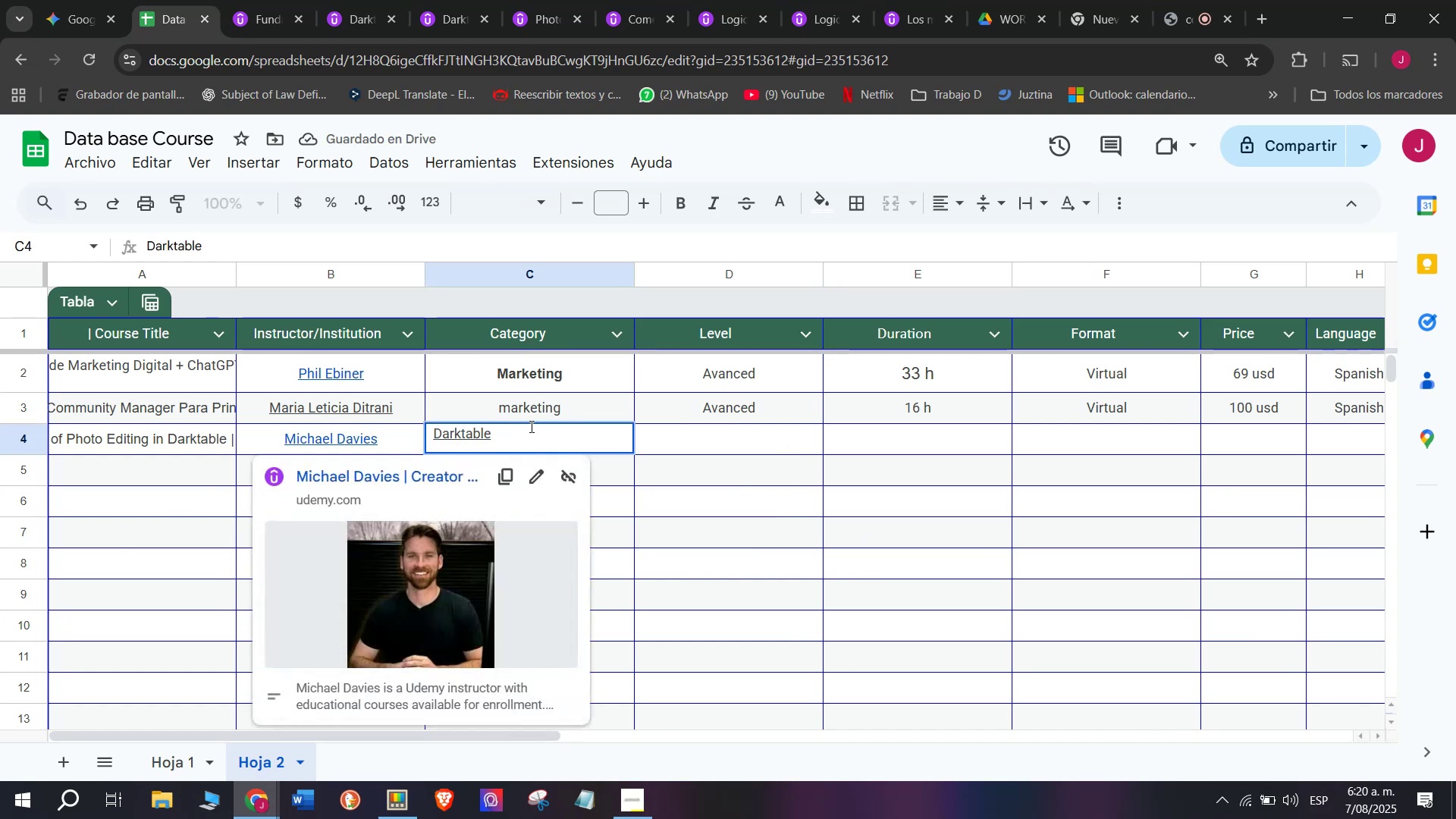 
left_click([532, 429])
 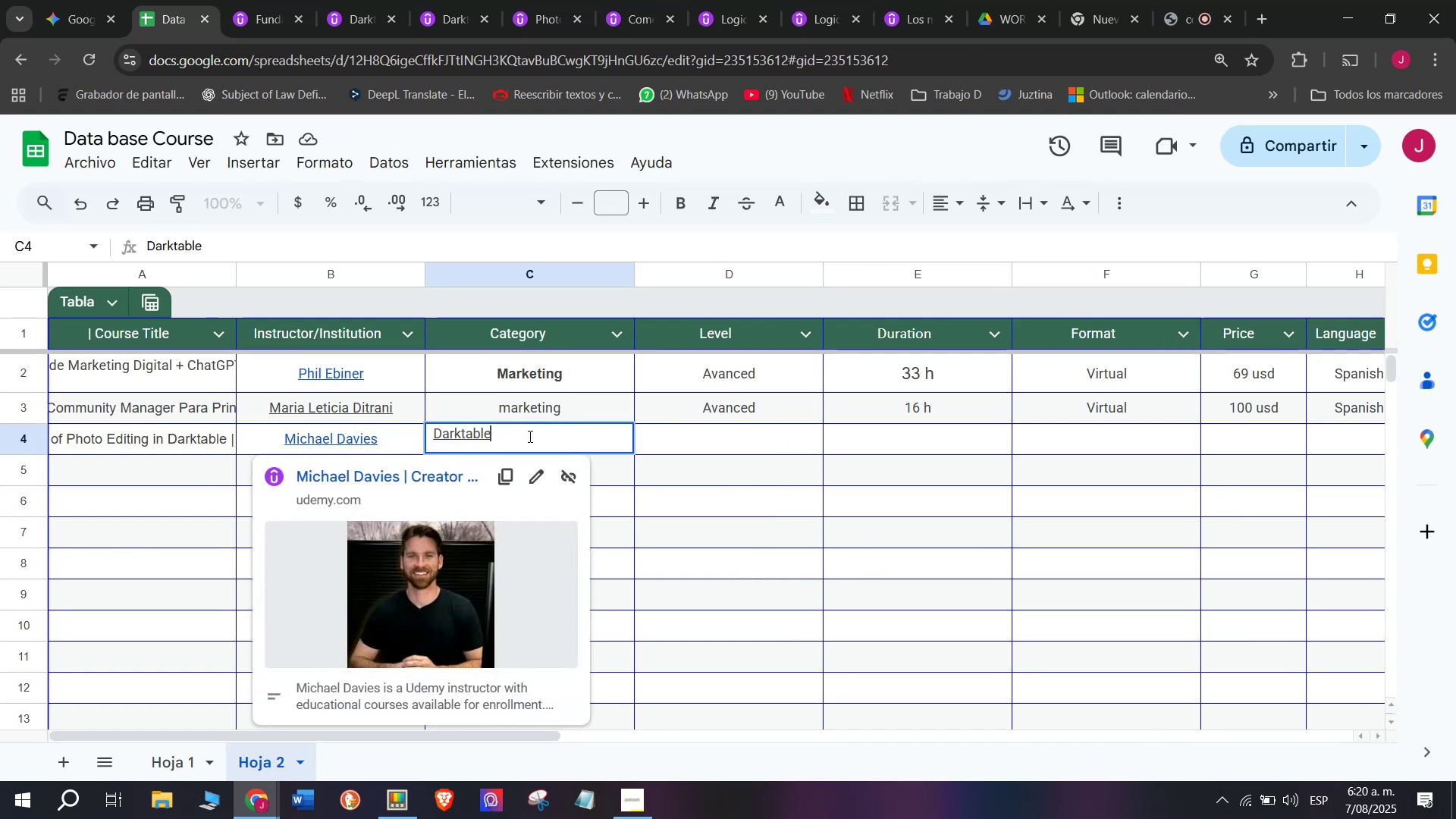 
type(q)
key(Backspace)
key(Backspace)
type(qc)
 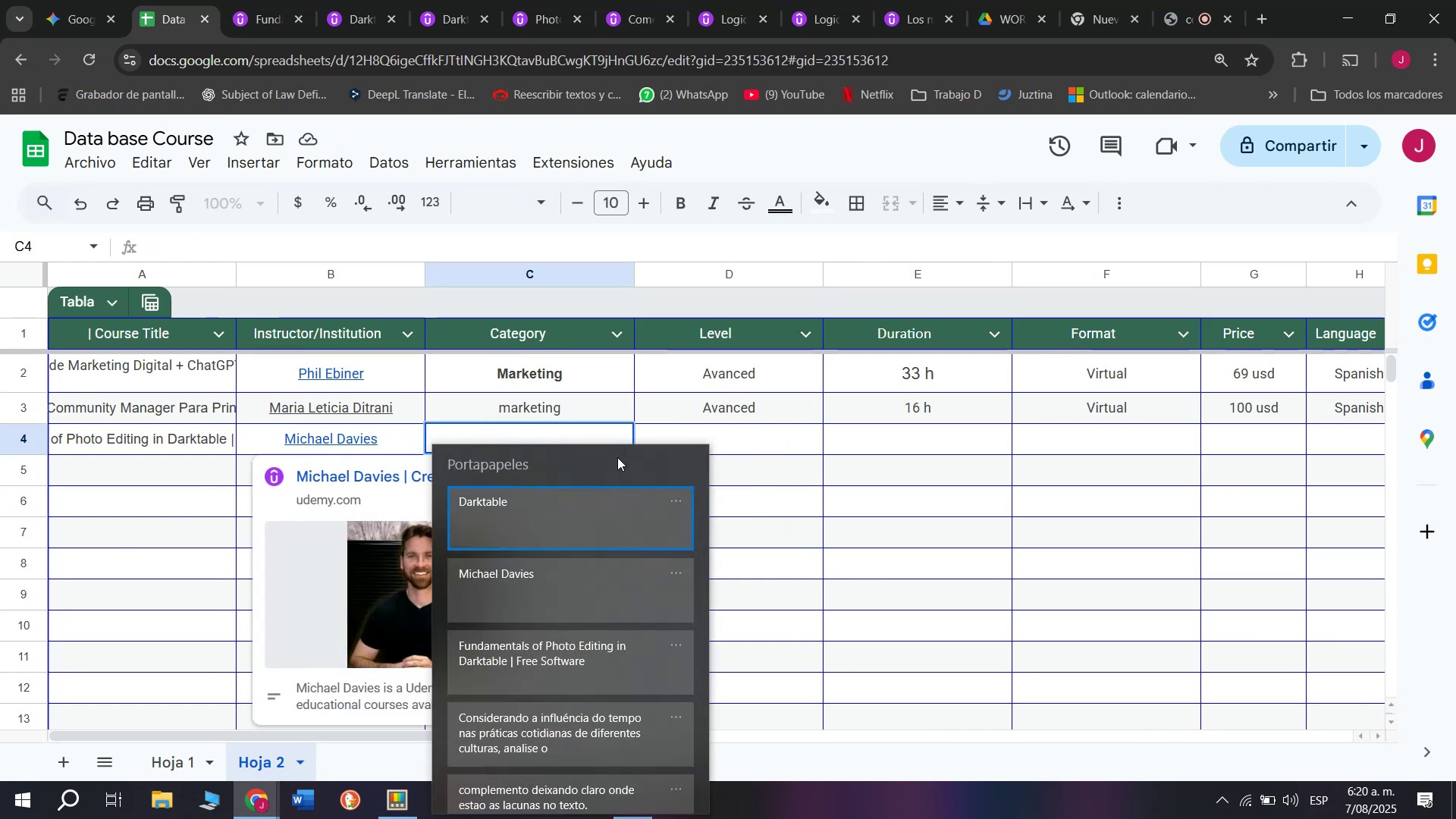 
left_click_drag(start_coordinate=[529, 436], to_coordinate=[377, 428])
 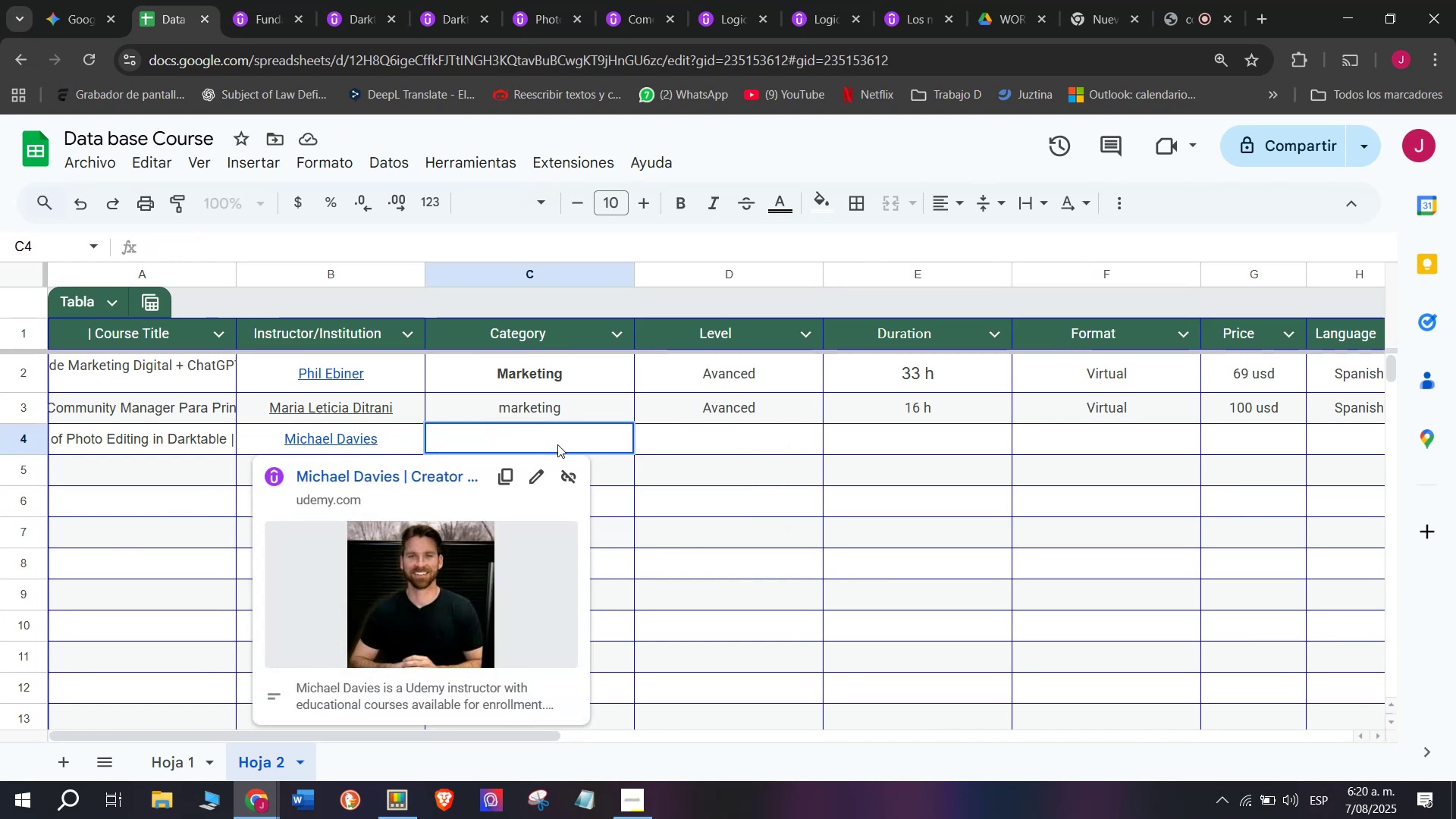 
key(Meta+MetaLeft)
 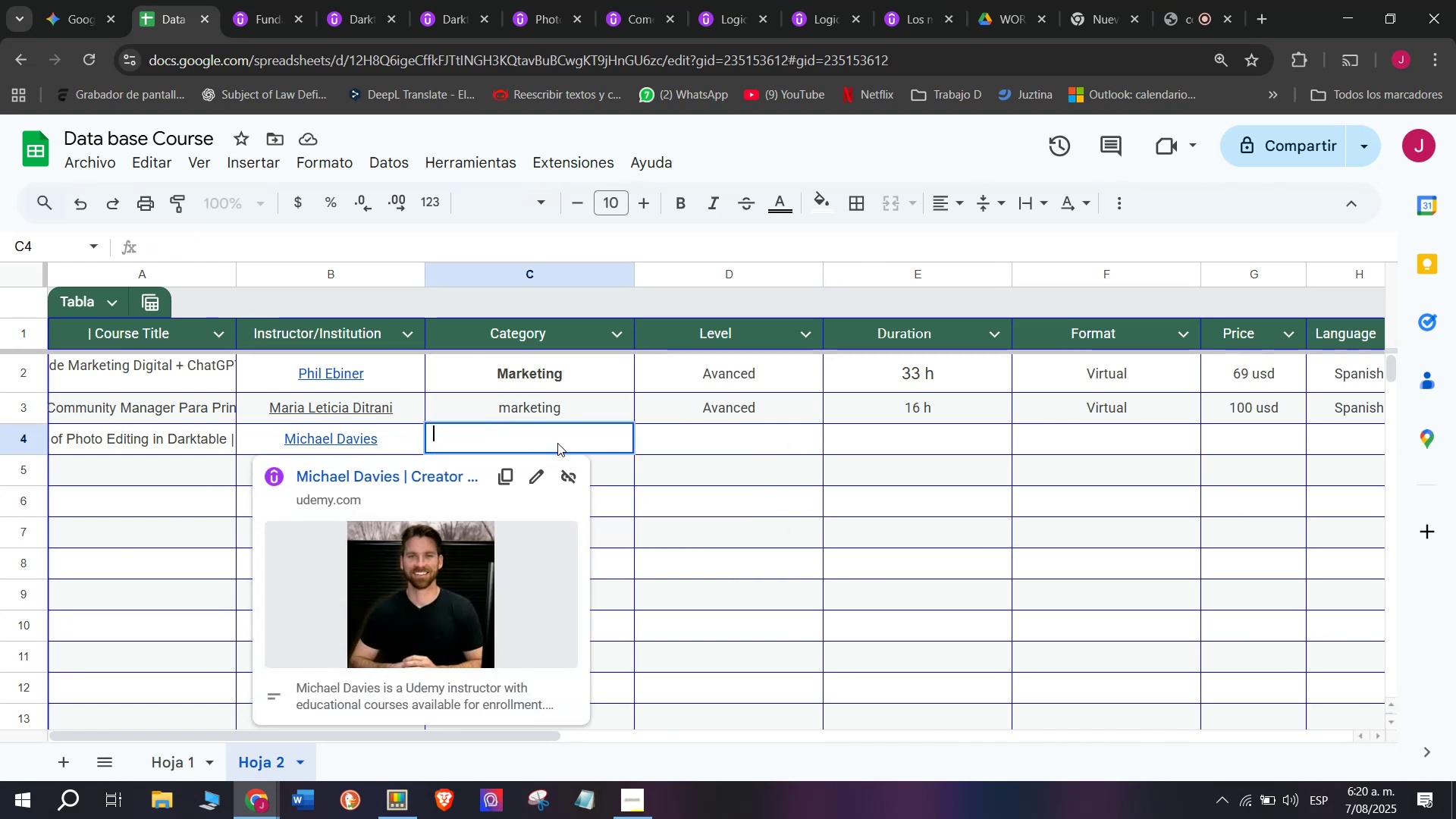 
key(Meta+V)
 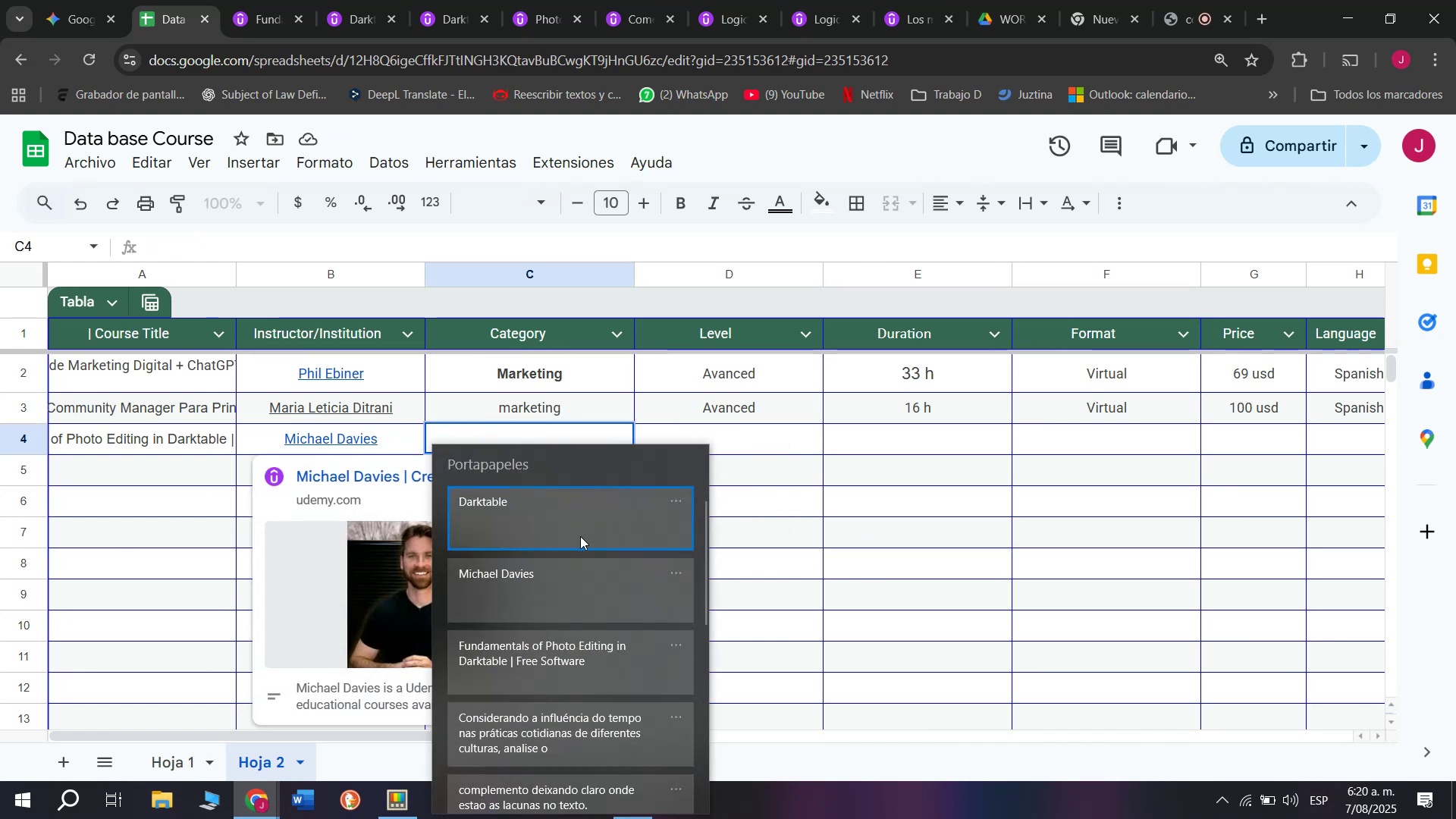 
left_click([566, 522])
 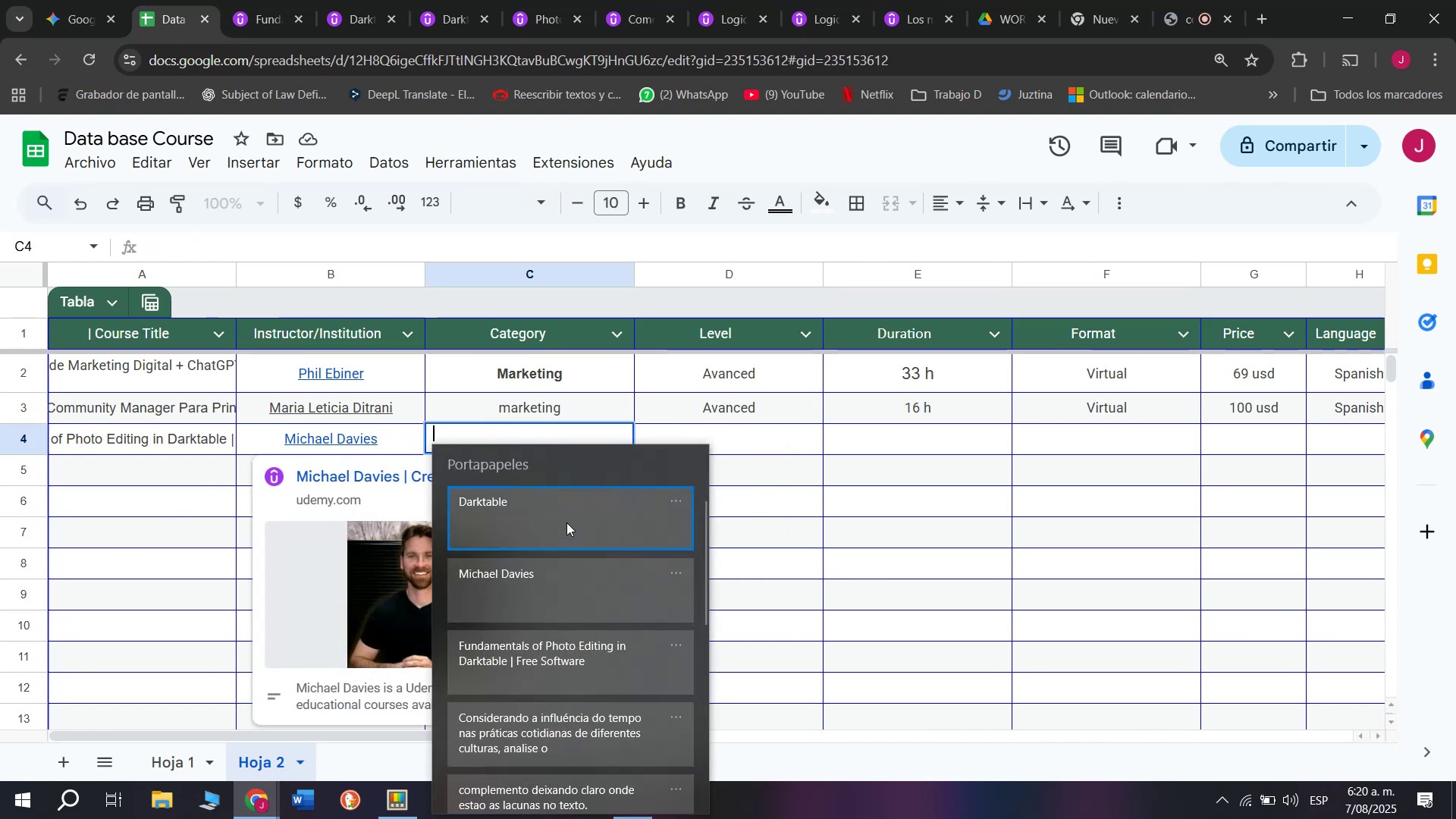 
key(Control+ControlLeft)
 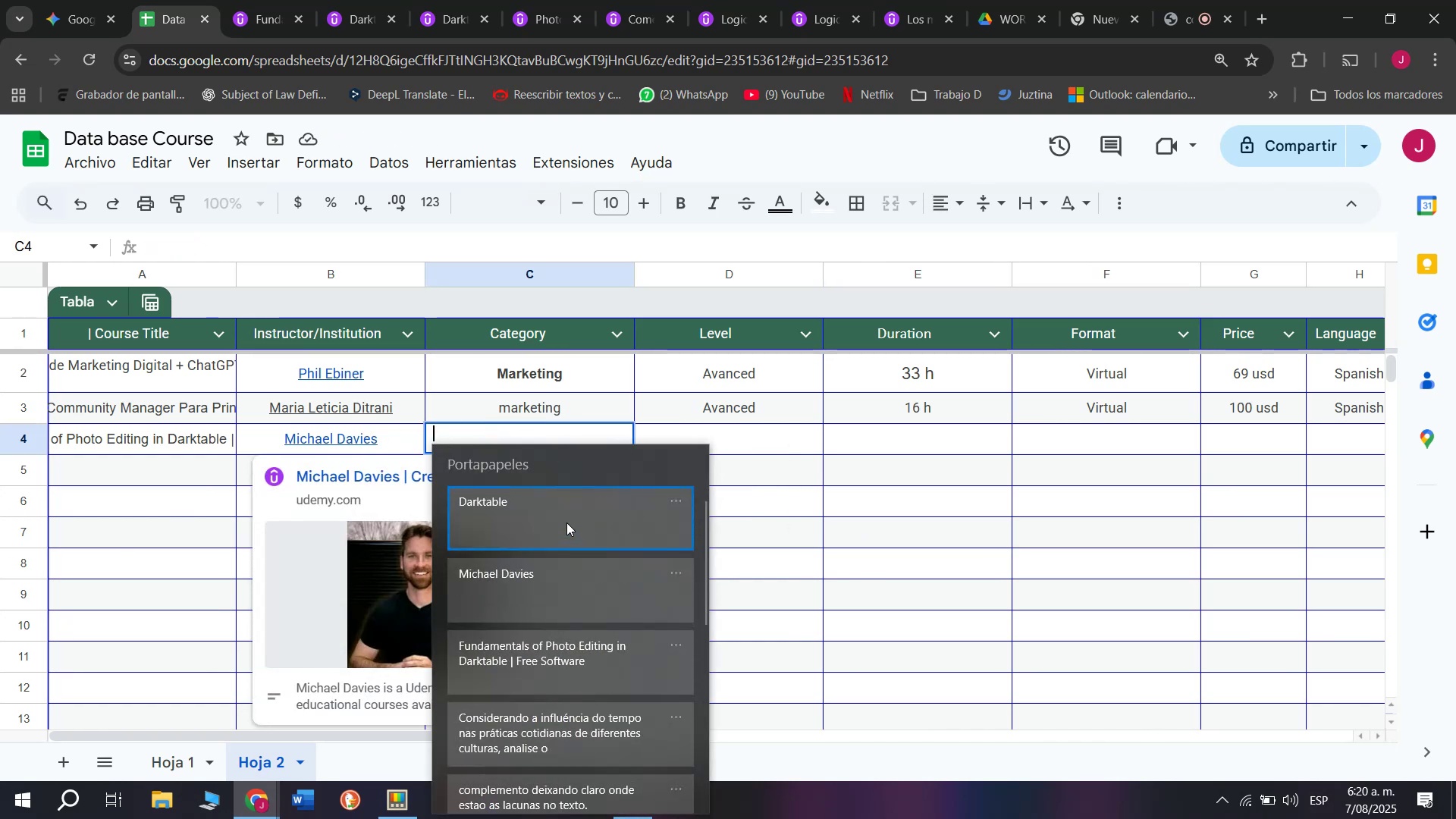 
key(Control+V)
 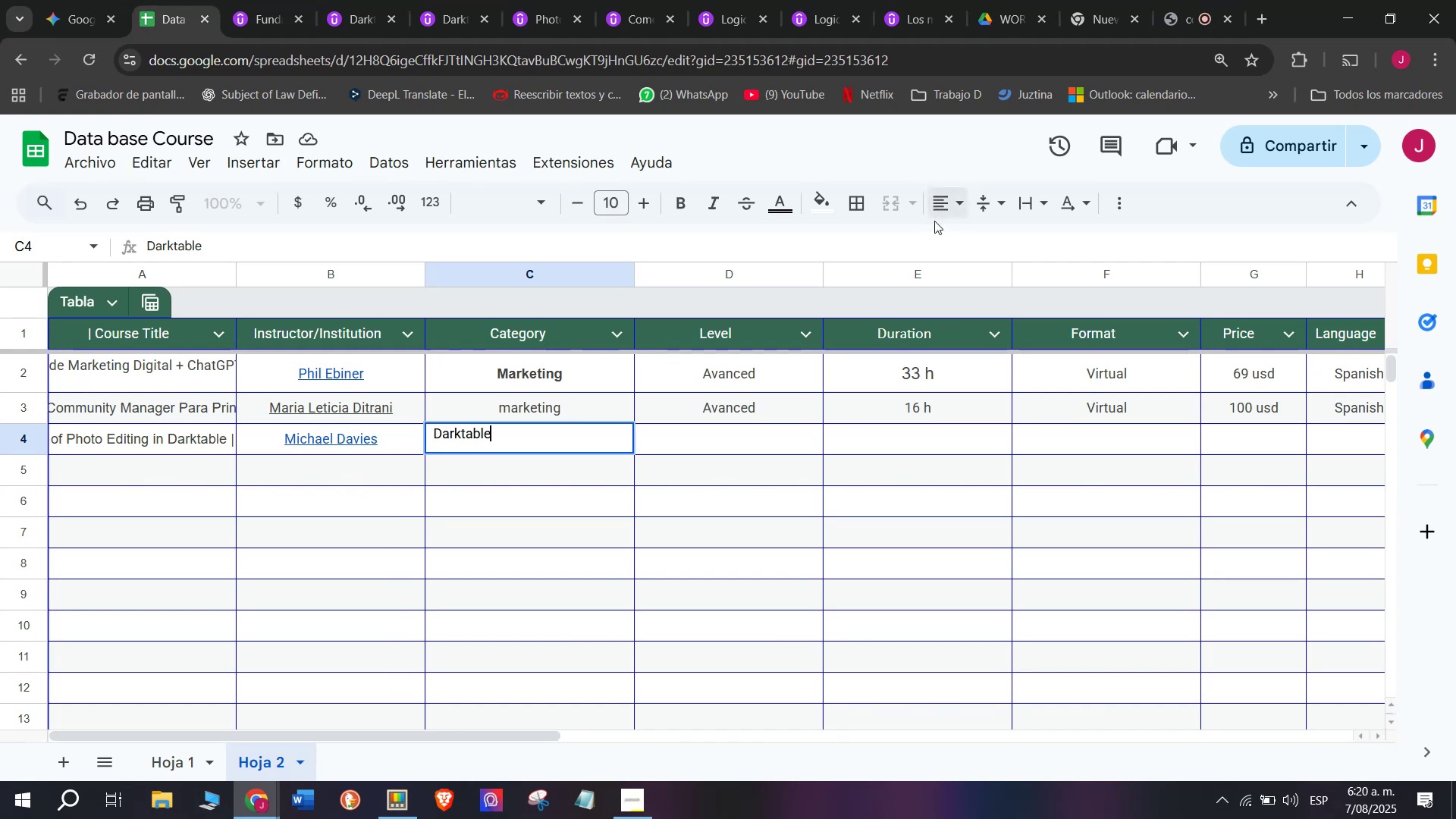 
double_click([948, 201])
 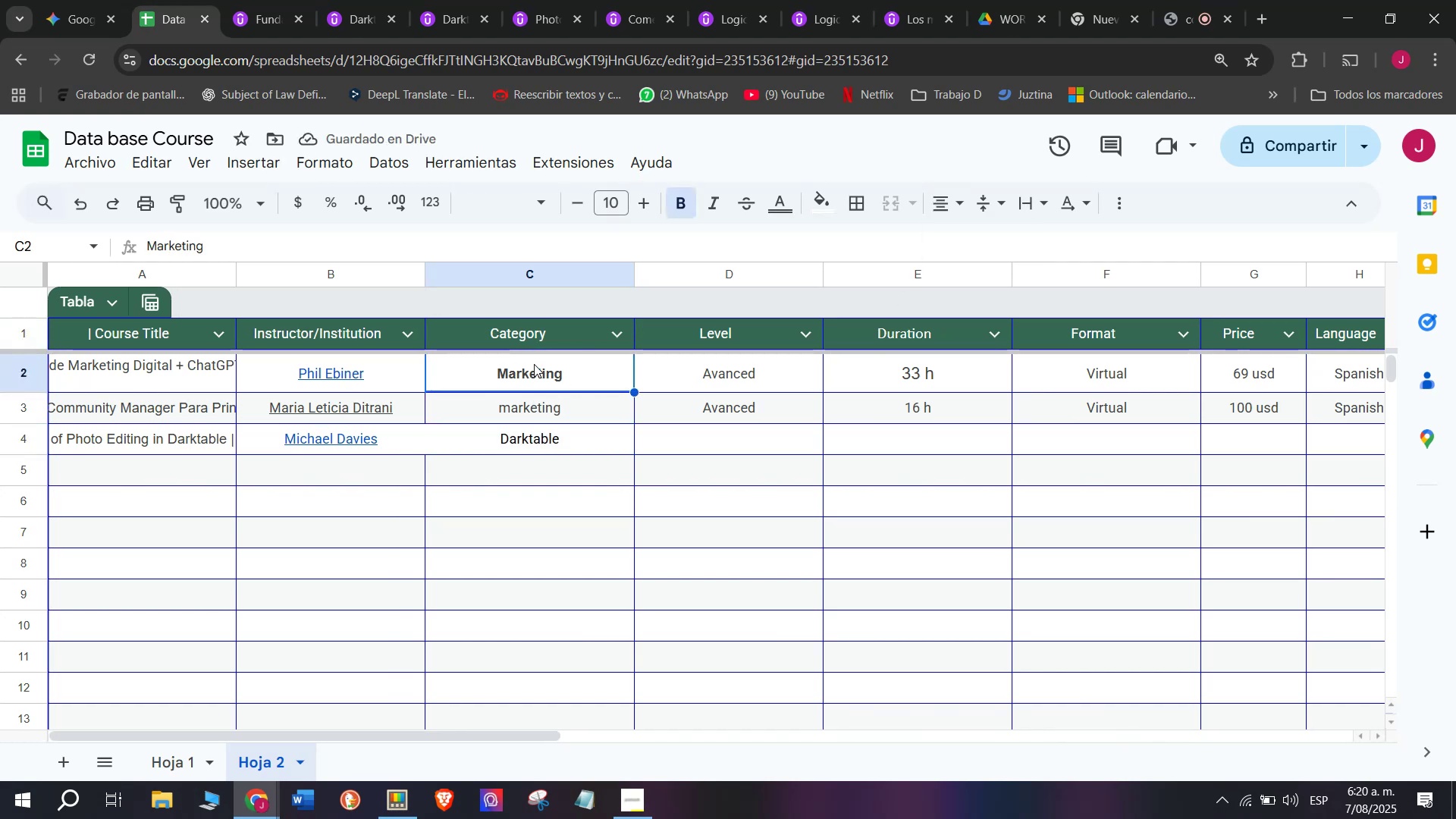 
double_click([743, 403])
 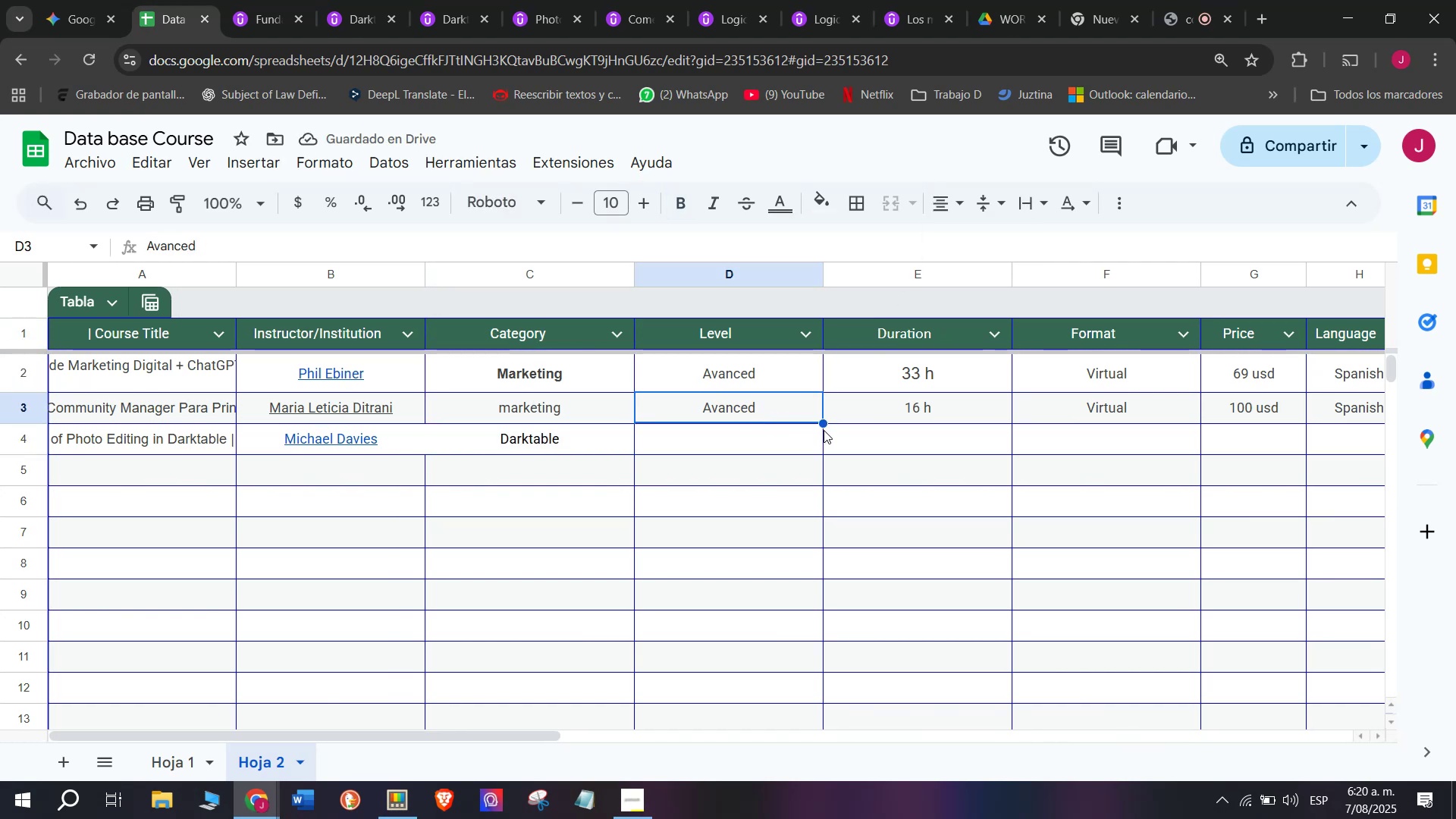 
left_click_drag(start_coordinate=[824, 424], to_coordinate=[794, 449])
 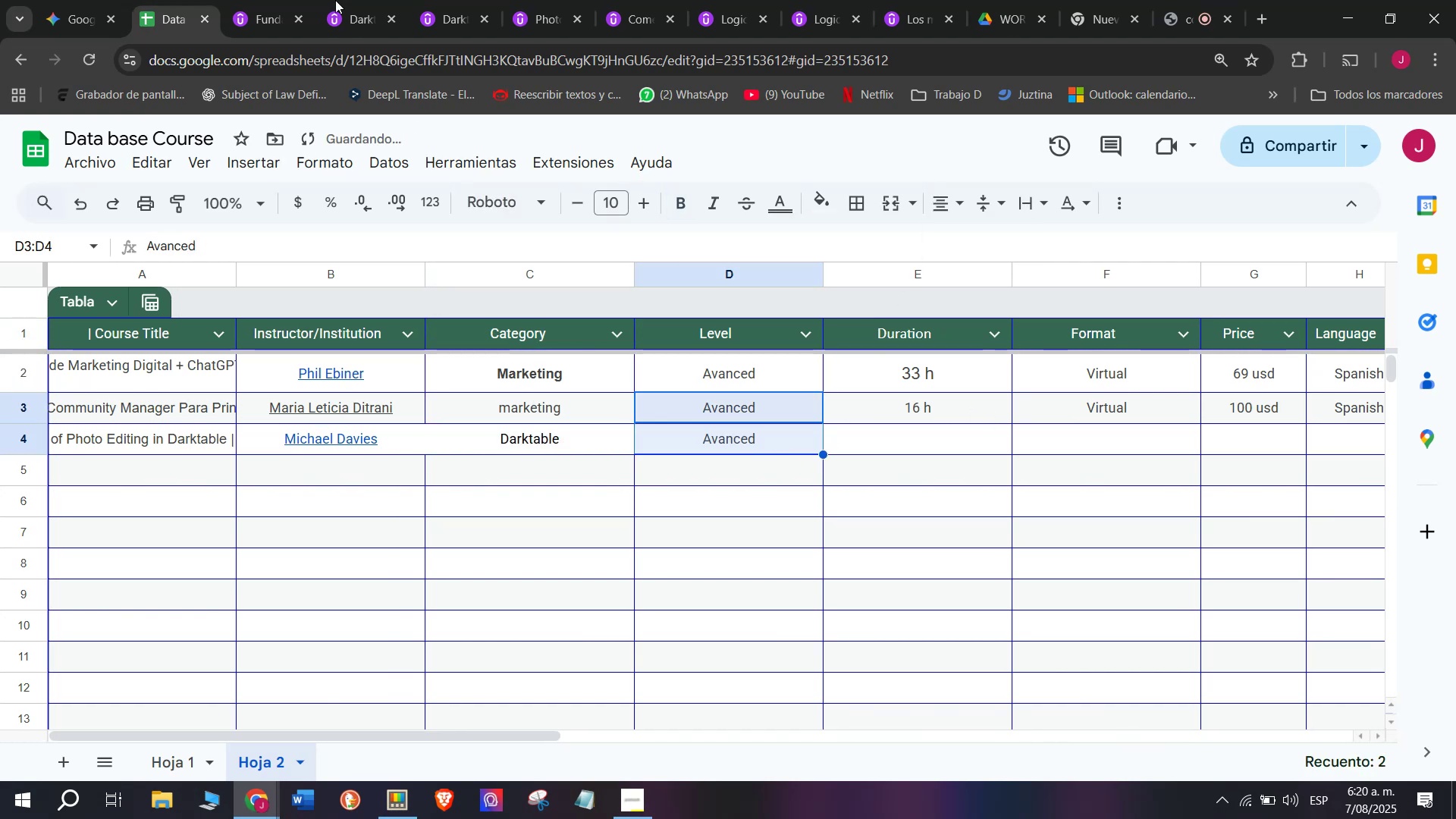 
scroll: coordinate [628, 378], scroll_direction: none, amount: 0.0
 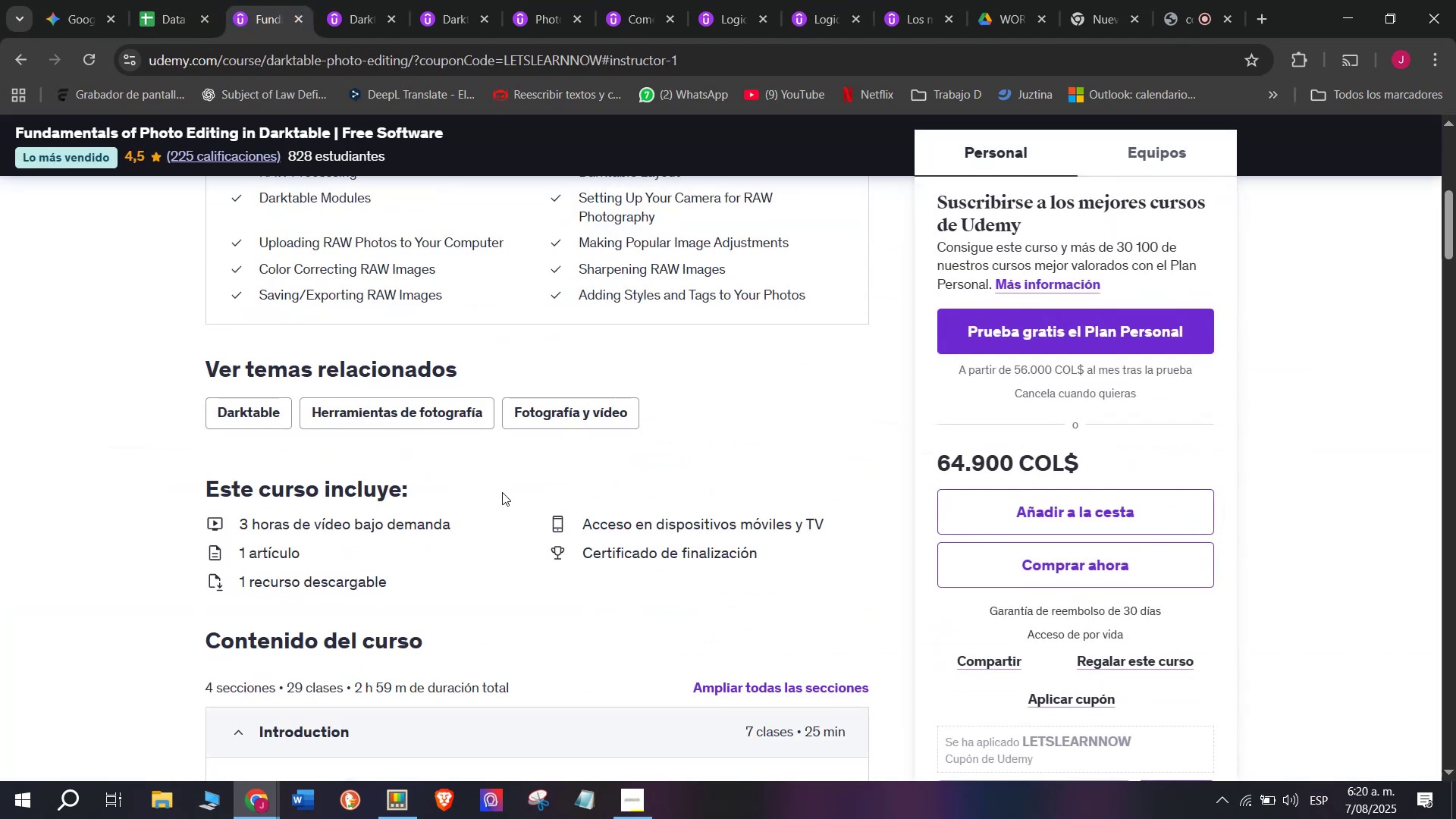 
scroll: coordinate [502, 491], scroll_direction: down, amount: 1.0
 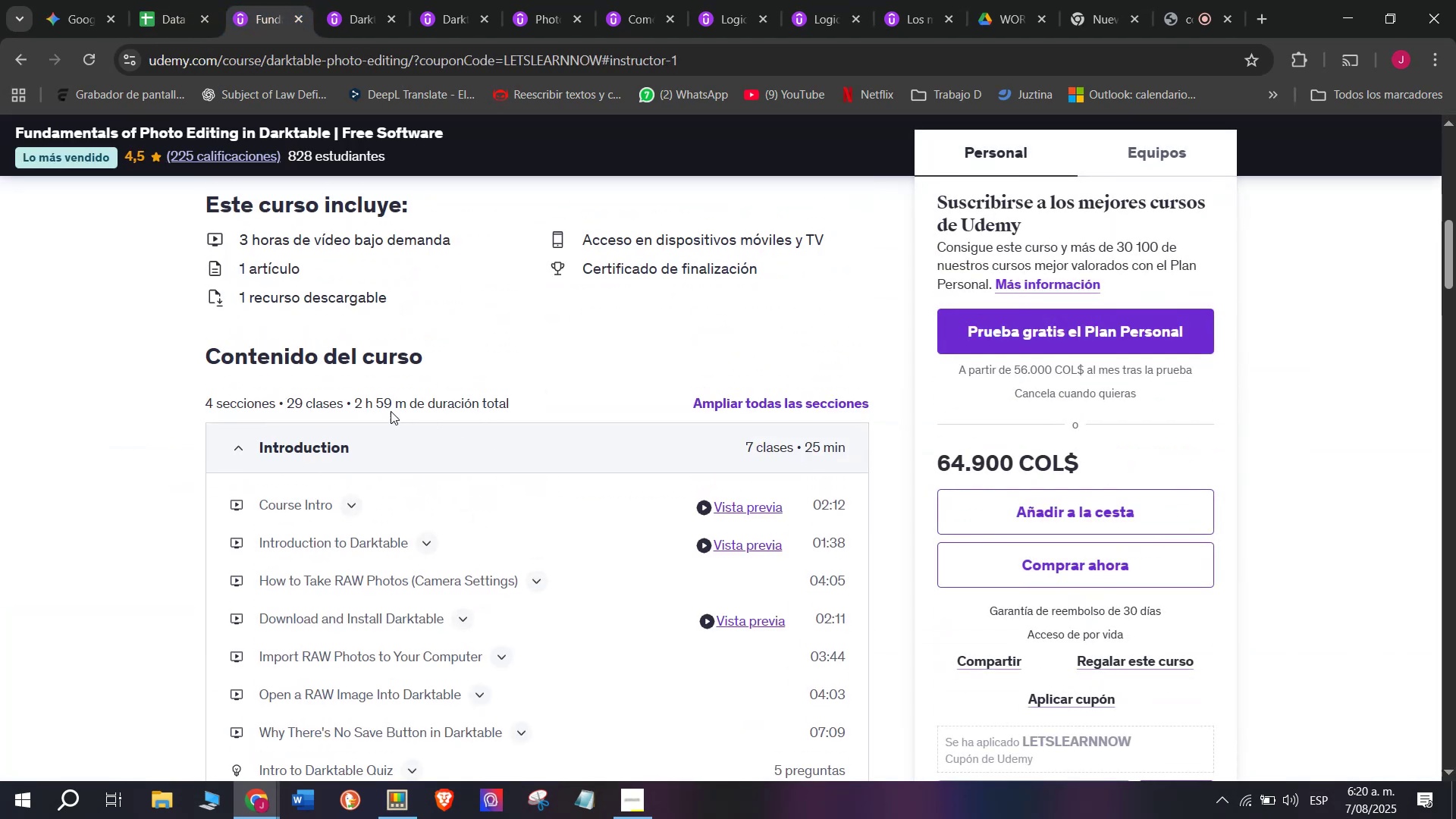 
left_click_drag(start_coordinate=[400, 400], to_coordinate=[366, 398])
 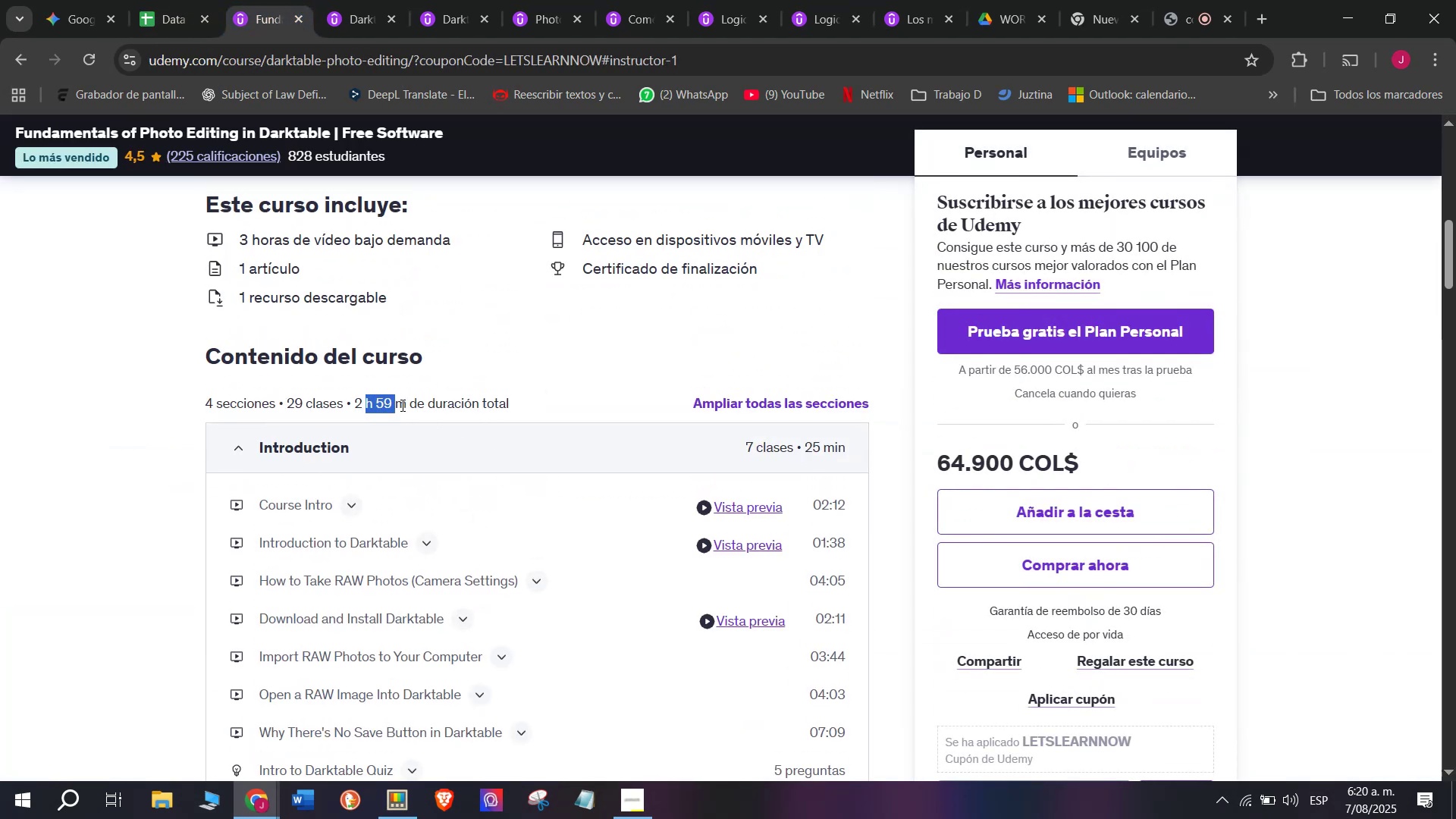 
left_click([401, 405])
 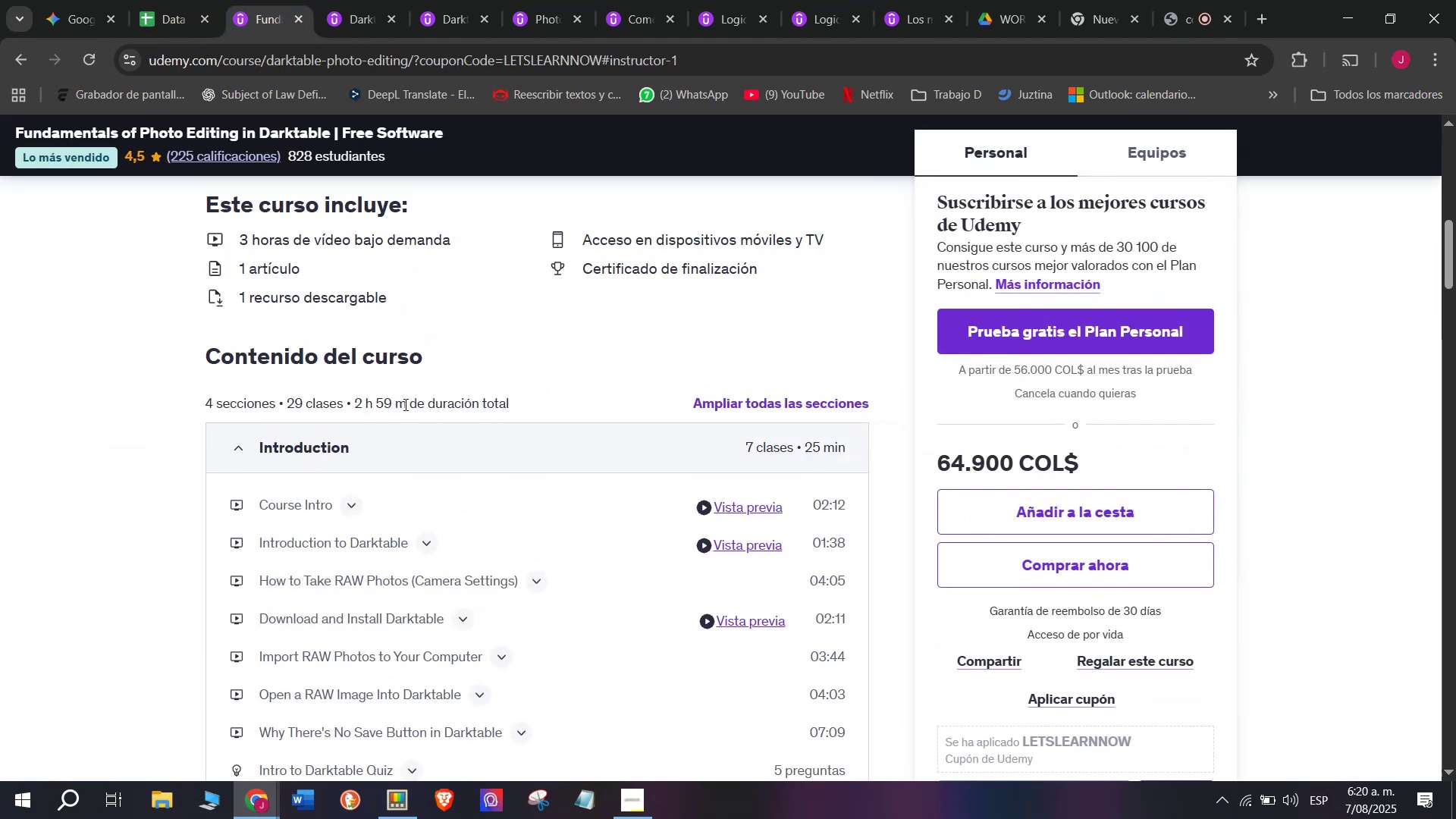 
left_click_drag(start_coordinate=[404, 402], to_coordinate=[354, 400])
 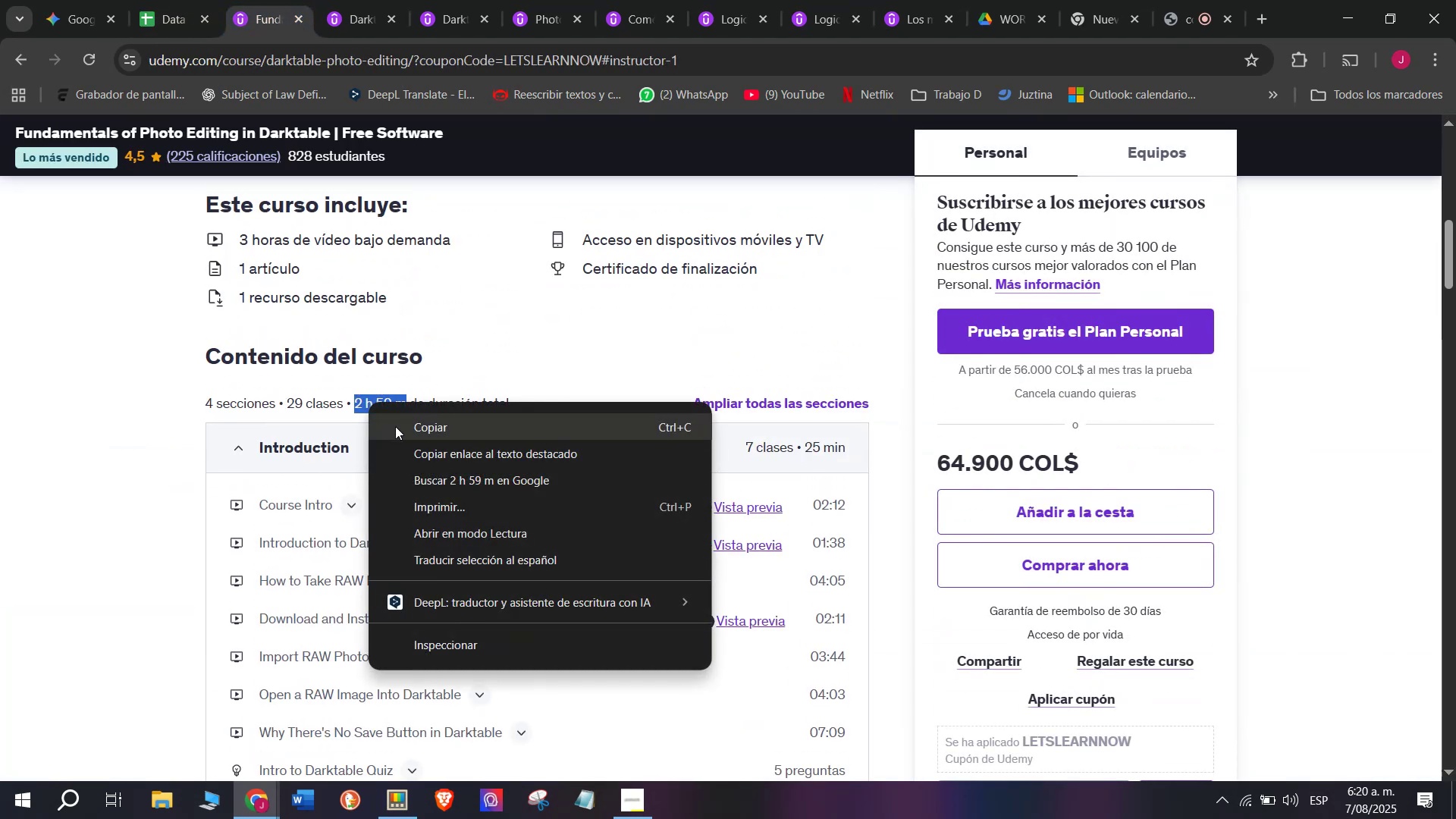 
left_click([397, 427])
 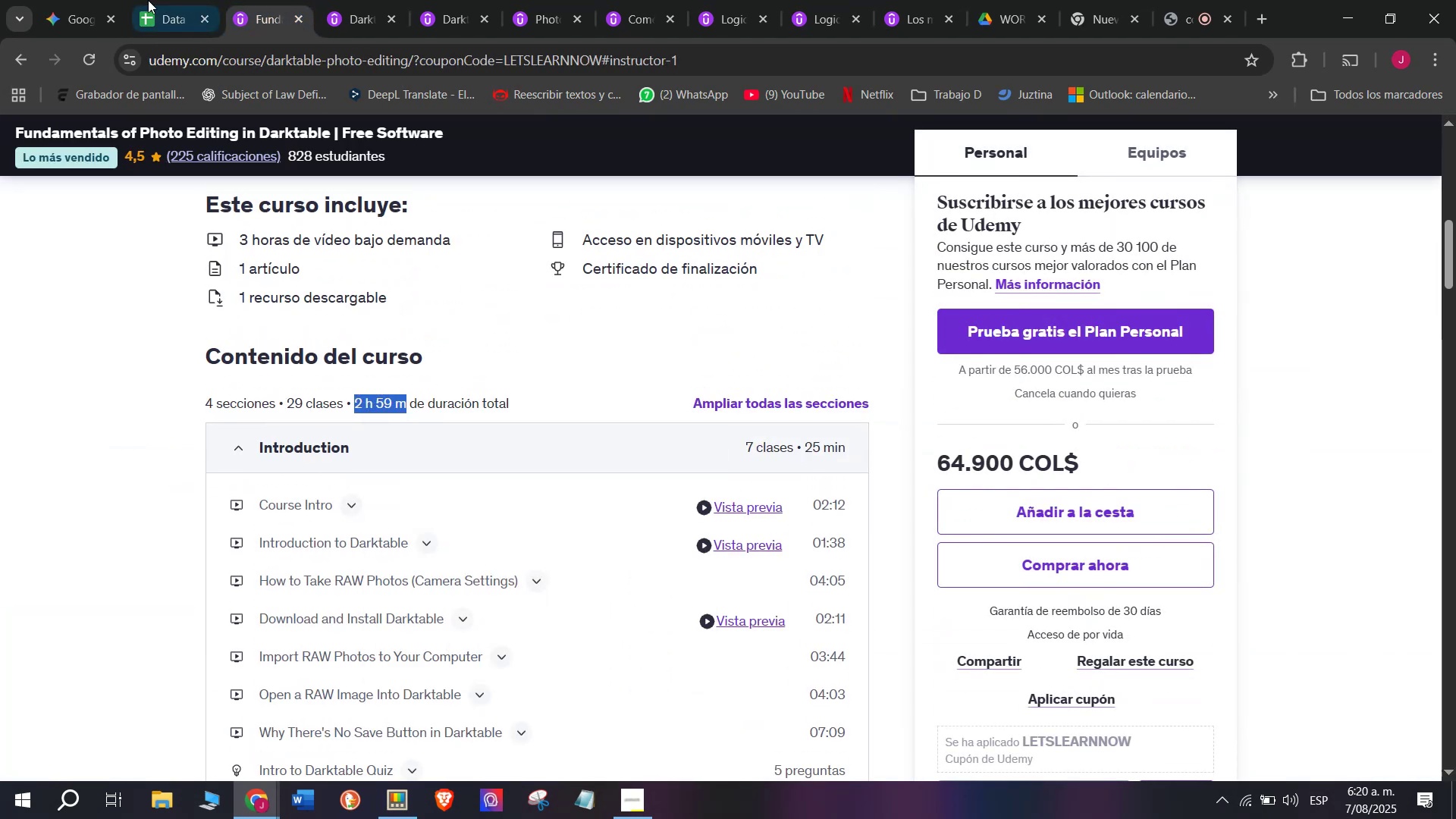 
left_click([141, 0])
 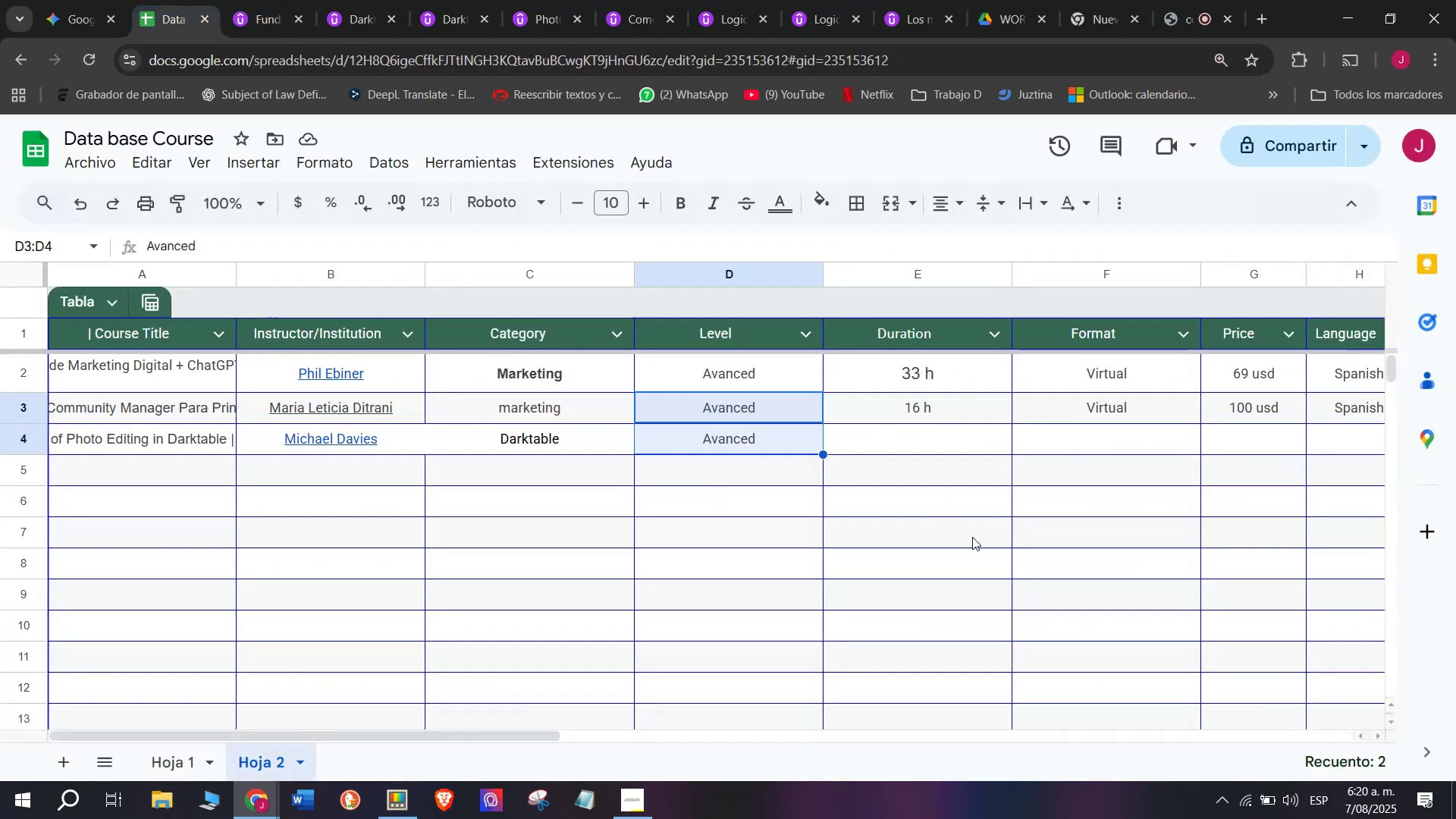 
scroll: coordinate [942, 514], scroll_direction: up, amount: 1.0
 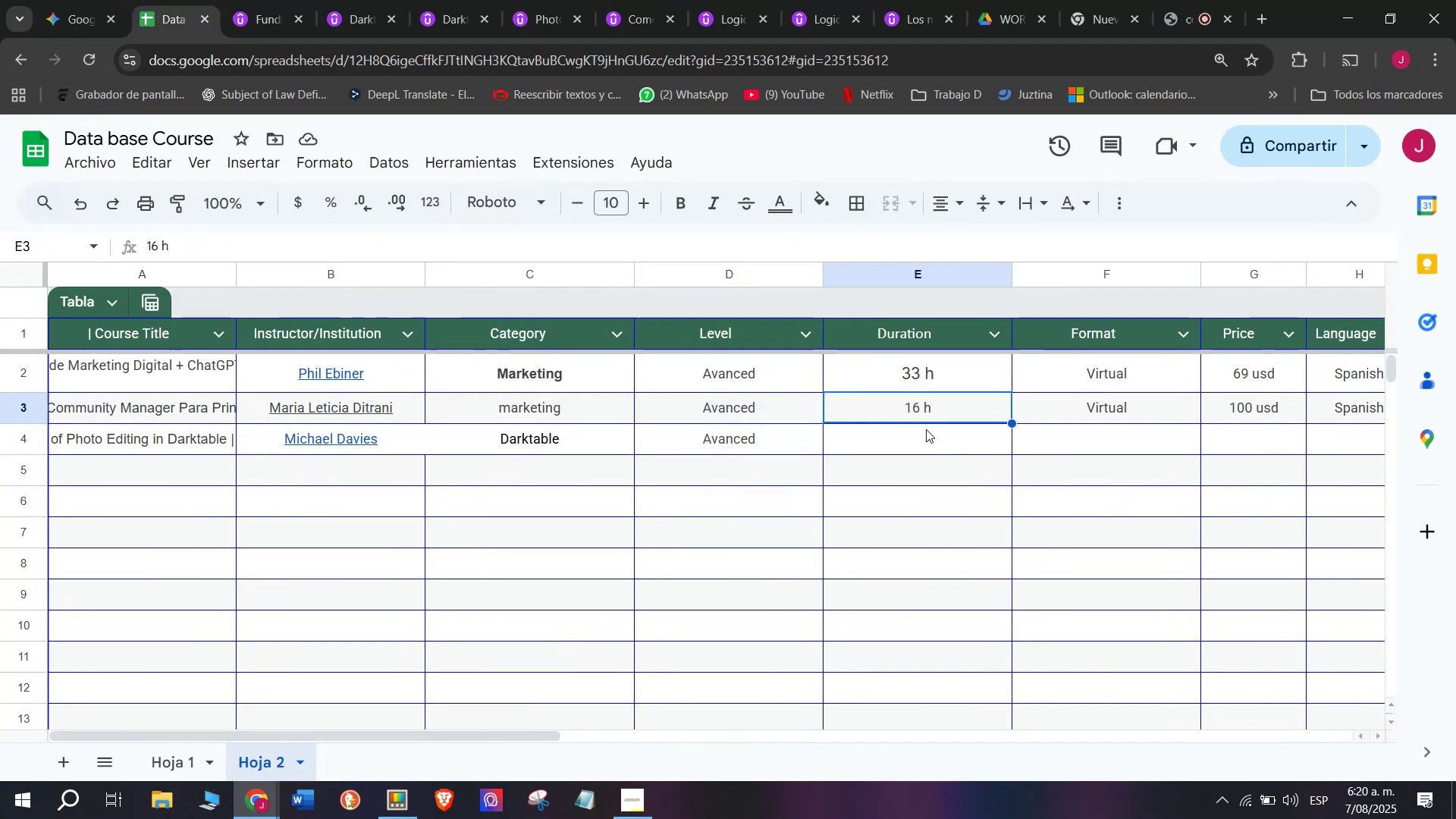 
double_click([929, 440])
 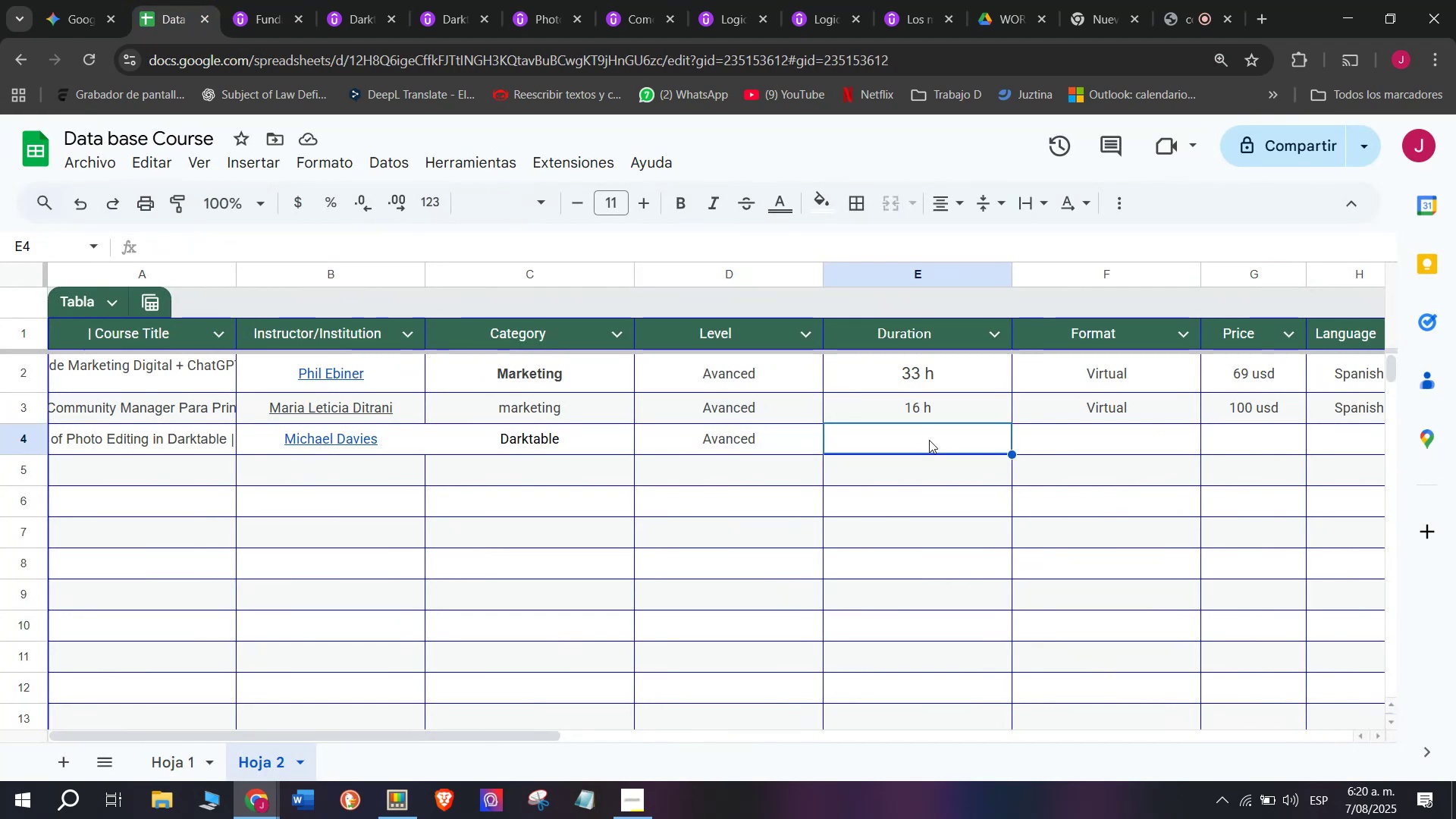 
right_click([929, 440])
 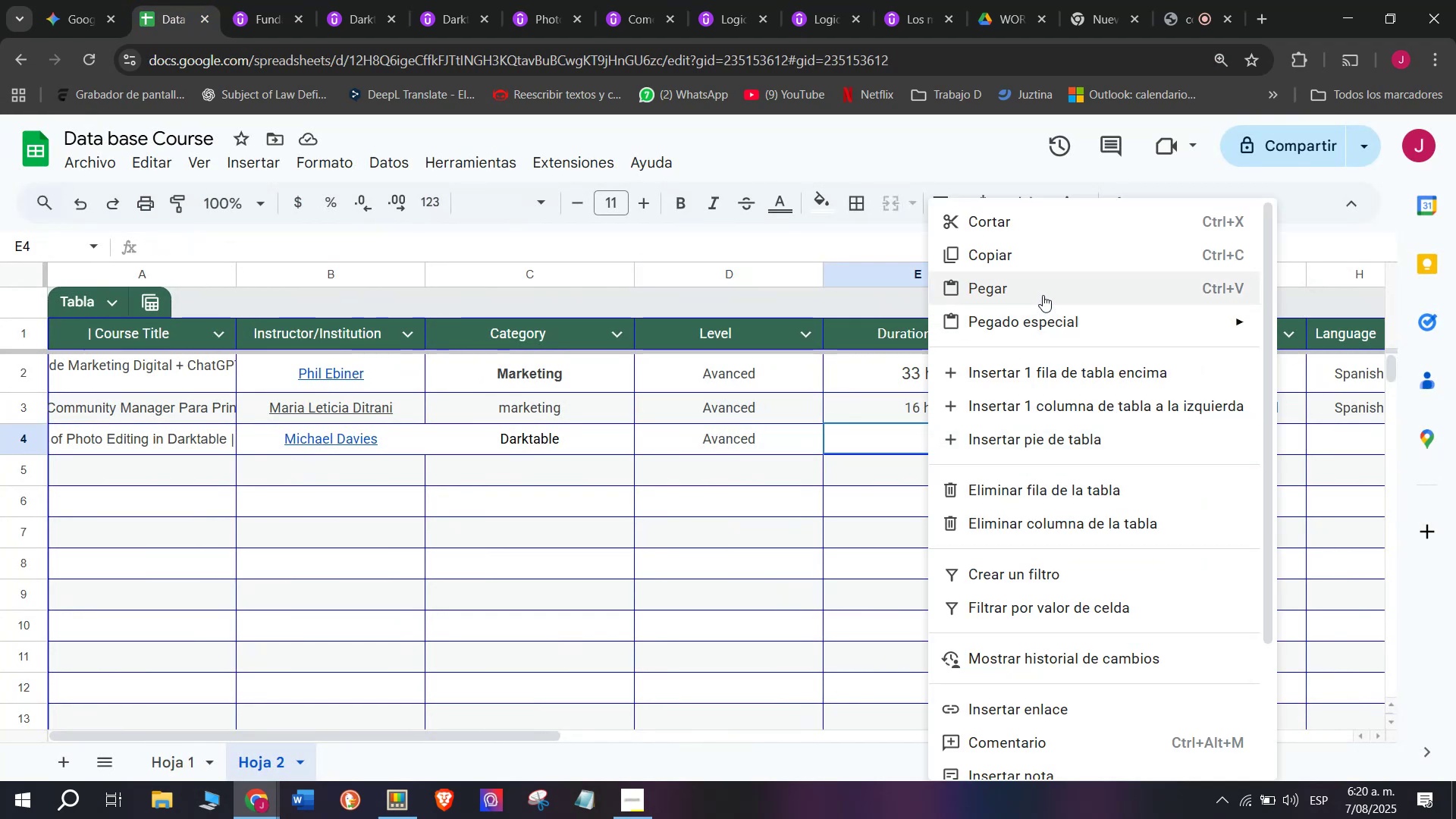 
left_click([1043, 289])
 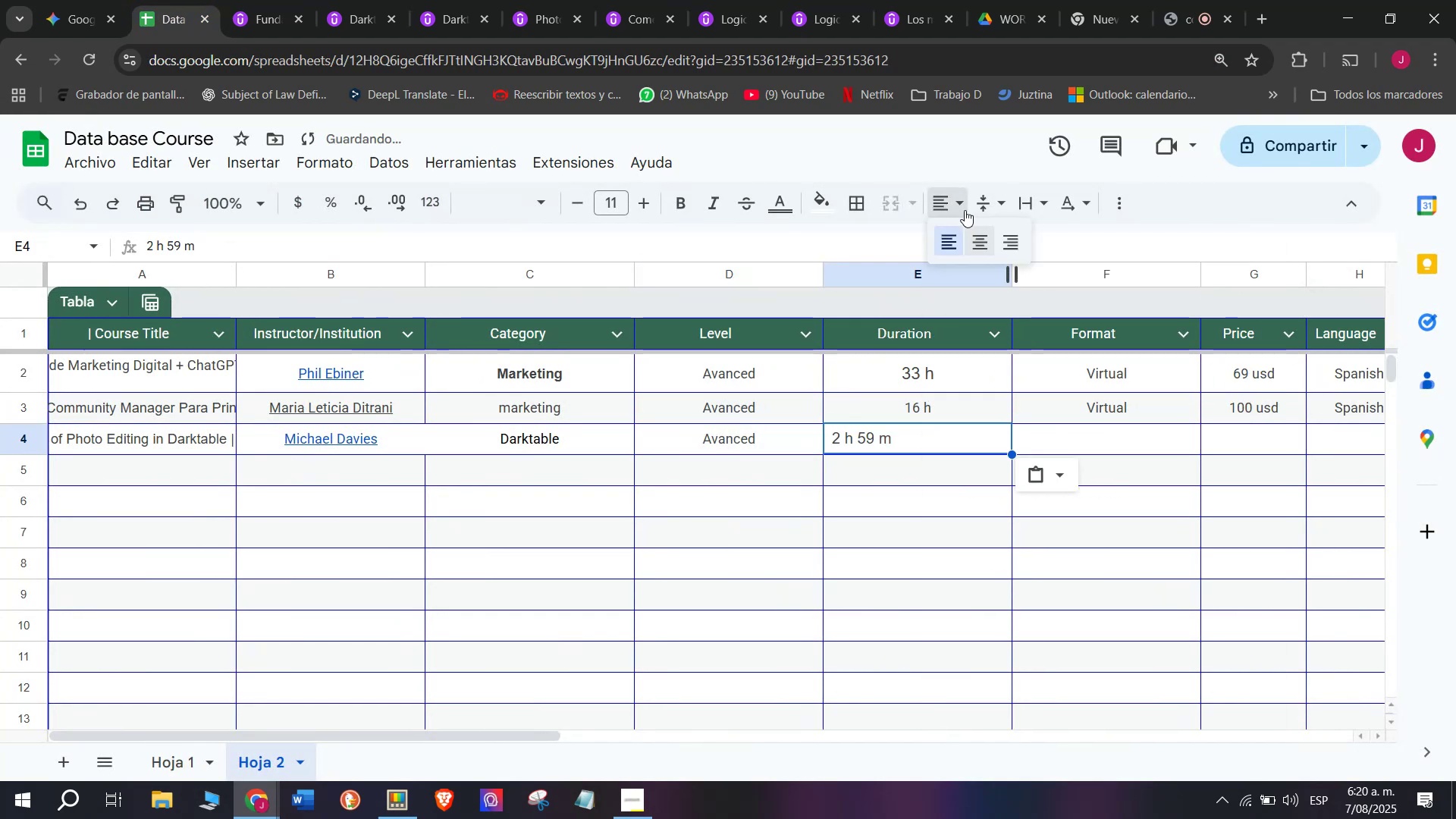 
double_click([981, 243])
 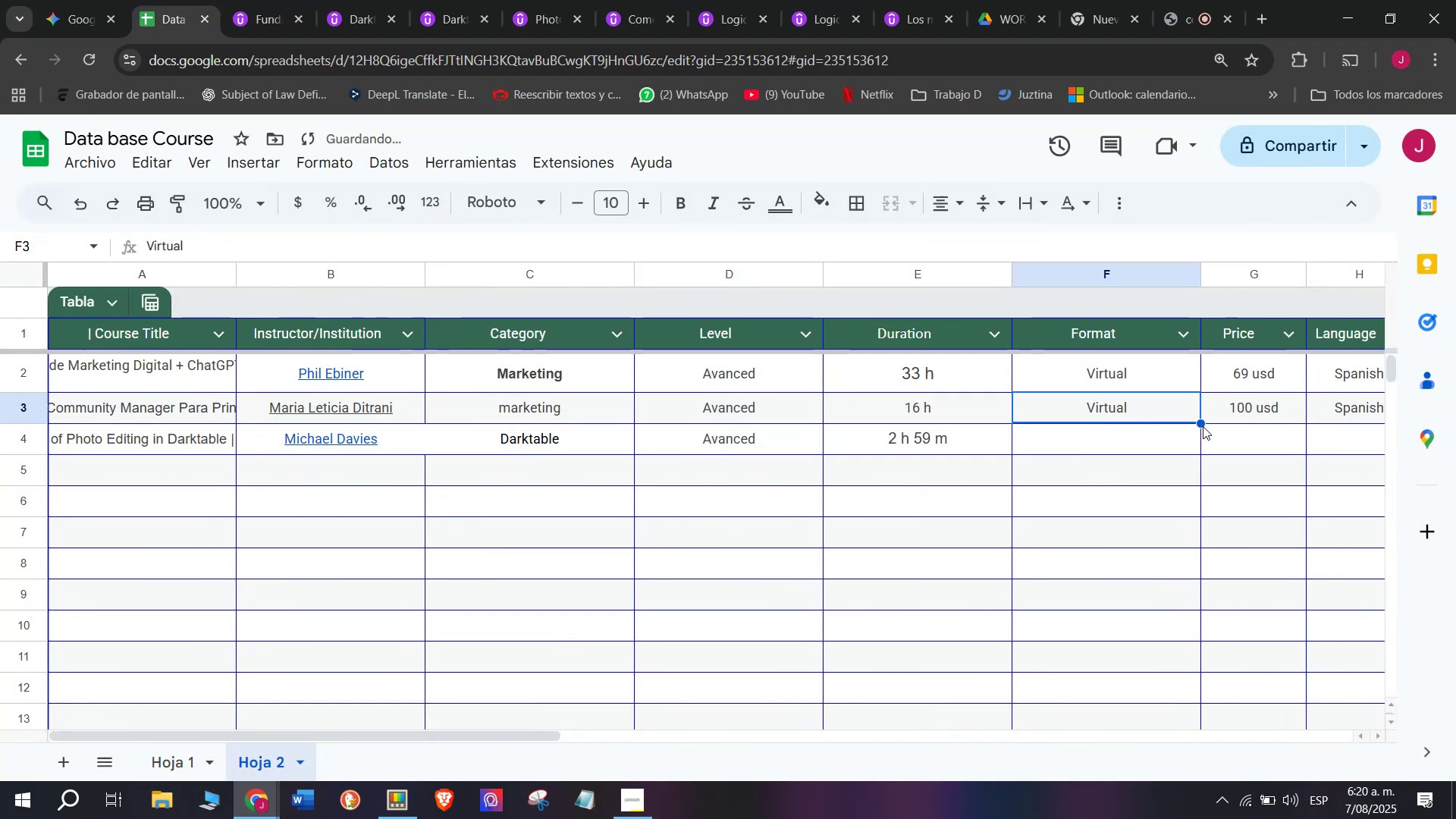 
left_click_drag(start_coordinate=[1203, 424], to_coordinate=[1200, 456])
 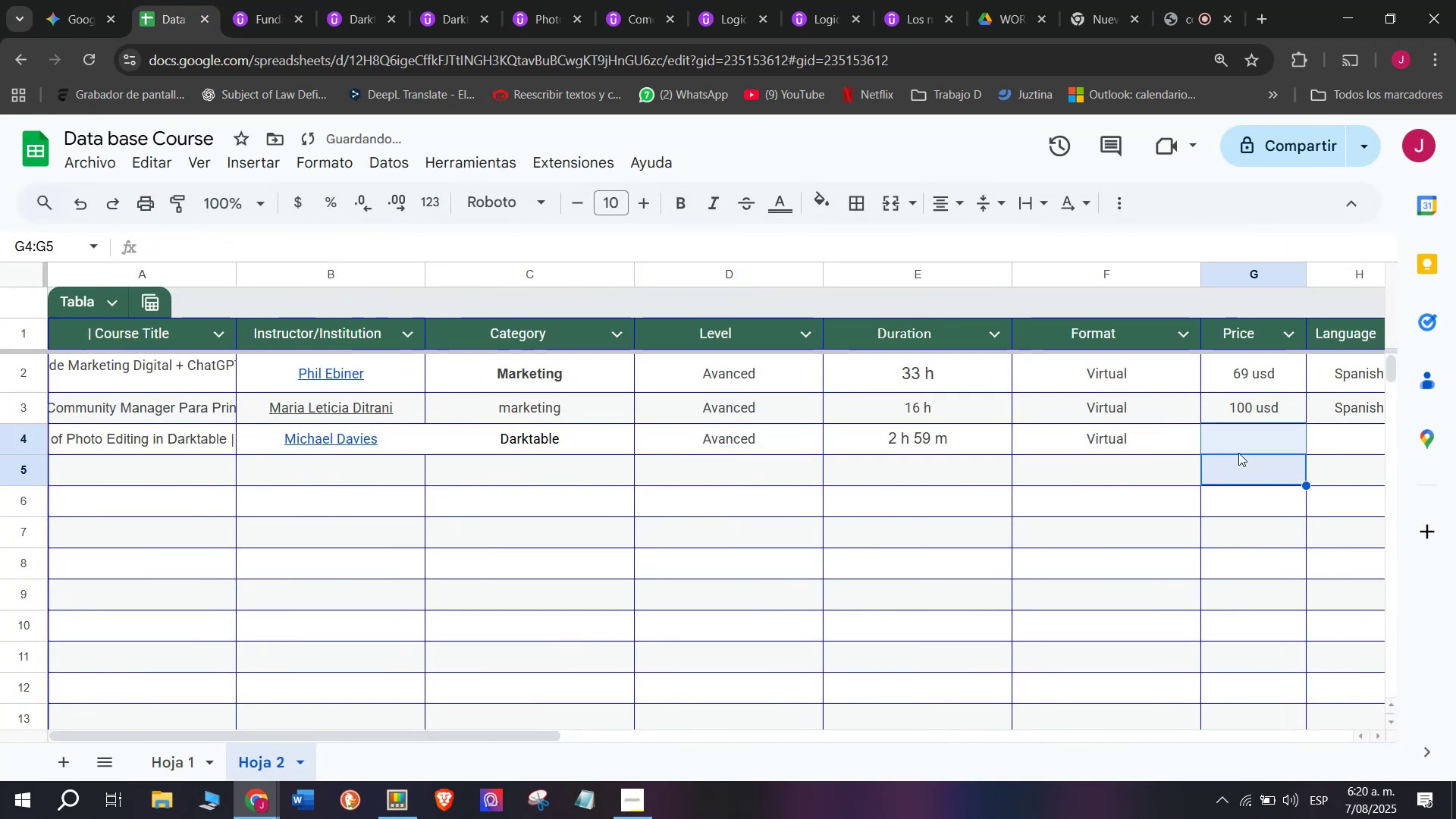 
left_click([1250, 440])
 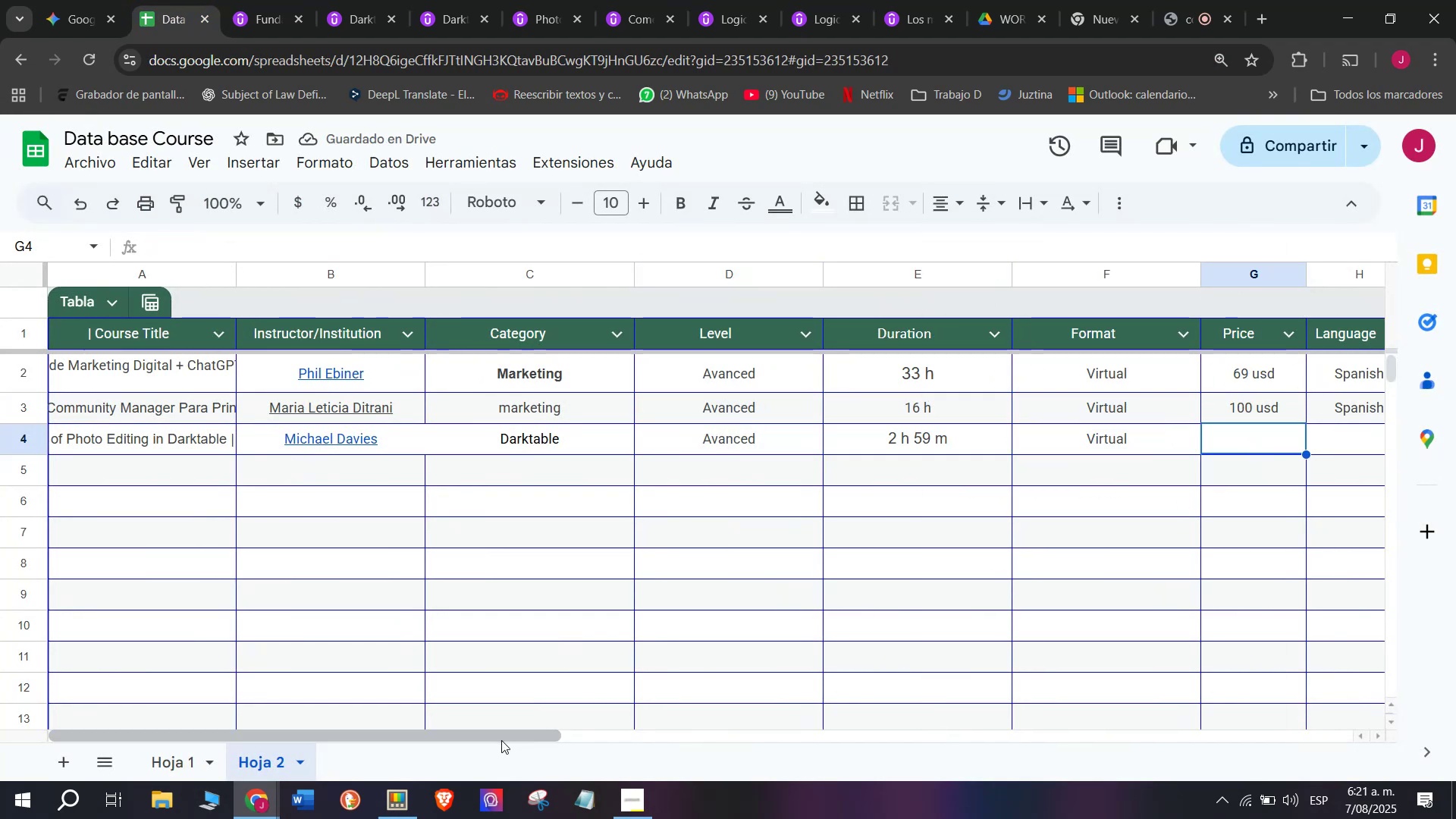 
left_click_drag(start_coordinate=[501, 739], to_coordinate=[697, 735])
 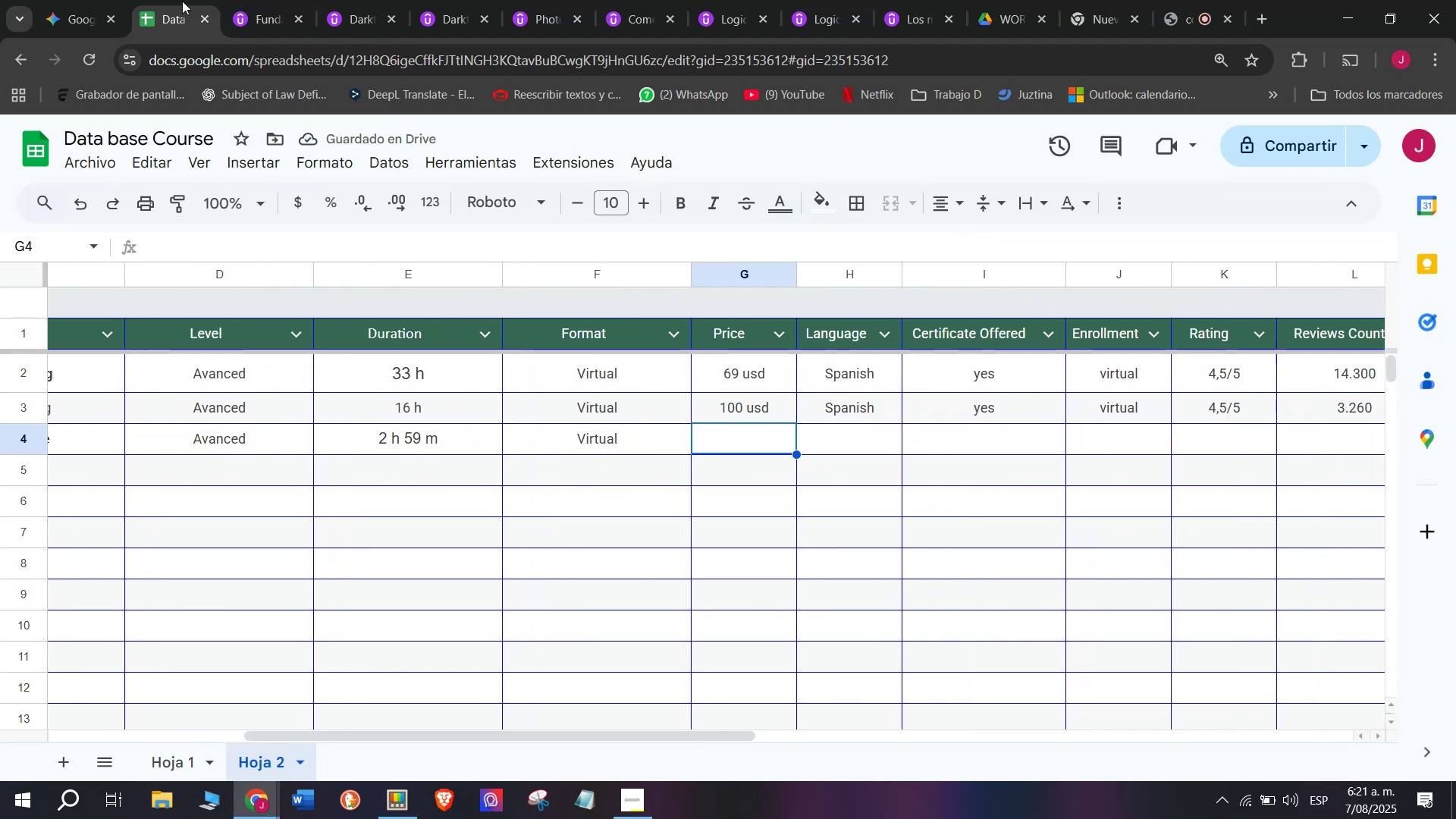 
left_click([260, 0])
 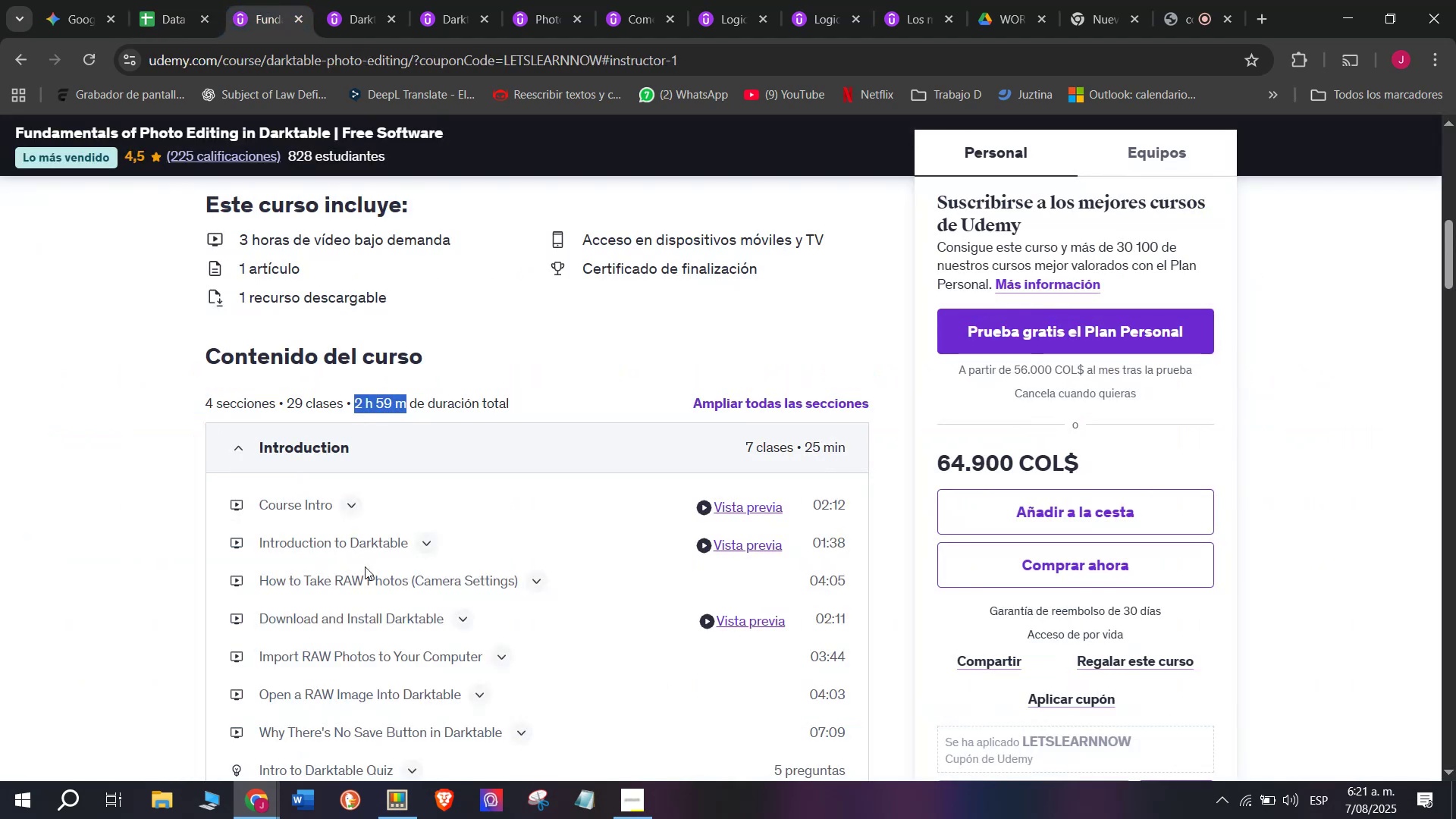 
scroll: coordinate [376, 506], scroll_direction: up, amount: 3.0
 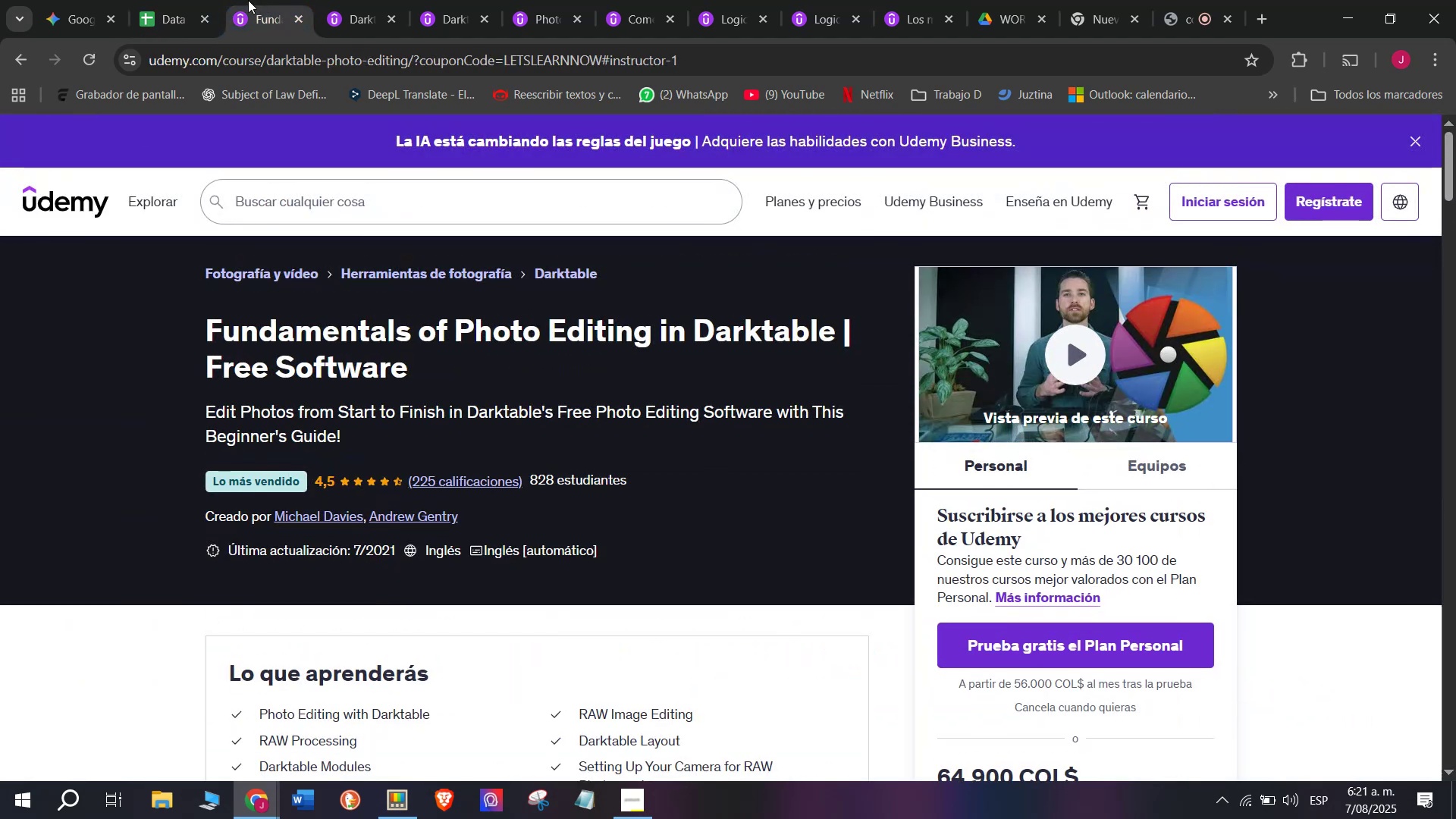 
left_click([194, 0])
 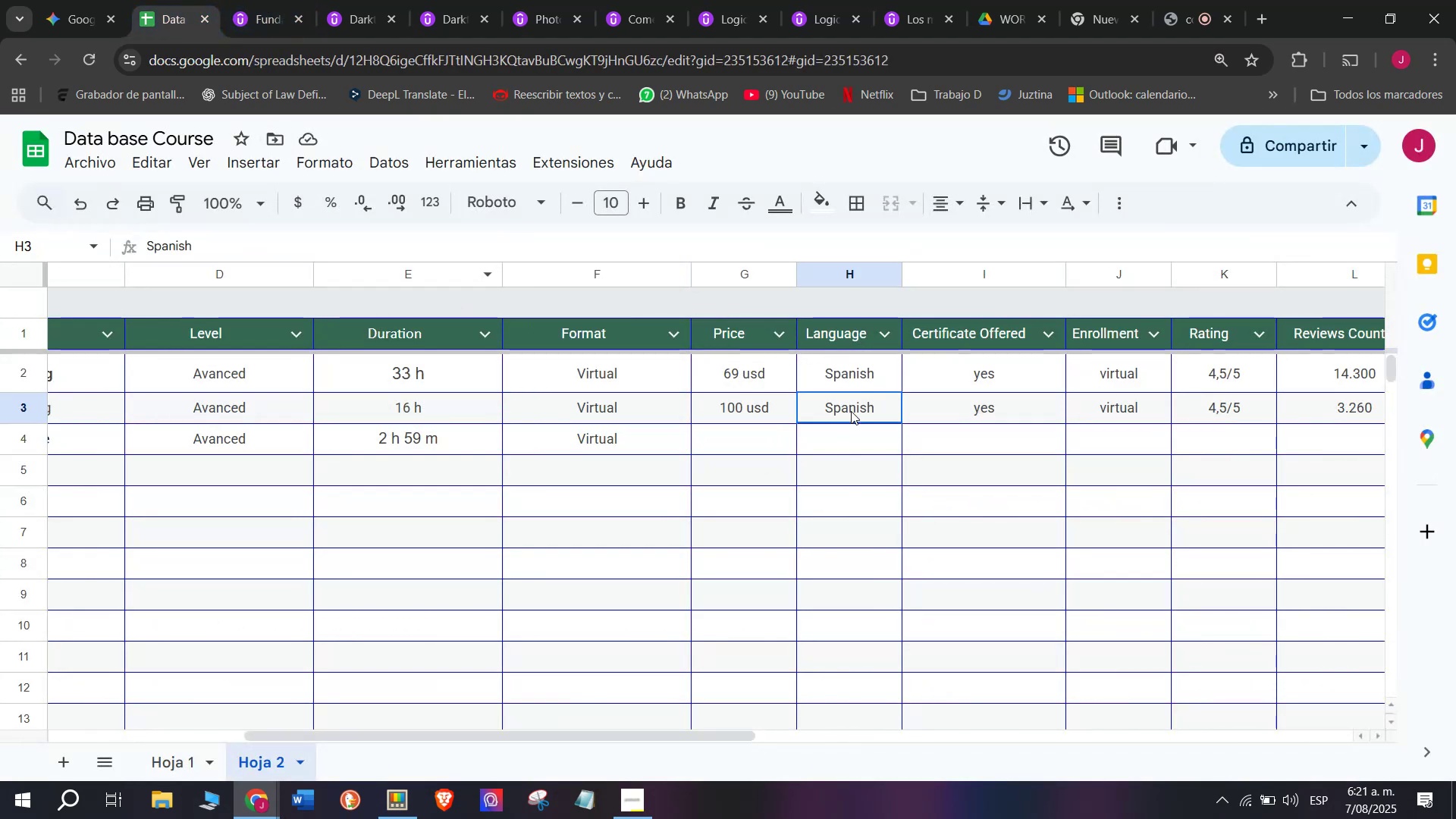 
double_click([723, 411])
 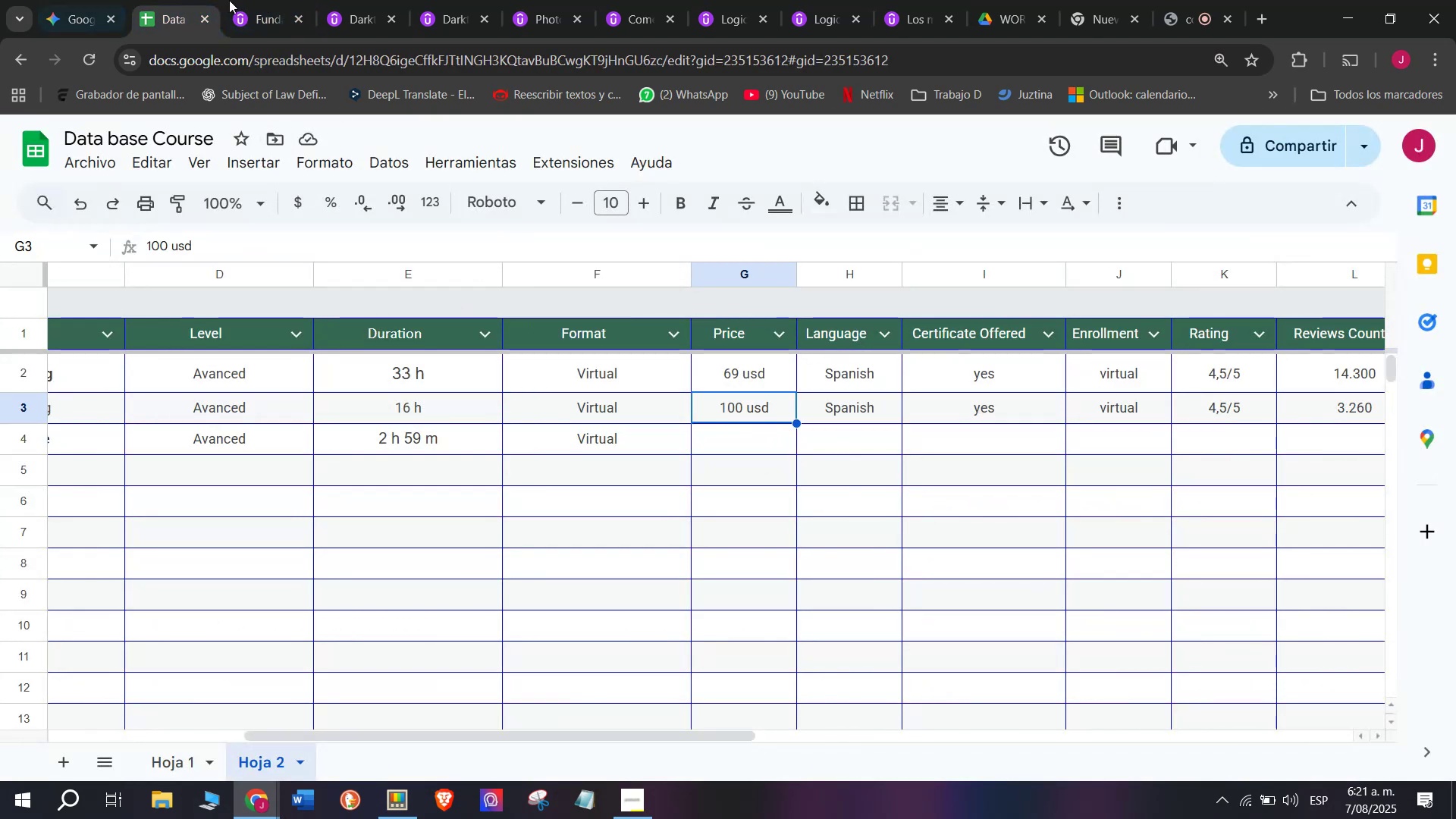 
left_click([248, 0])
 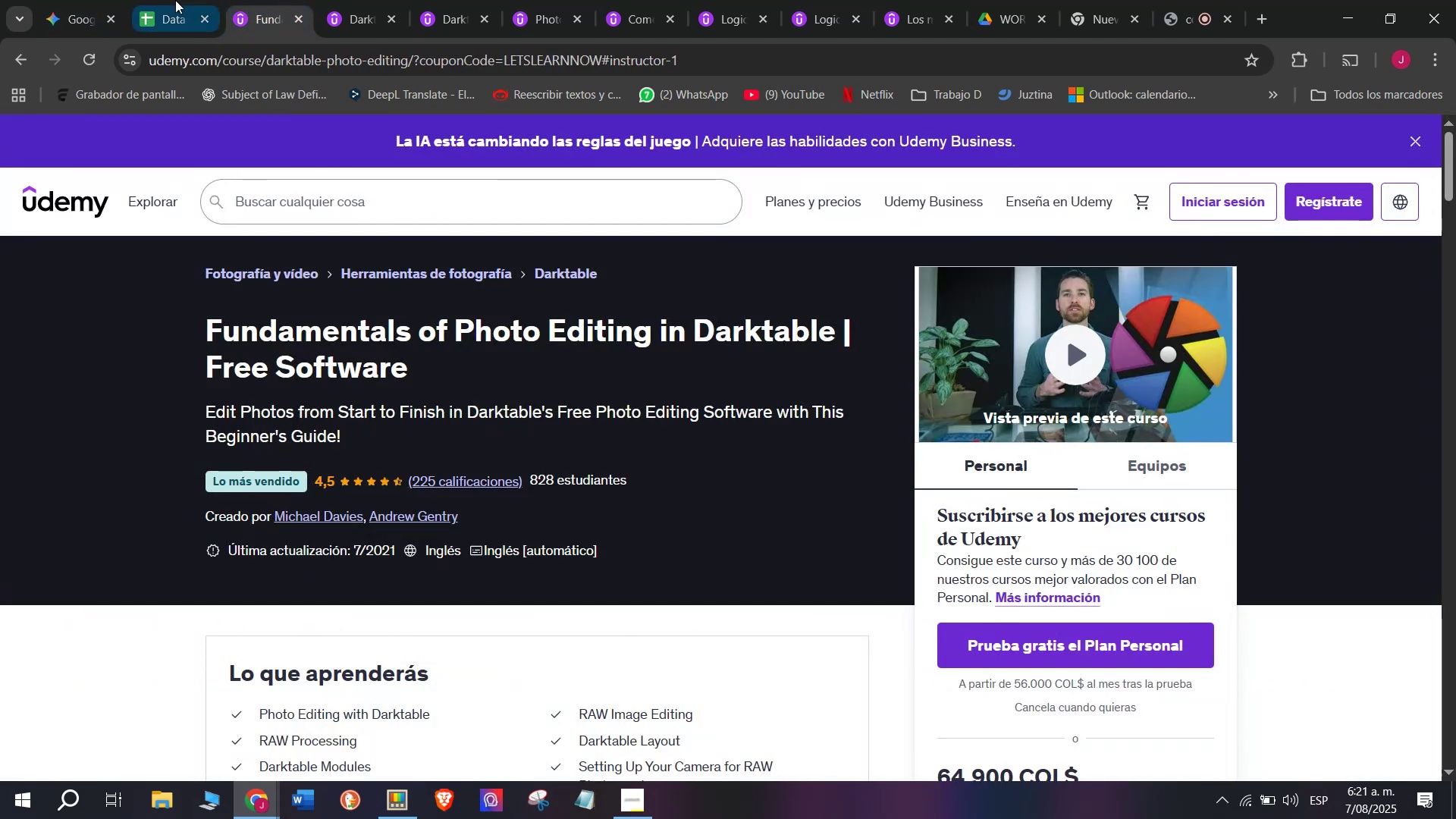 
left_click([175, 0])
 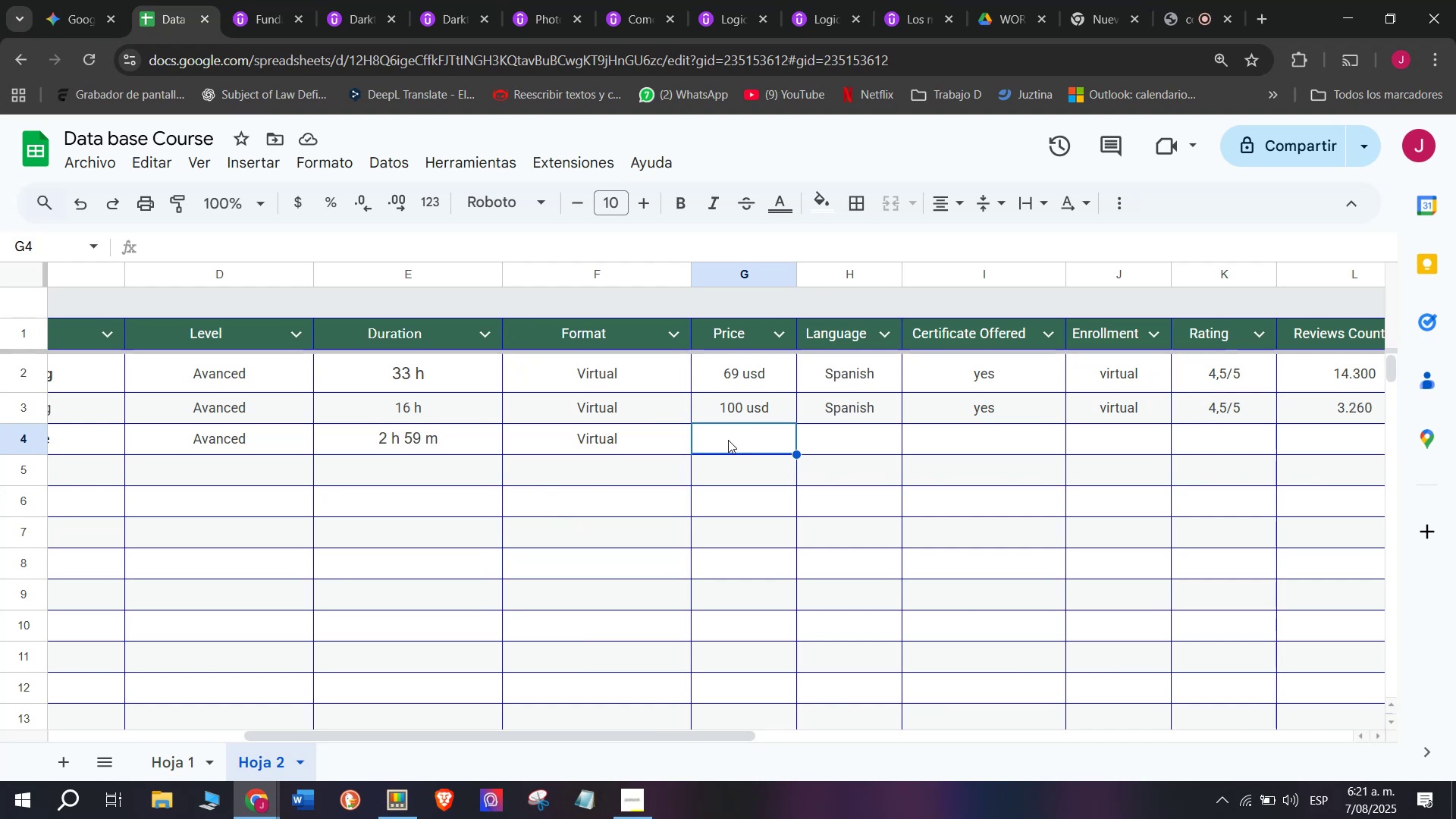 
type(16 usd)
 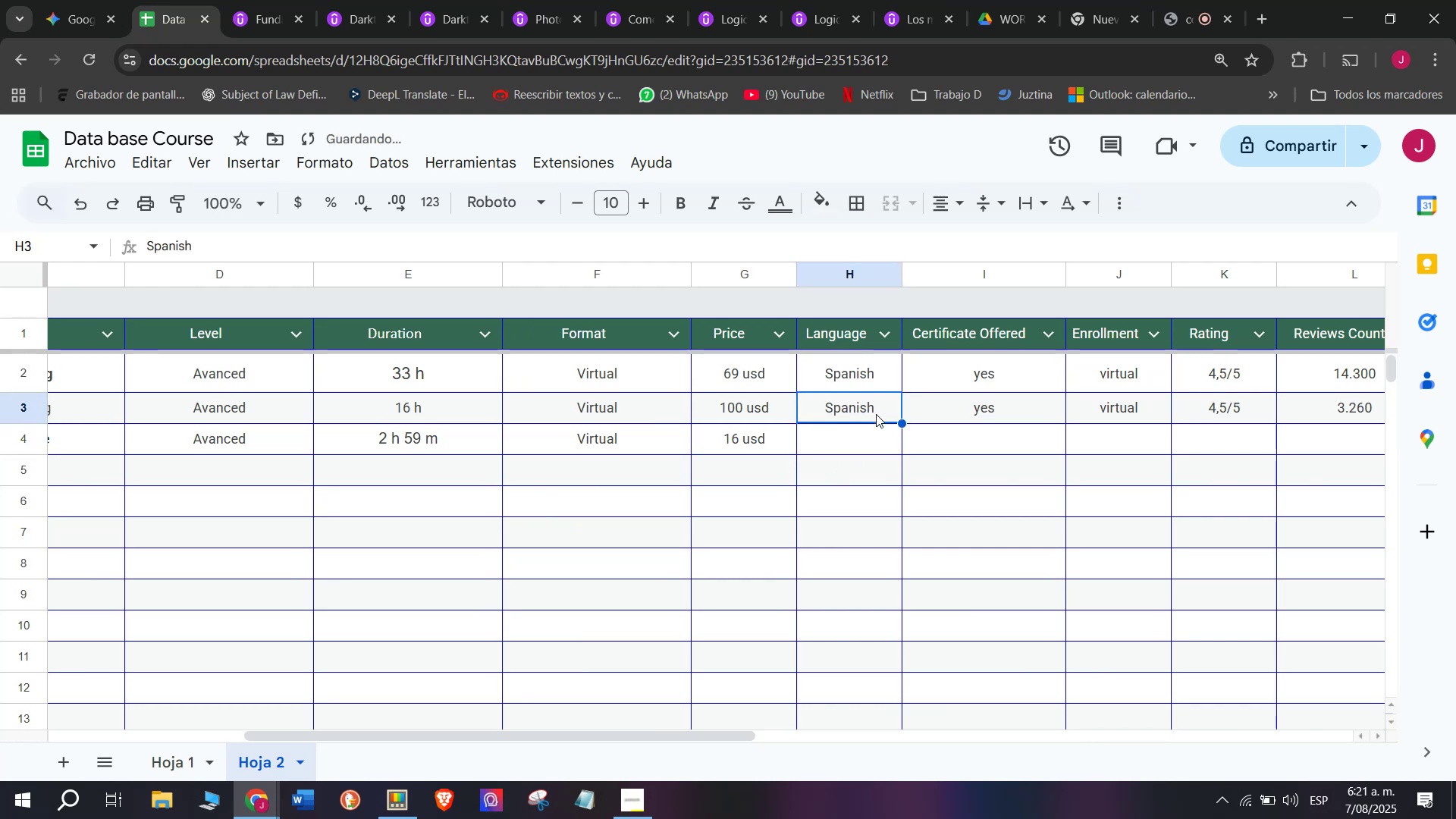 
left_click_drag(start_coordinate=[901, 422], to_coordinate=[903, 461])
 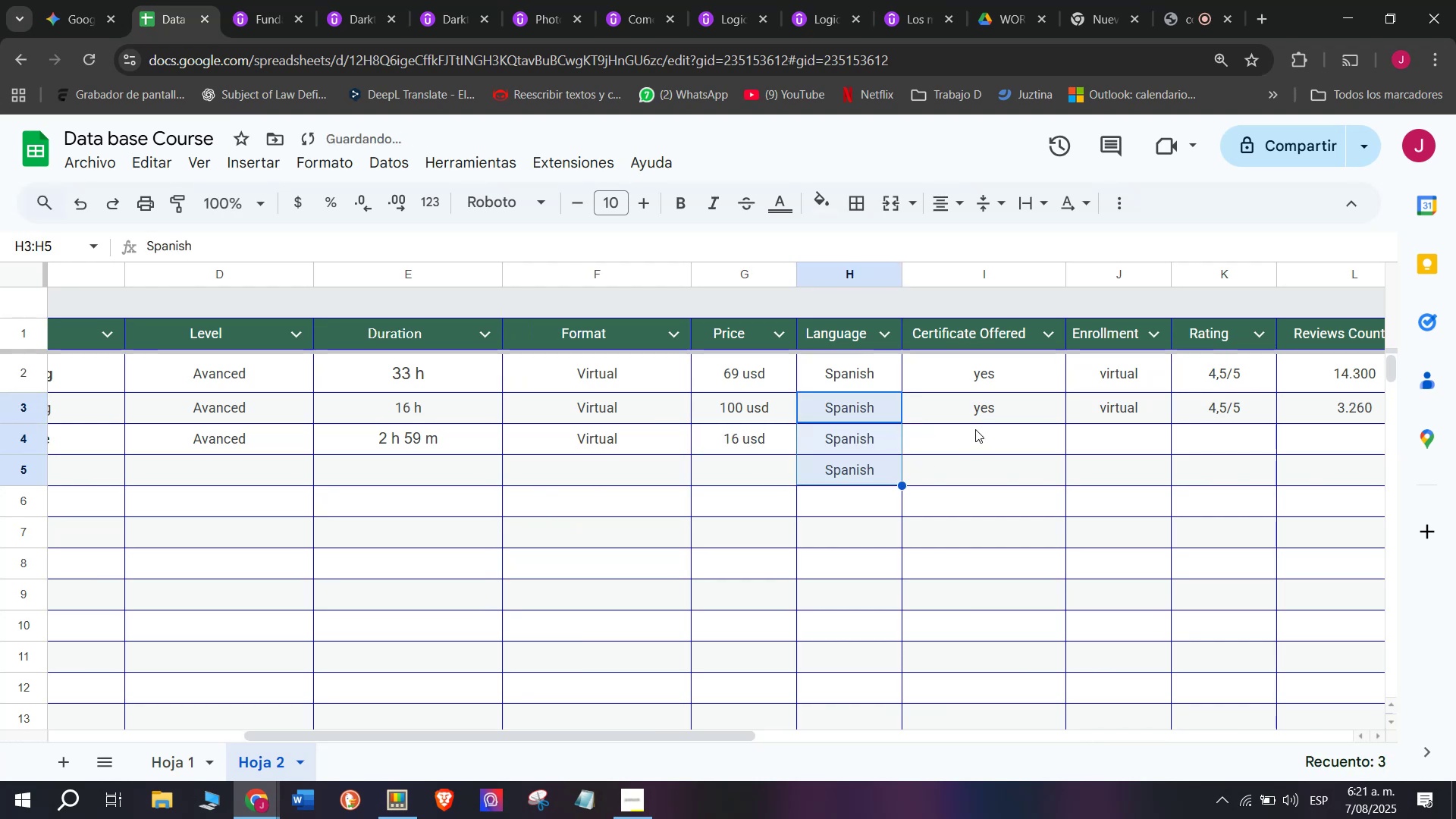 
left_click([987, 404])
 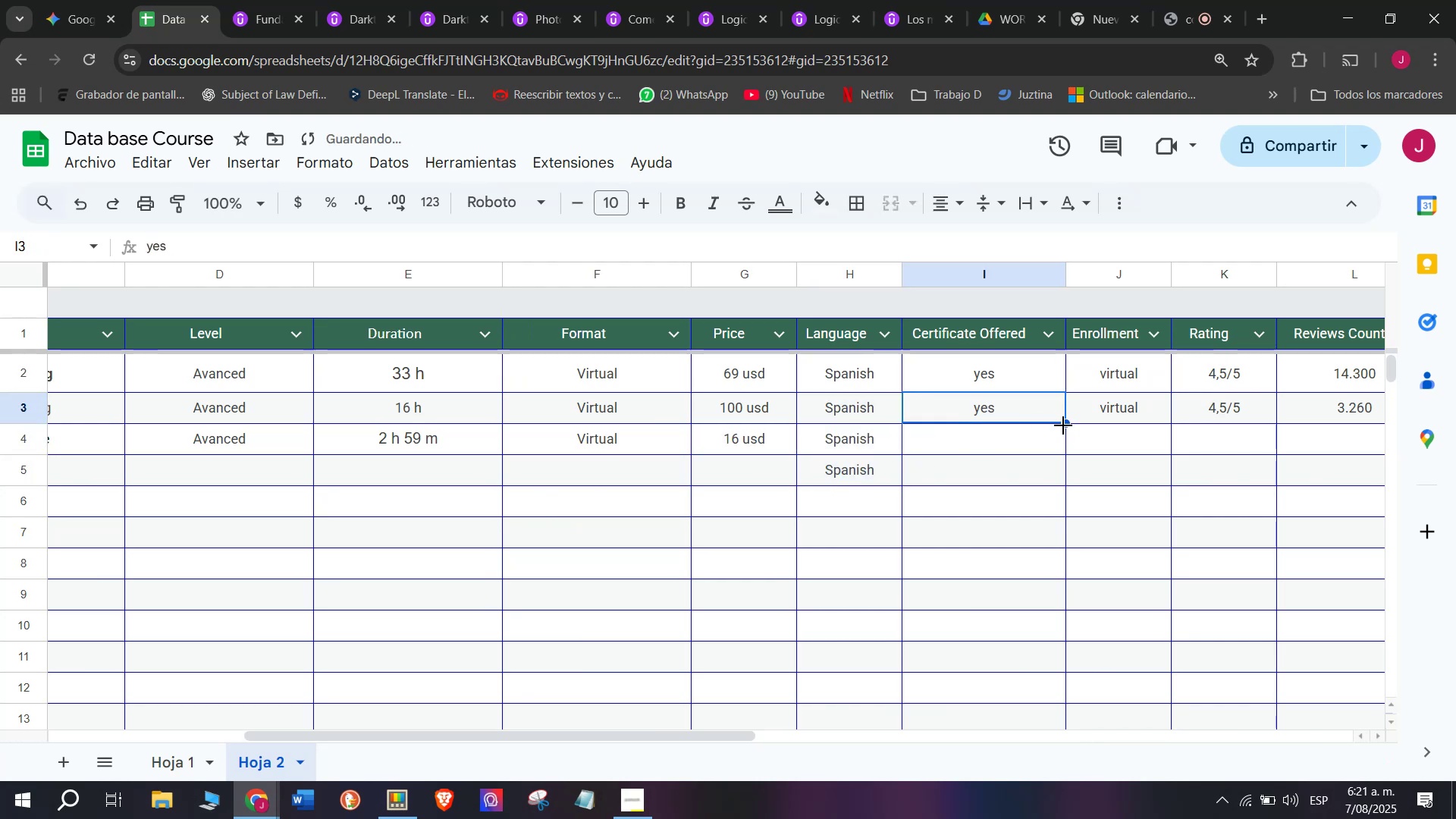 
left_click_drag(start_coordinate=[1064, 424], to_coordinate=[1058, 454])
 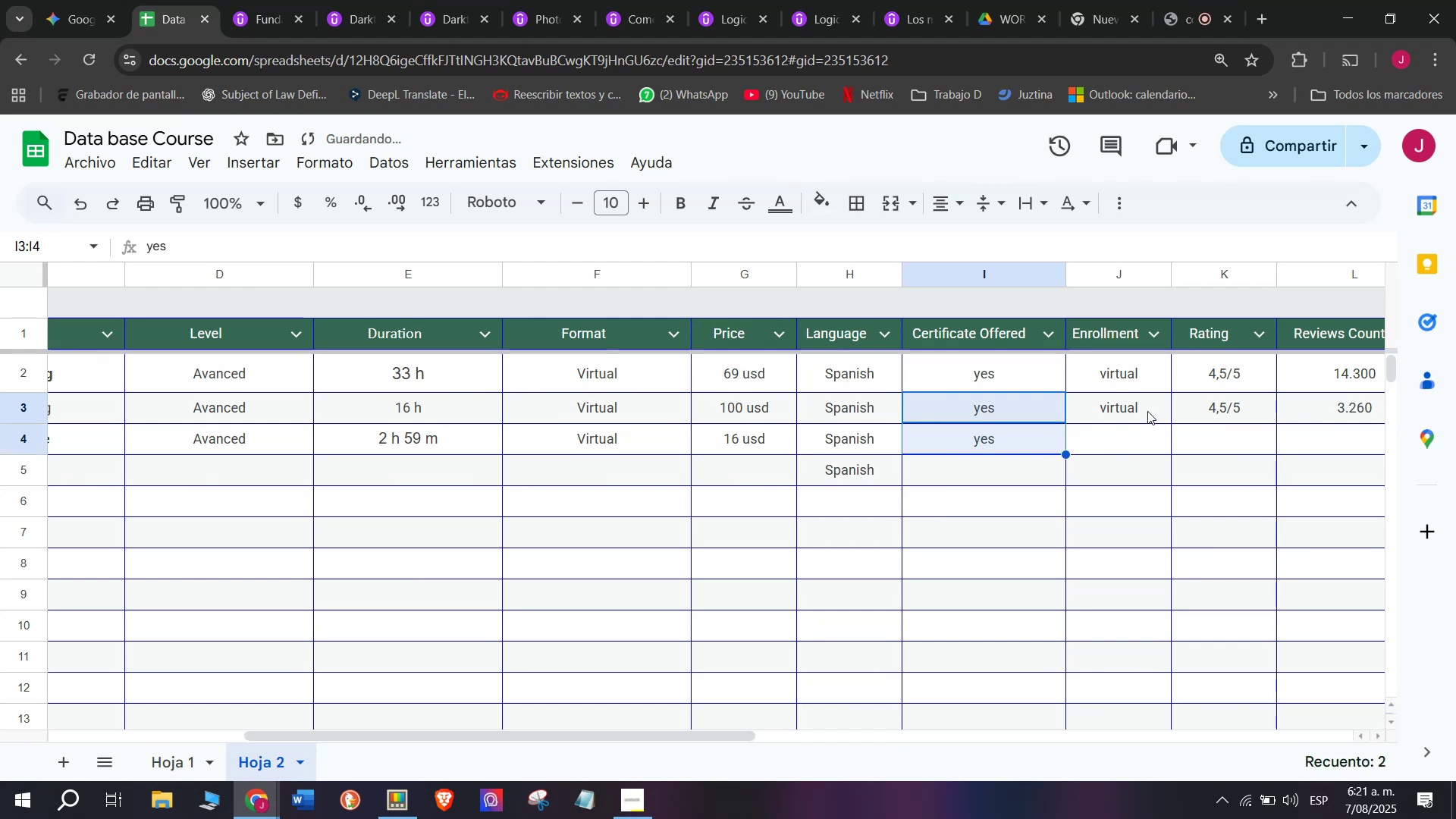 
left_click([1147, 407])
 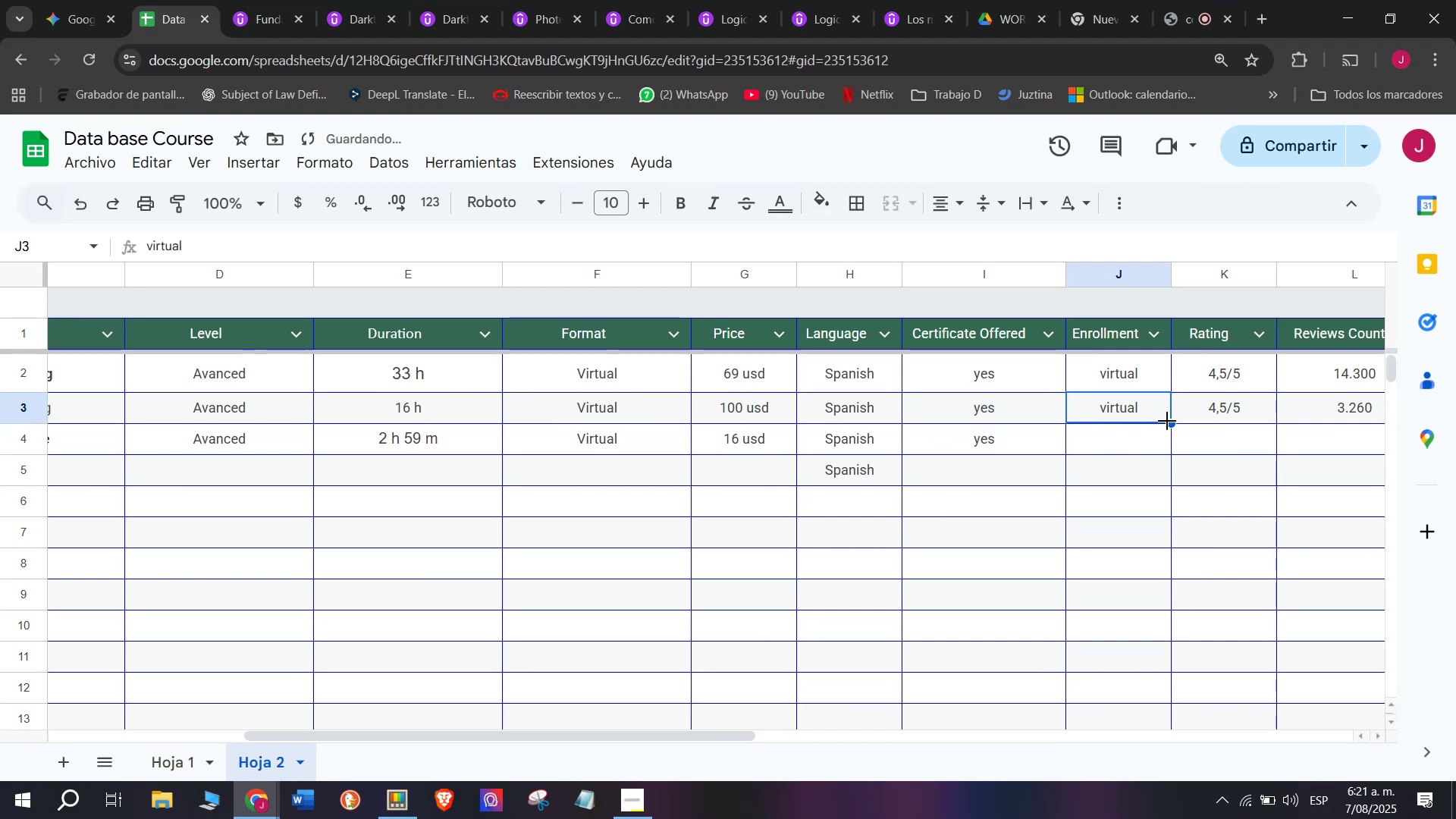 
left_click_drag(start_coordinate=[1169, 421], to_coordinate=[1165, 450])
 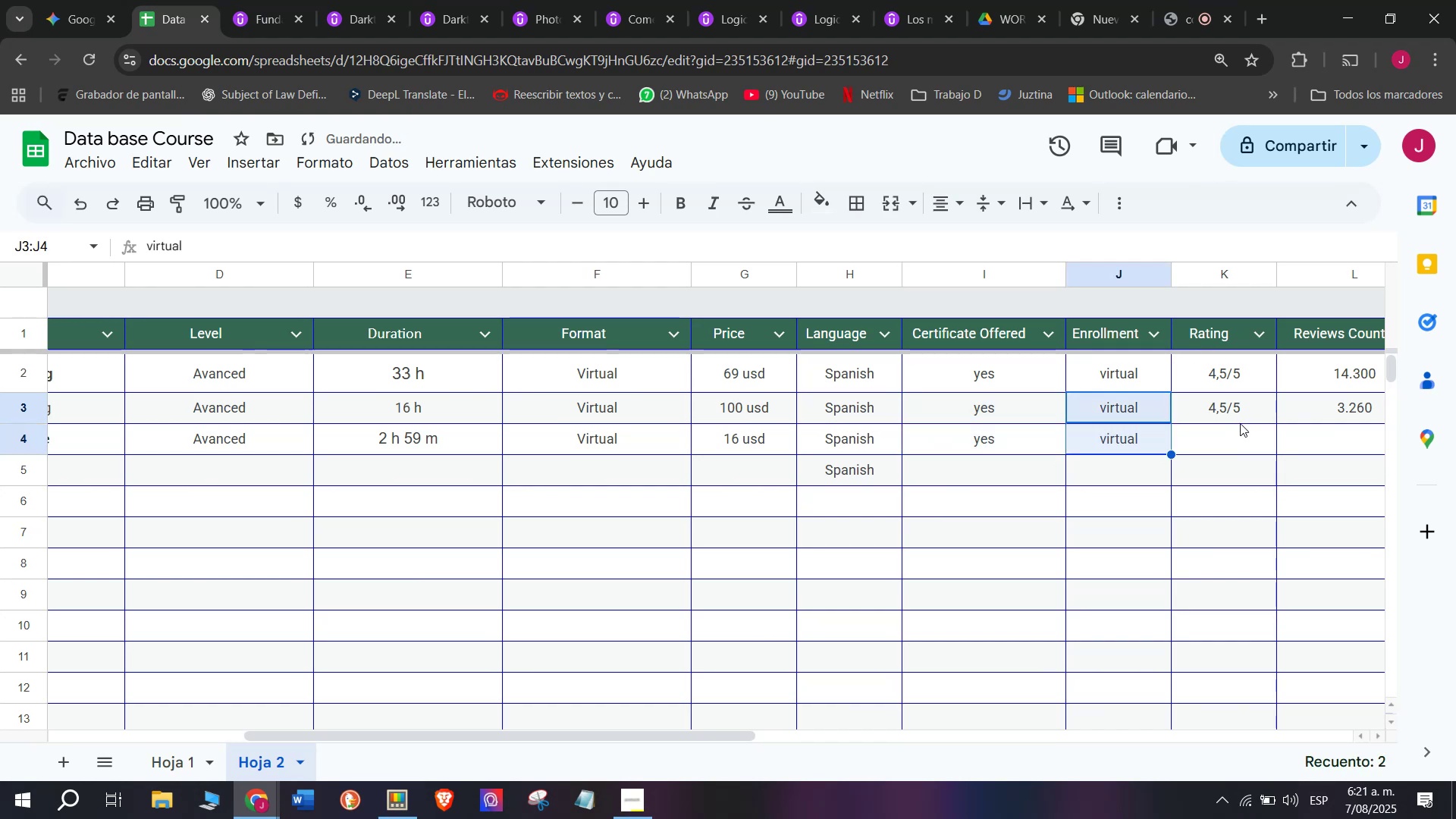 
left_click([1240, 427])
 